 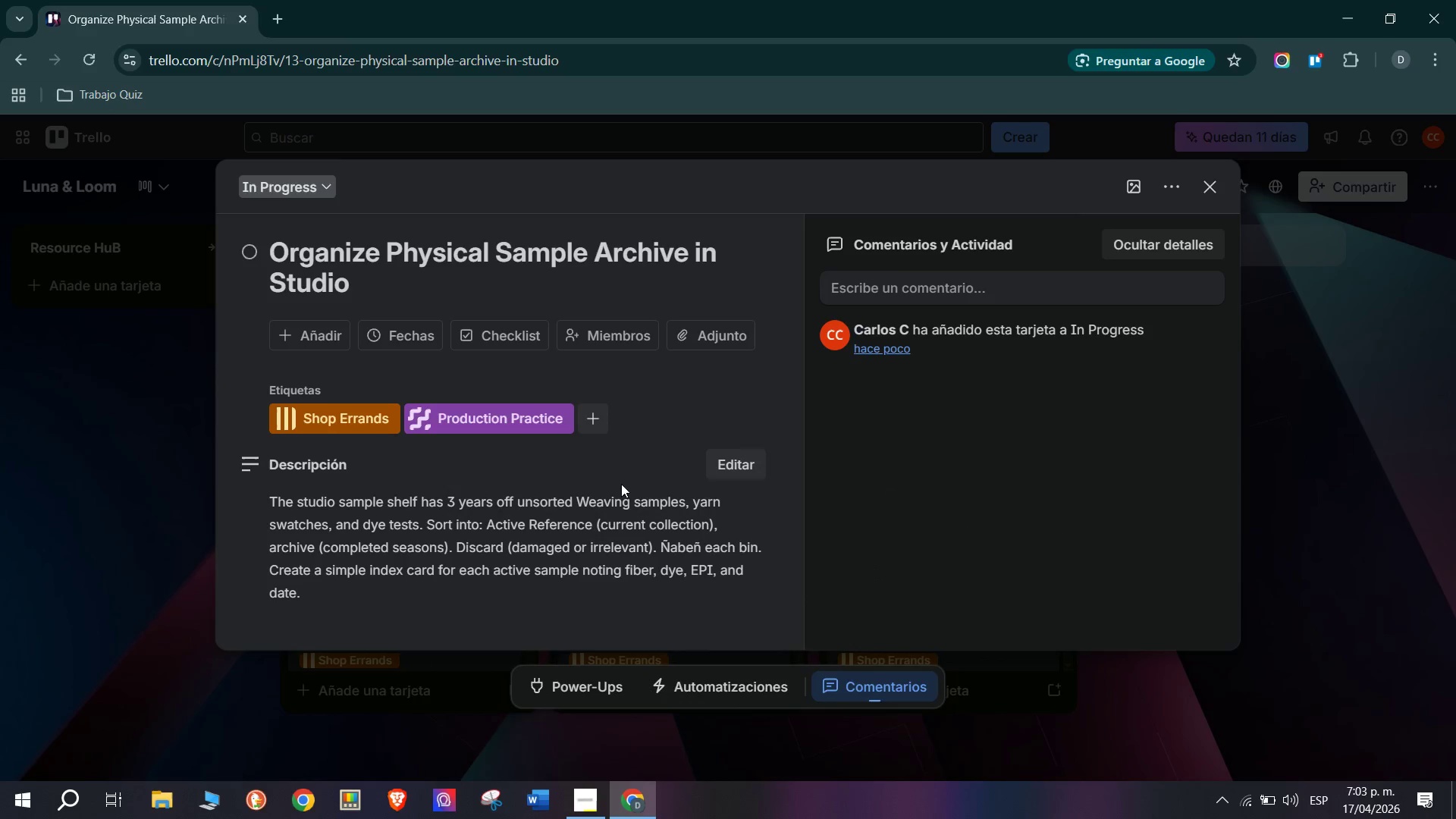 
scroll: coordinate [1002, 484], scroll_direction: down, amount: 6.0
 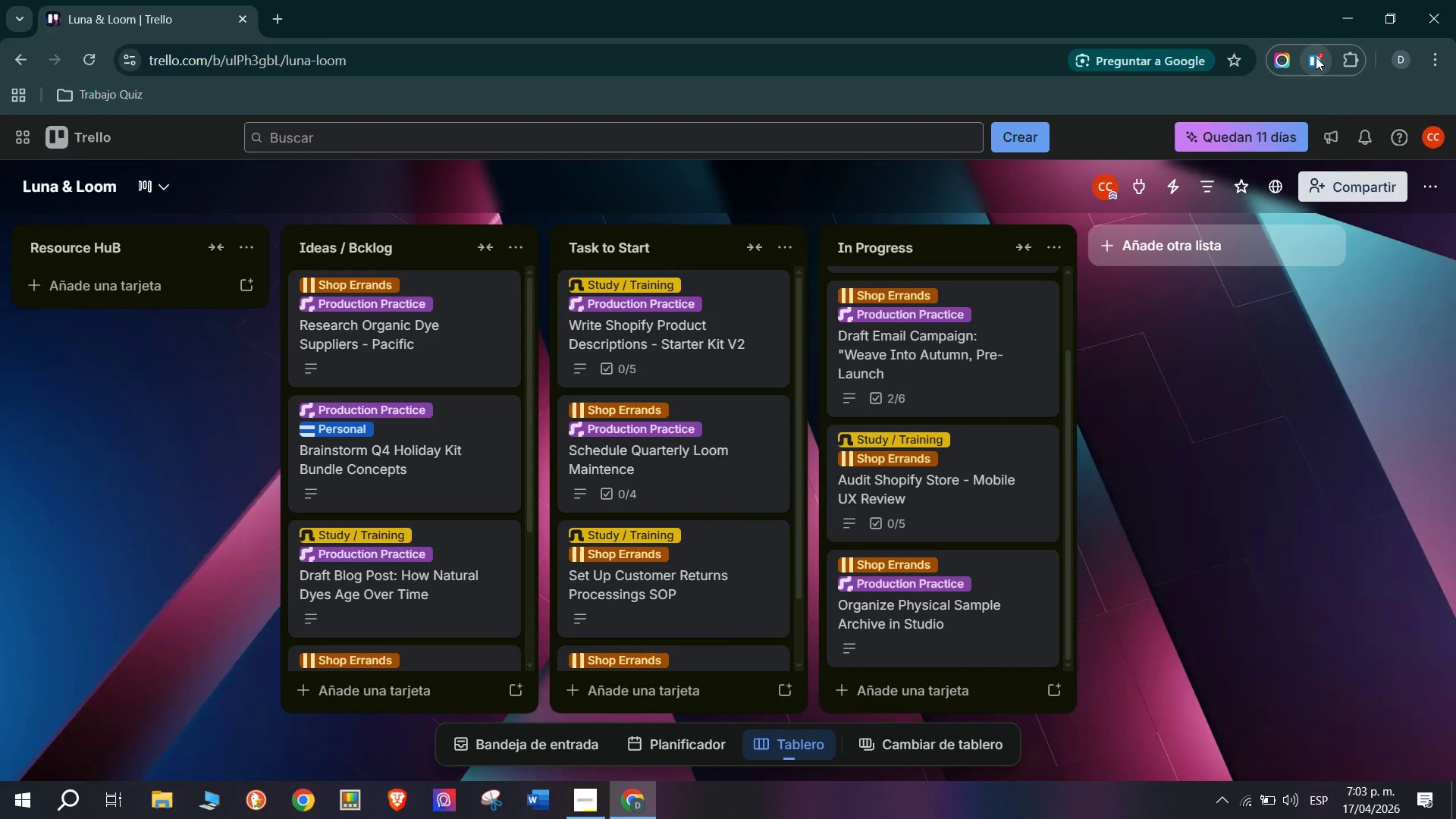 
left_click([1316, 57])
 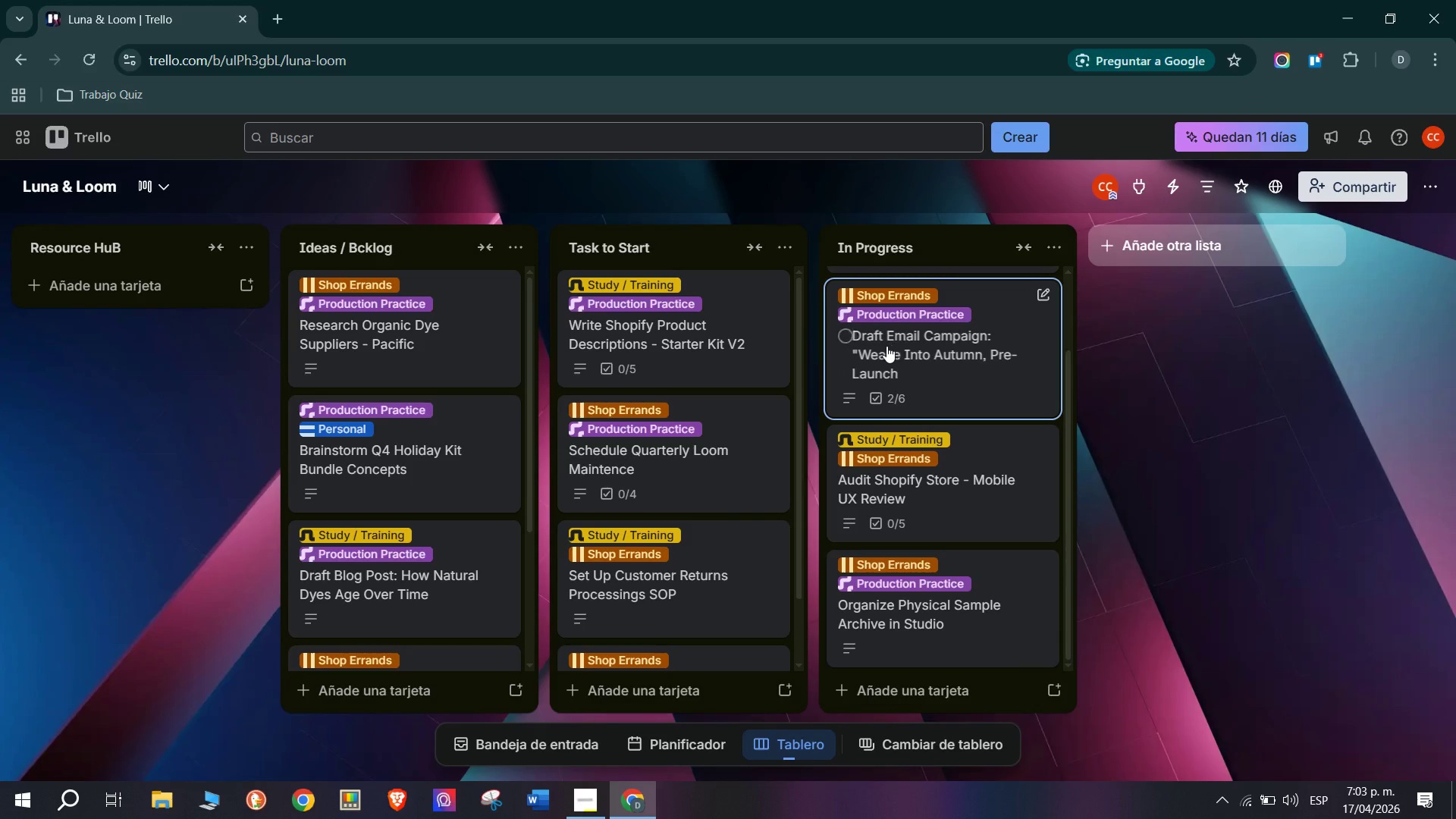 
scroll: coordinate [941, 335], scroll_direction: down, amount: 3.0
 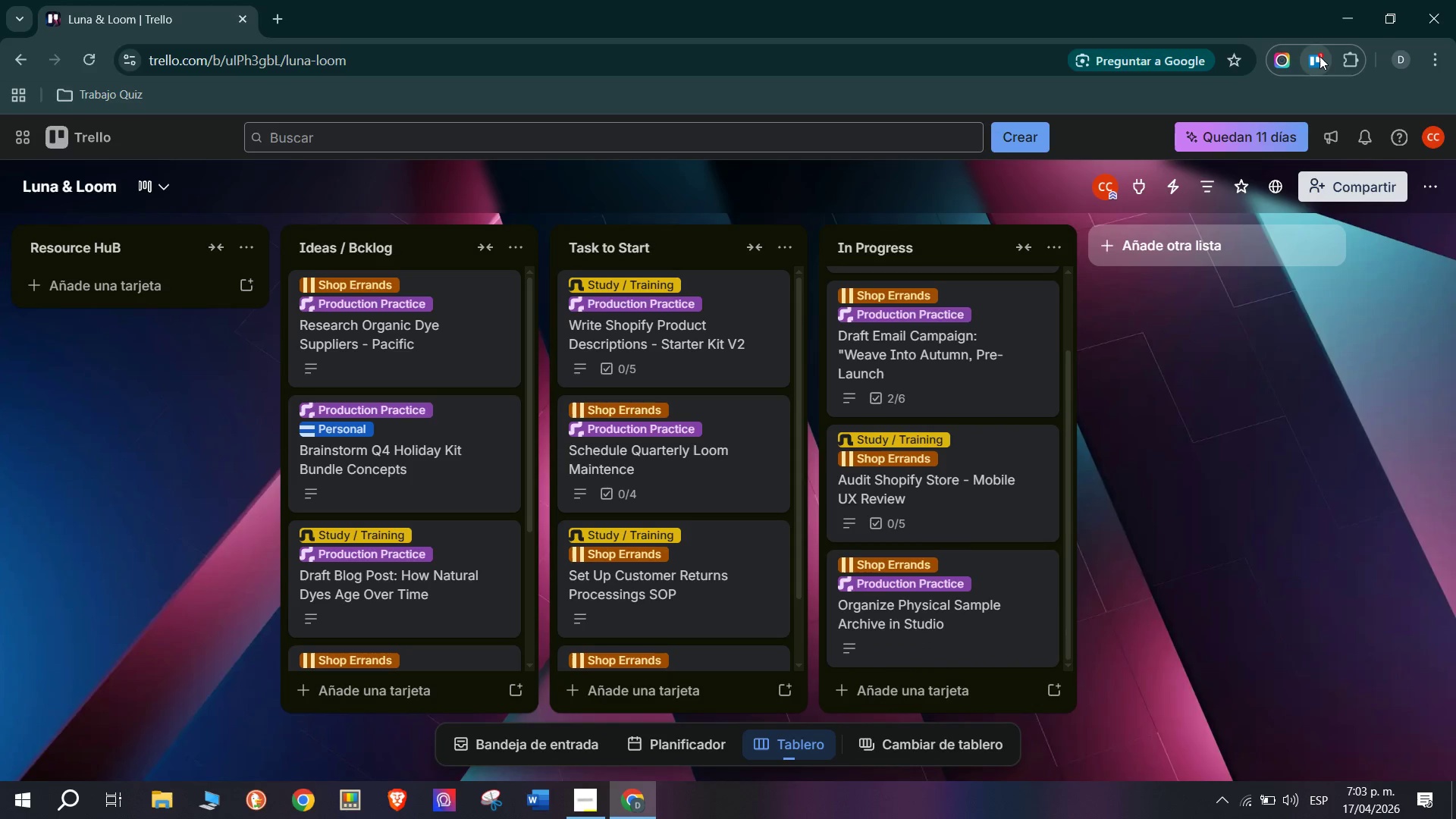 
left_click([1320, 56])
 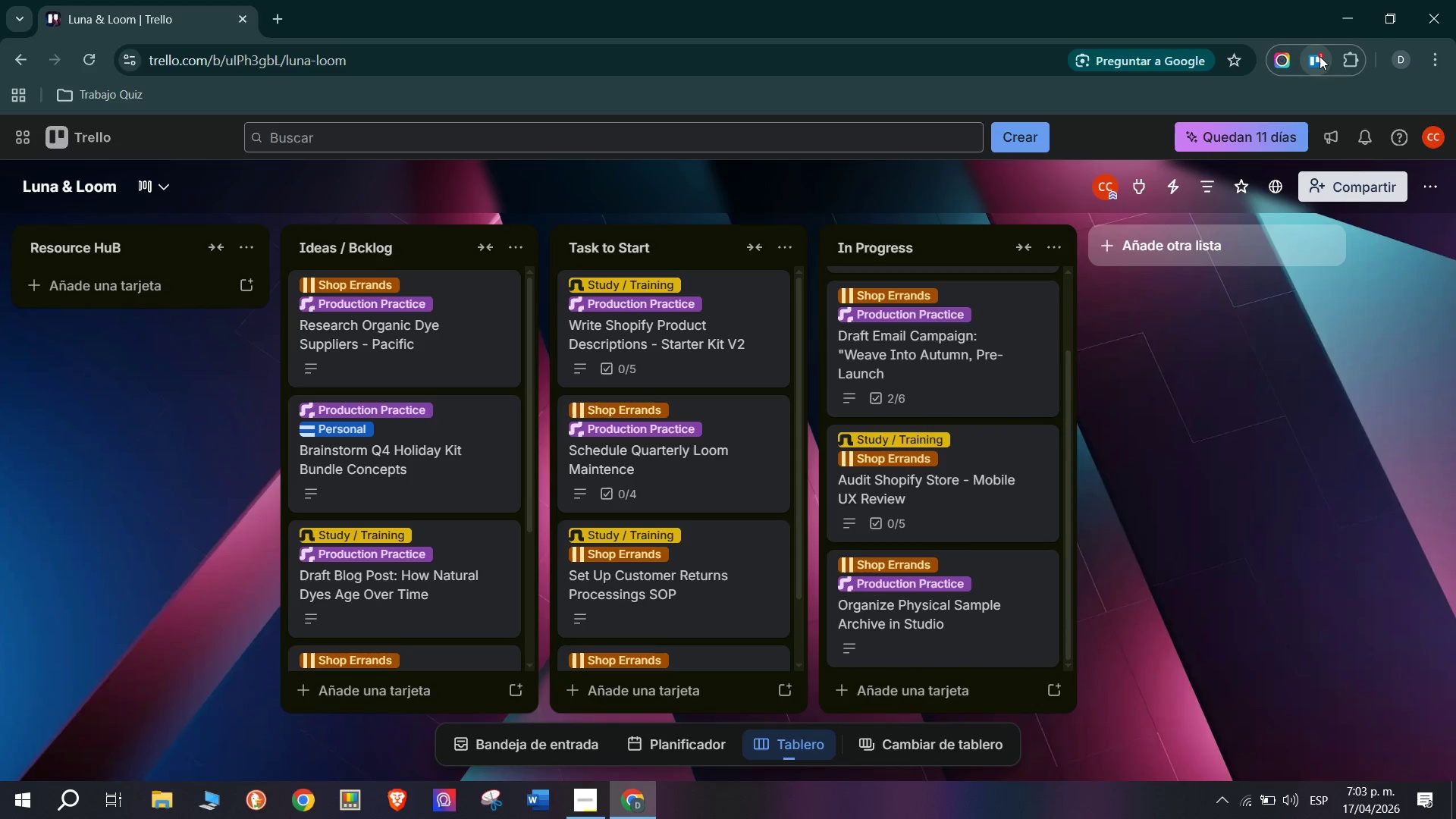 
double_click([1320, 56])
 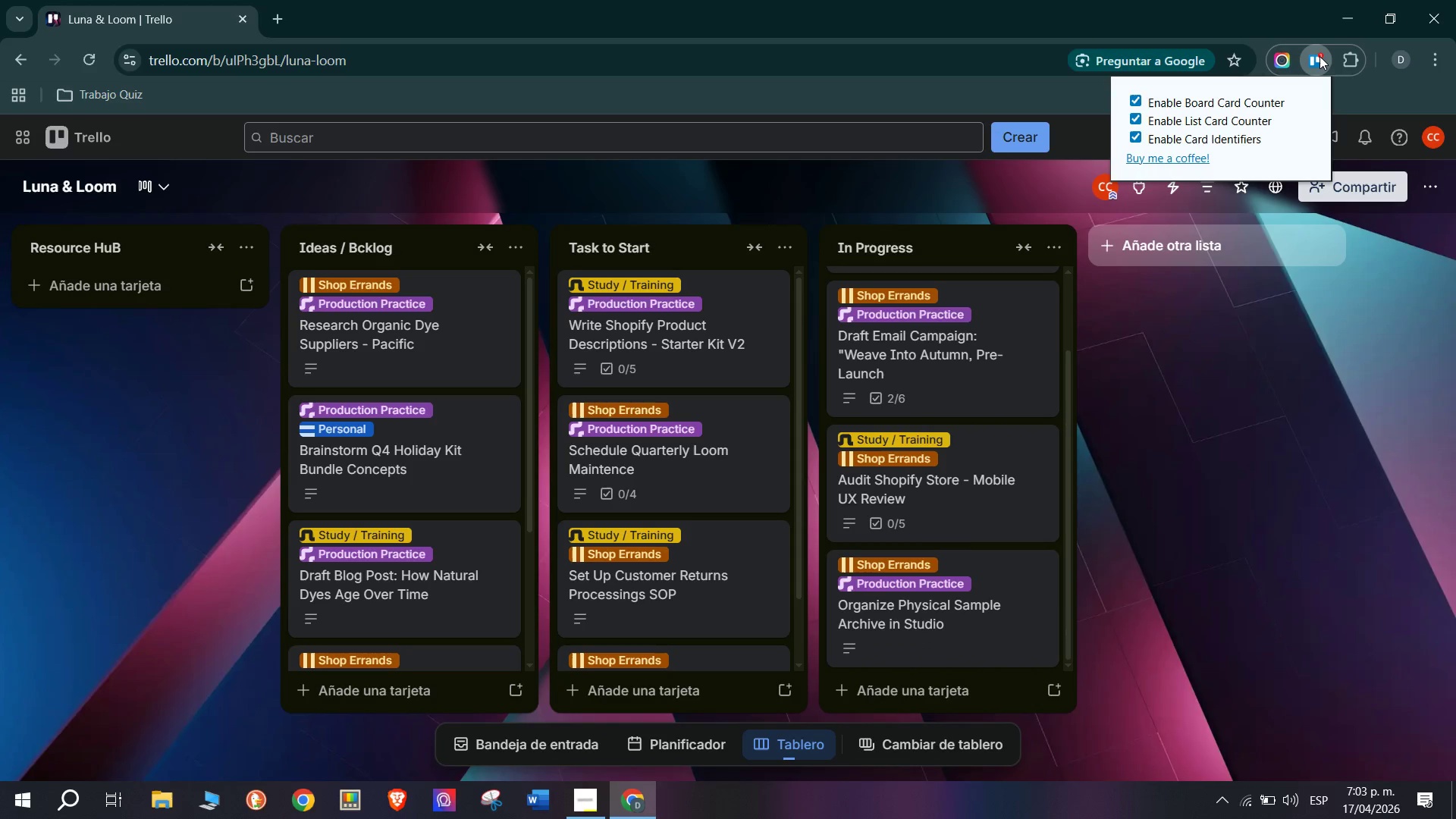 
left_click([1320, 56])
 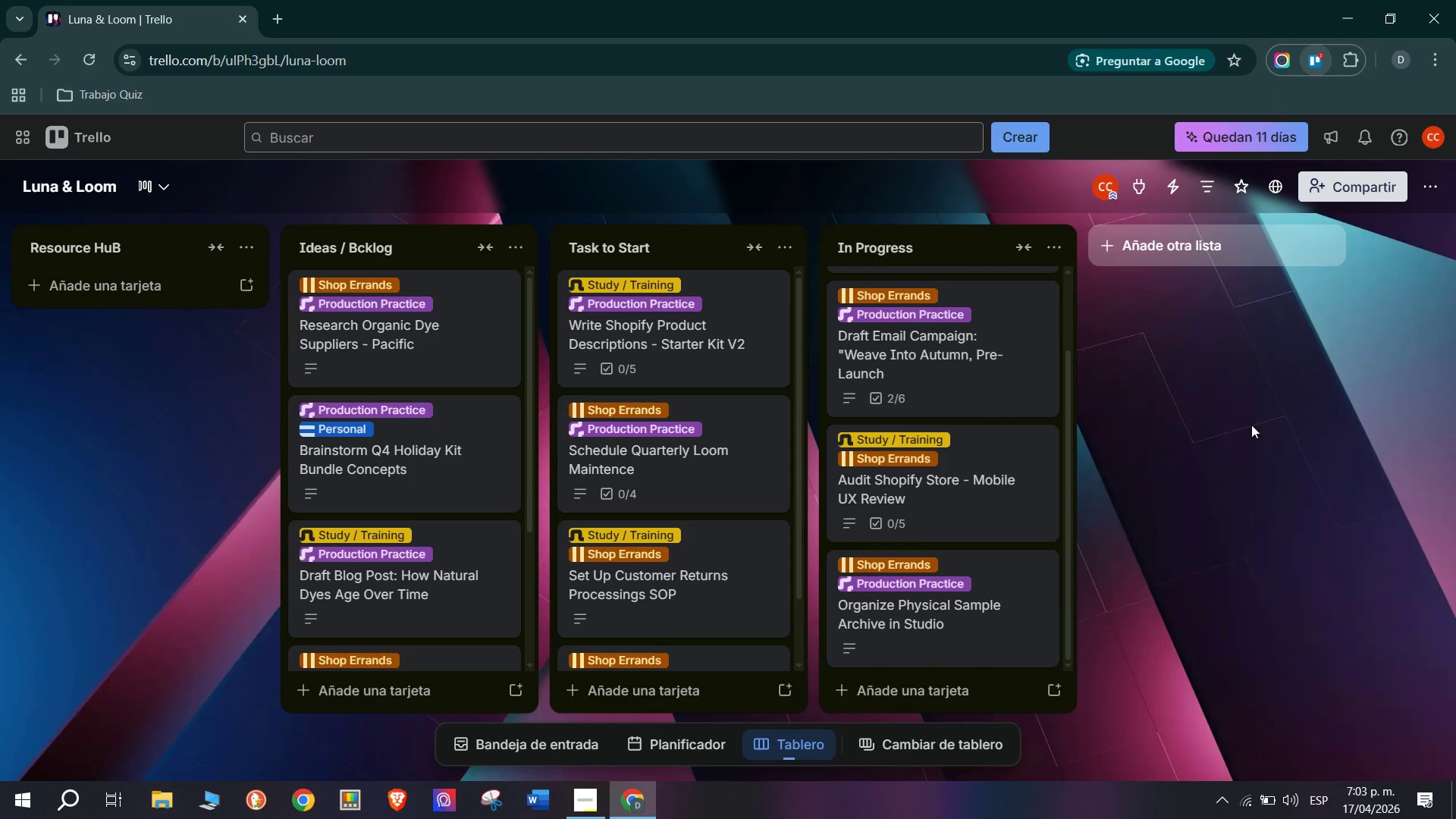 
left_click([1250, 426])
 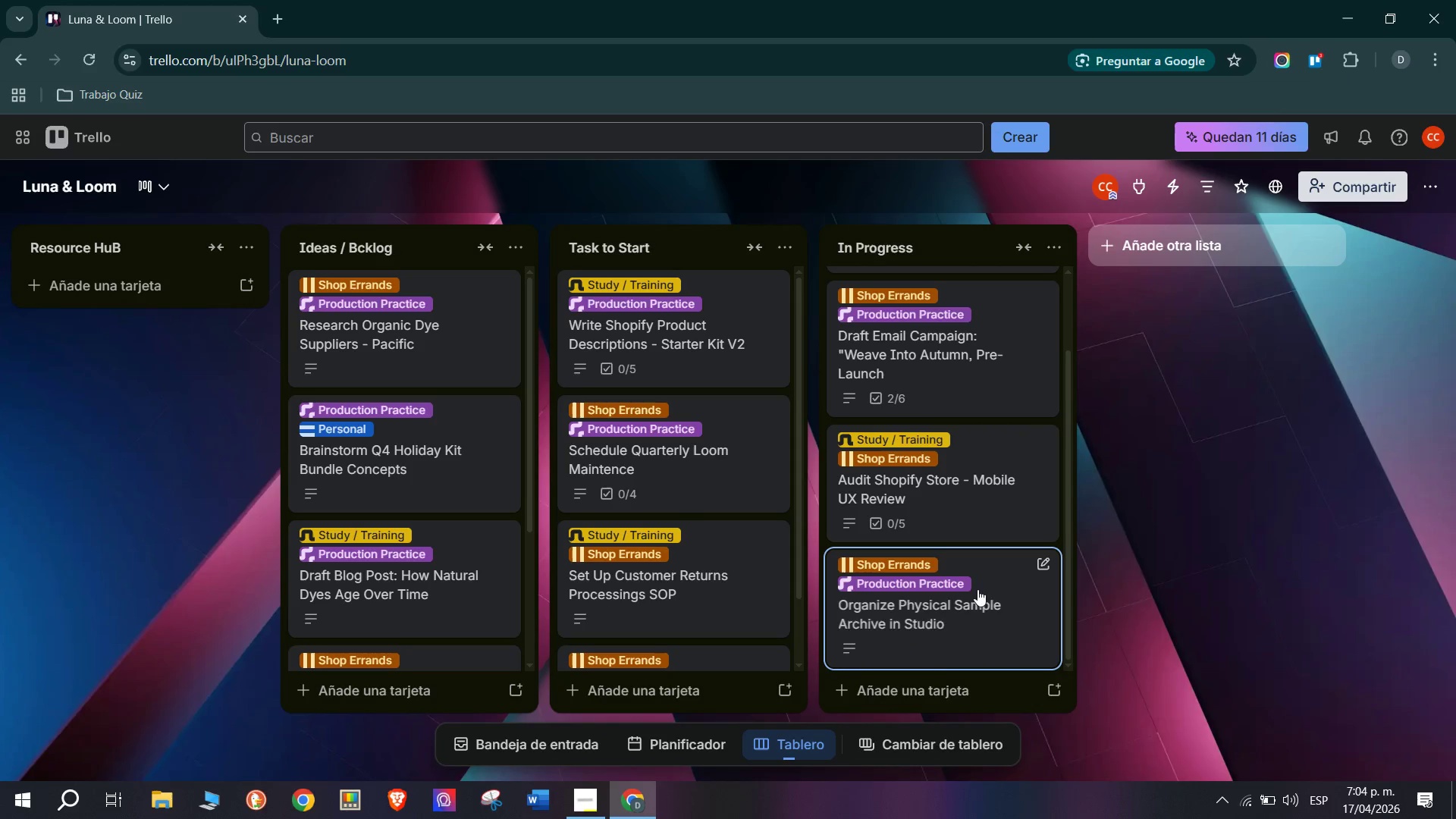 
left_click([954, 689])
 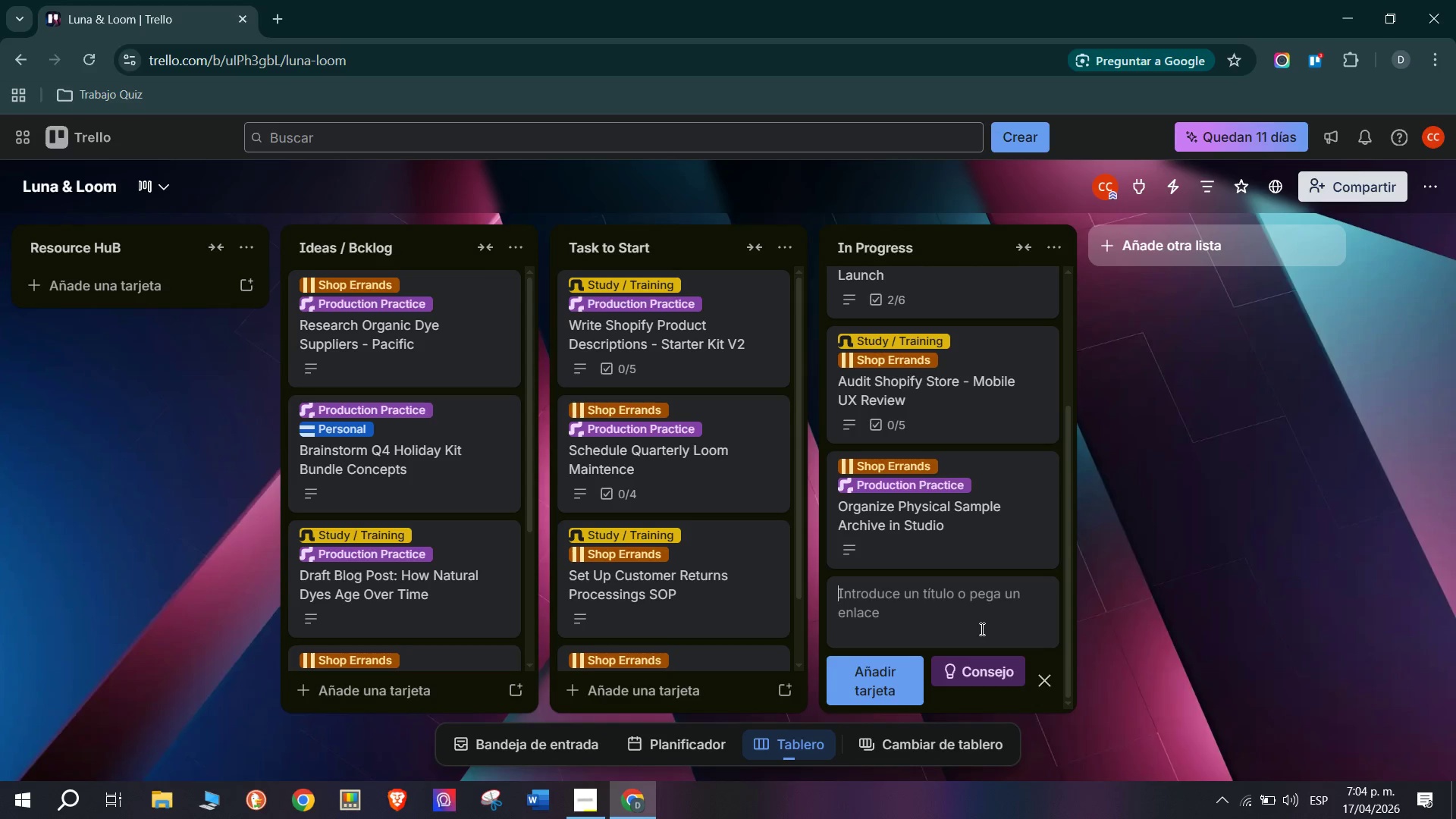 
wait(6.12)
 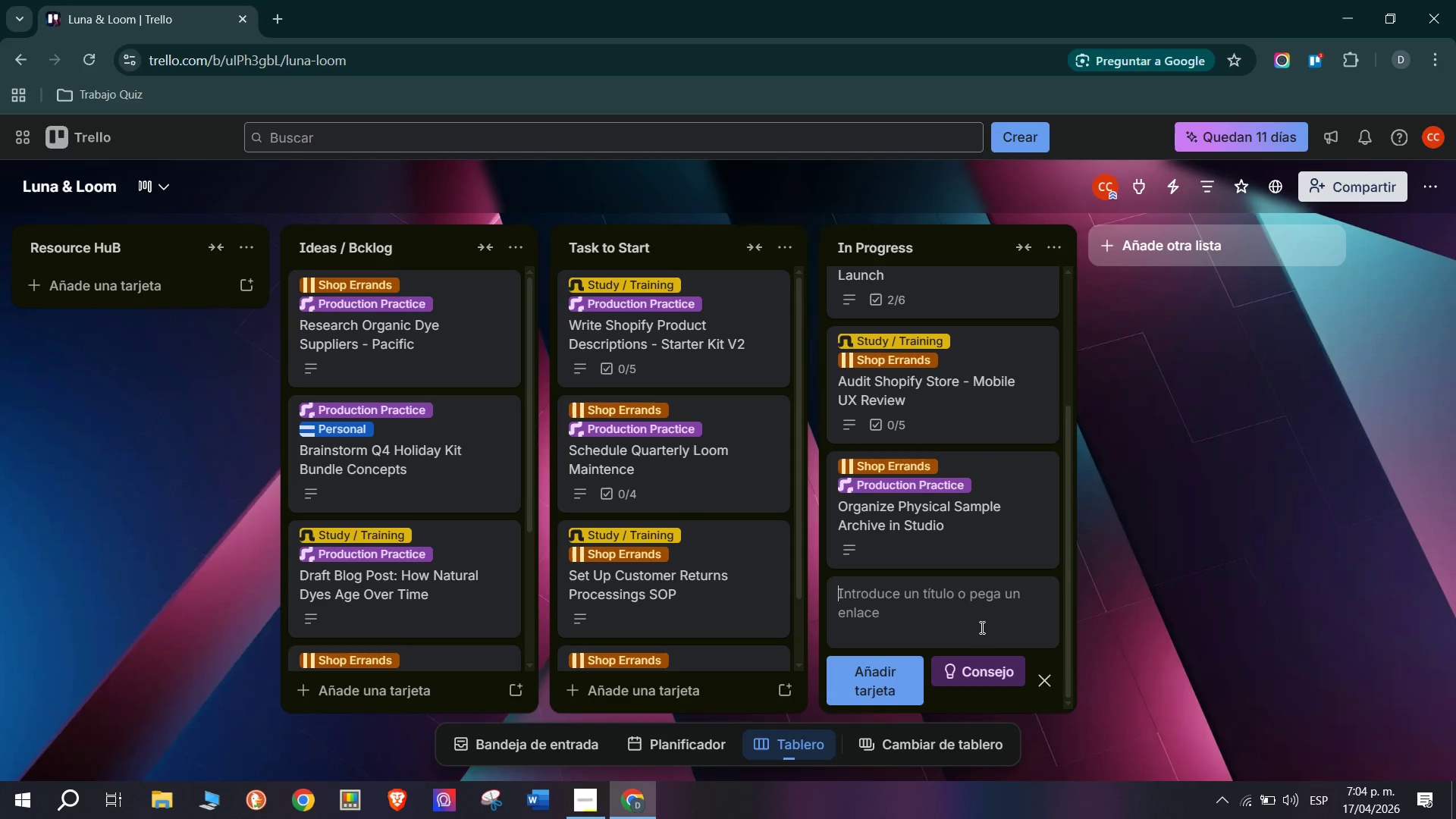 
type(Research Wholesale Inquiry Process Improvements)
 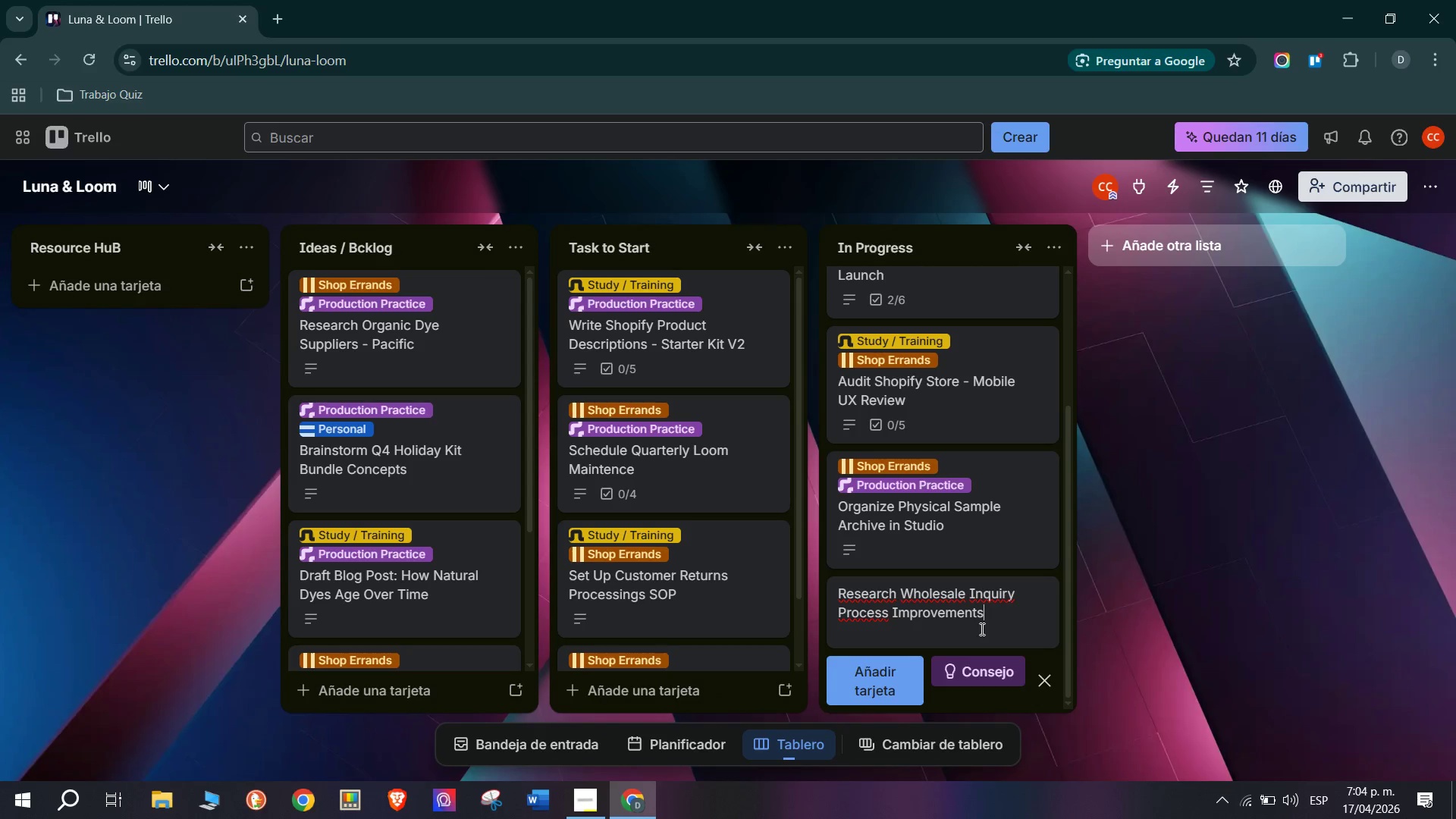 
left_click([886, 657])
 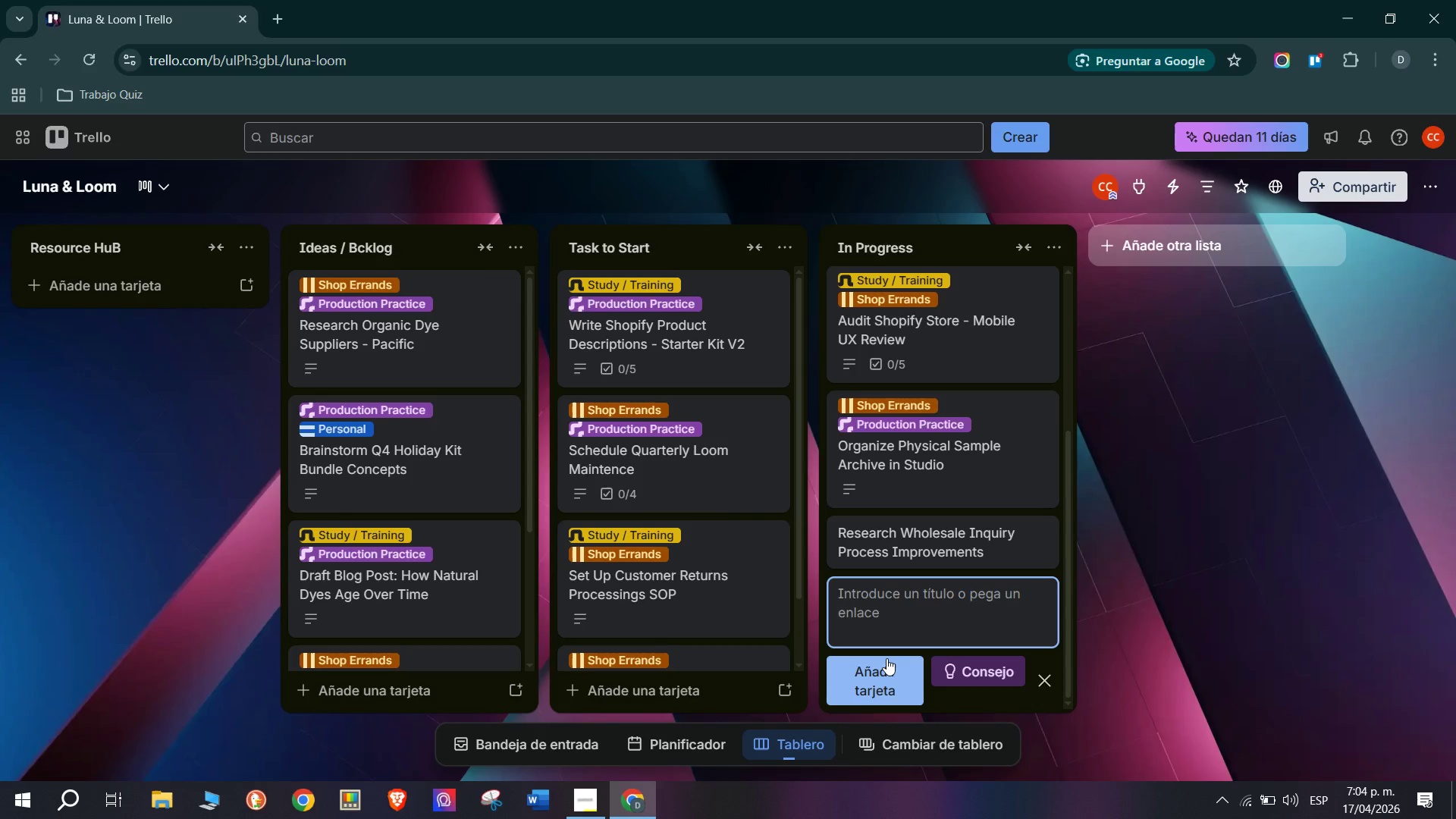 
mouse_move([890, 538])
 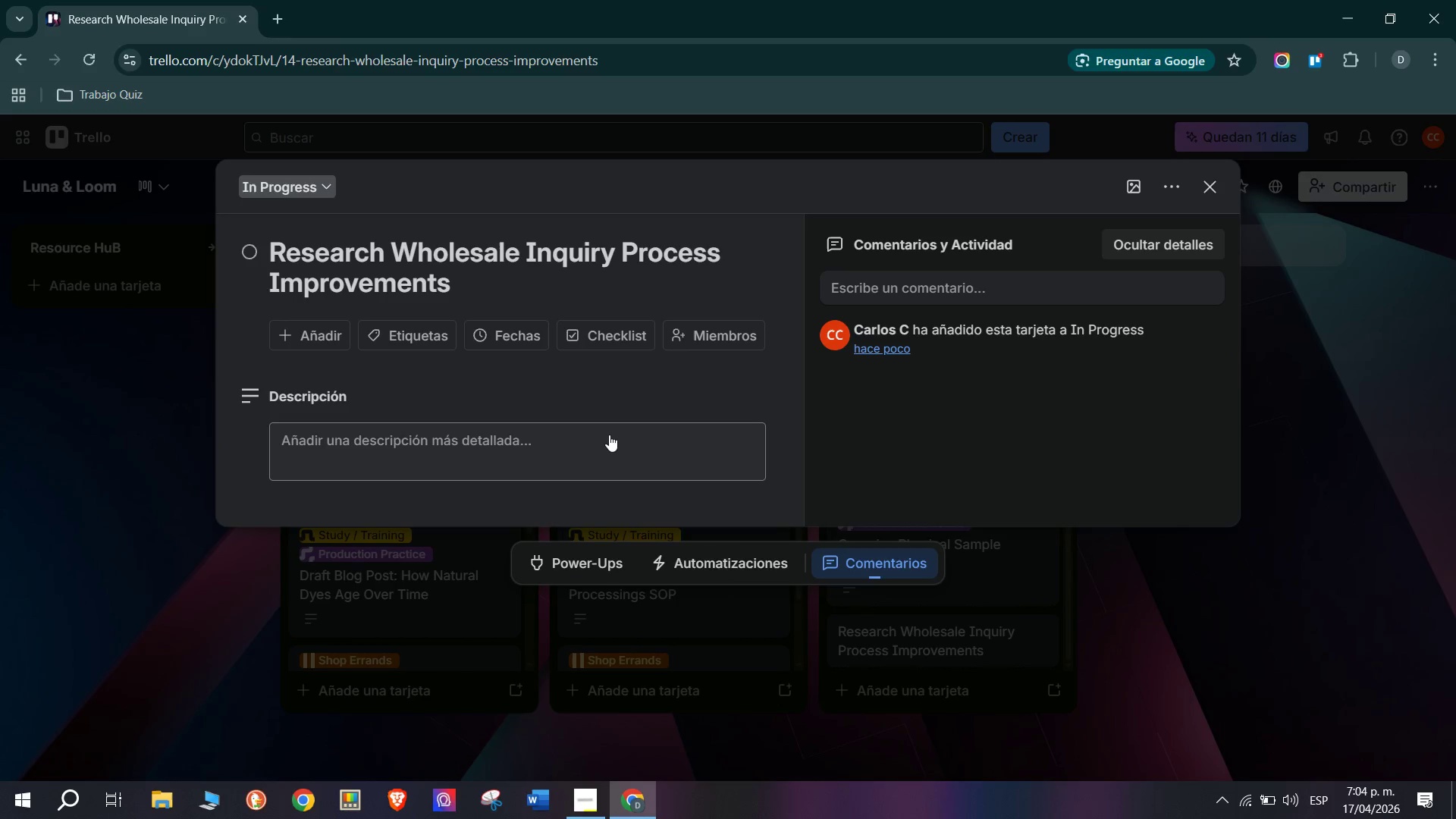 
left_click([609, 435])
 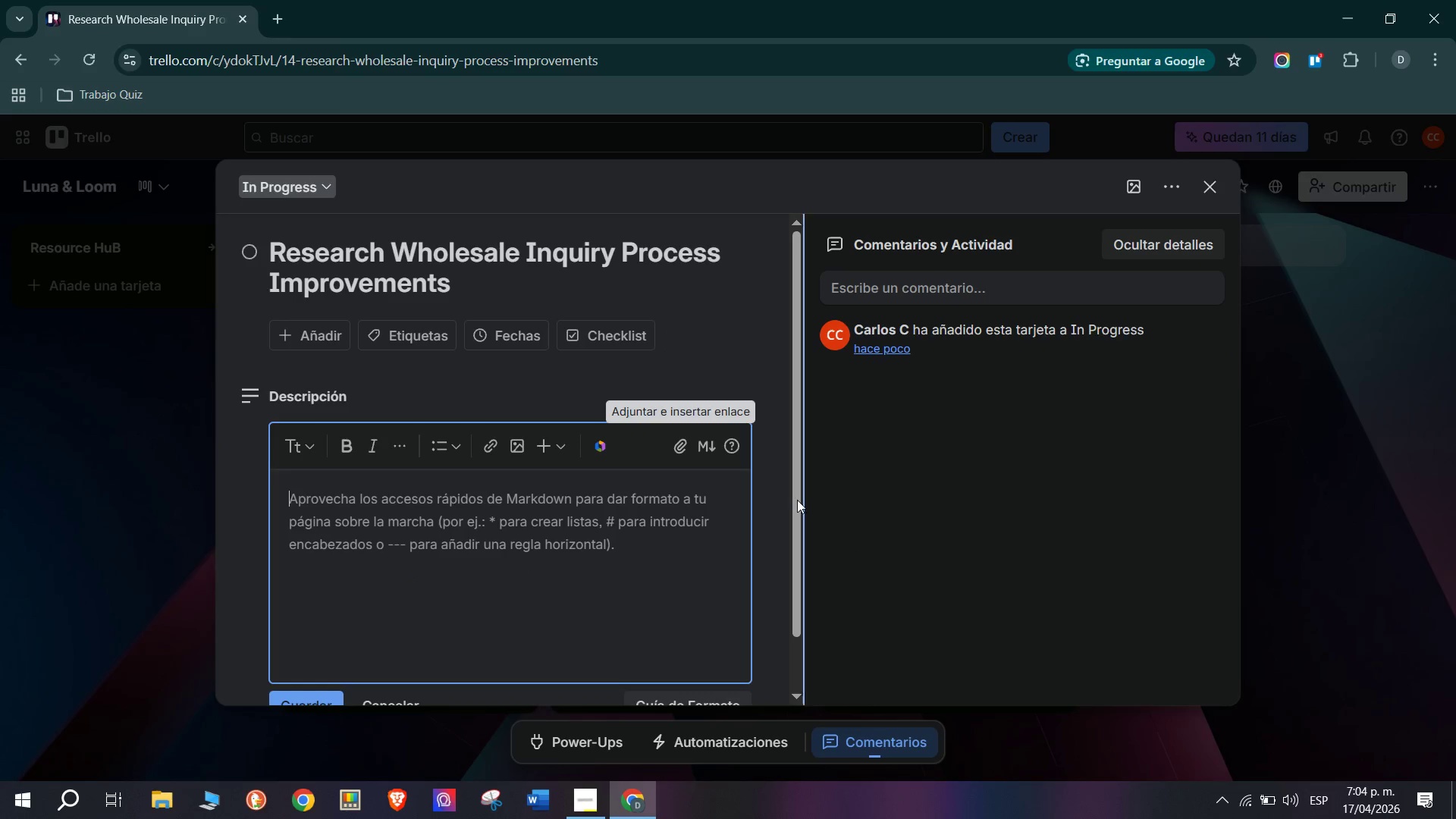 
left_click([520, 544])
 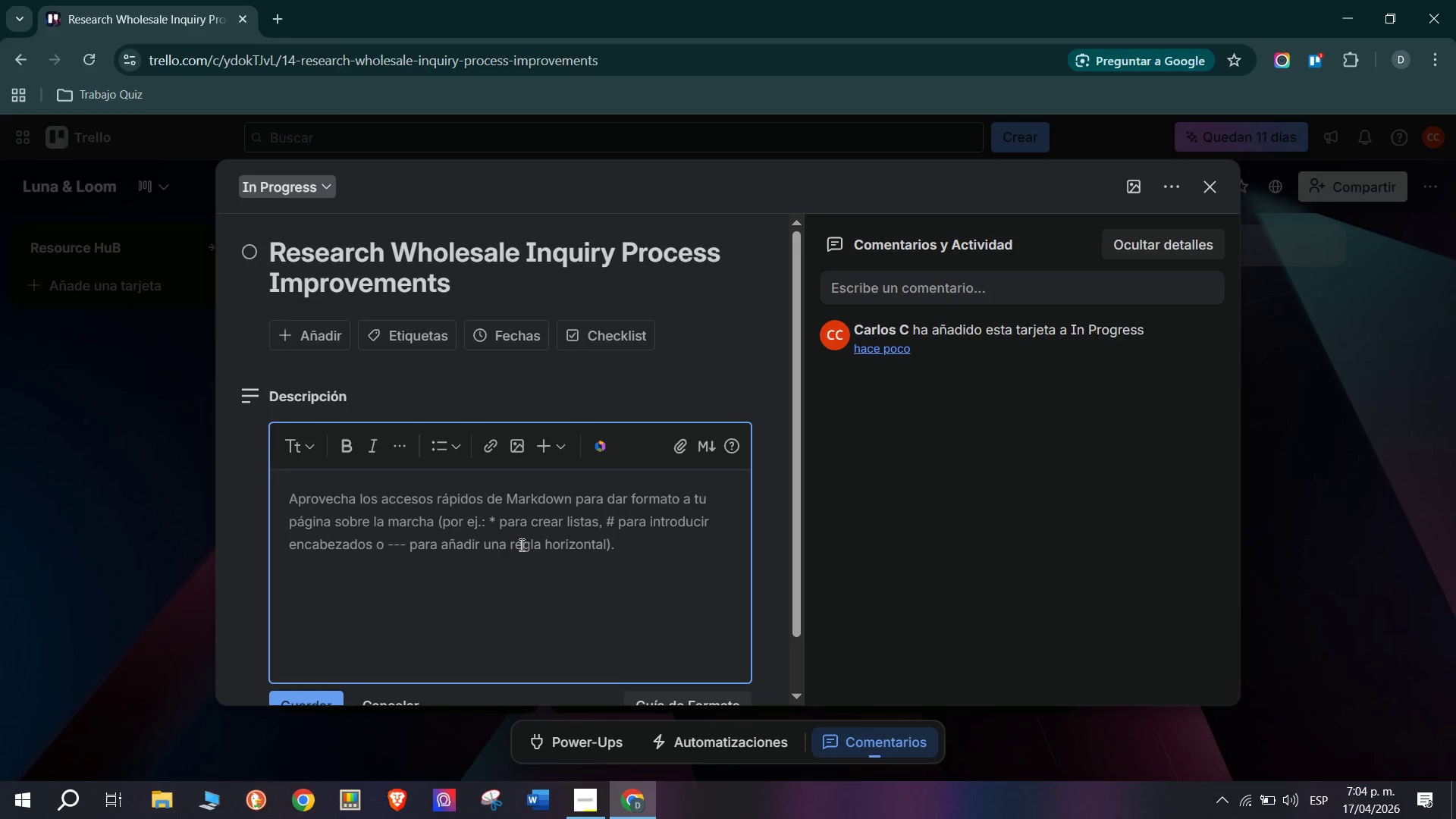 
type(We receive - 8 wholesale inquiries per month but lack a formal intake process. Research 3 competo)
key(Backspace)
type(itors, wholesale portals. Draft a proposed Luna ^ Loom wholesale application form covering> business type, annual revenue)
 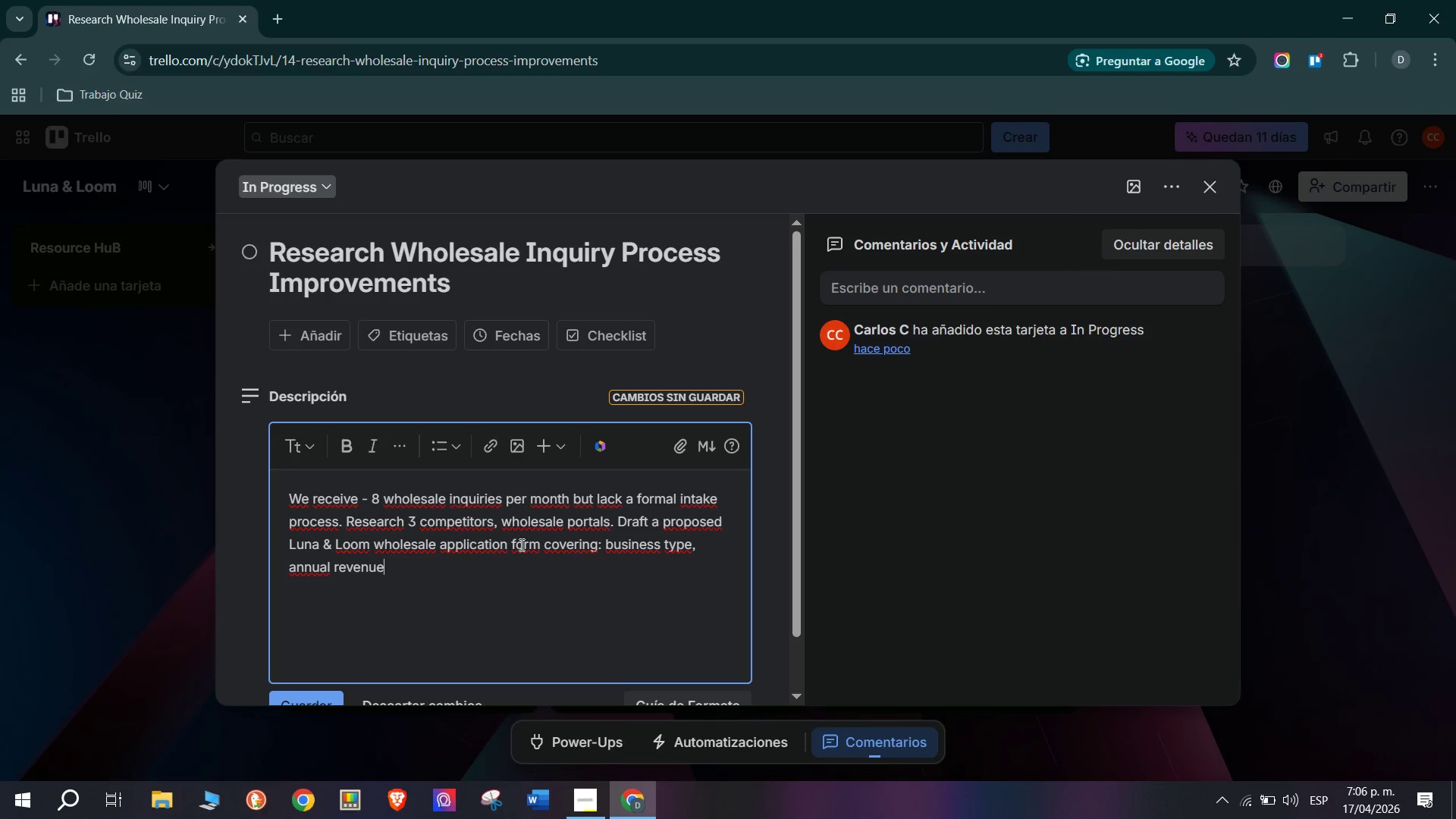 
type( estimate, desired prodict)
key(Backspace)
key(Backspace)
key(Backspace)
type(uct lines, nd minimum order commitmr)
key(Backspace)
type(et)
key(Backspace)
type(nt)
 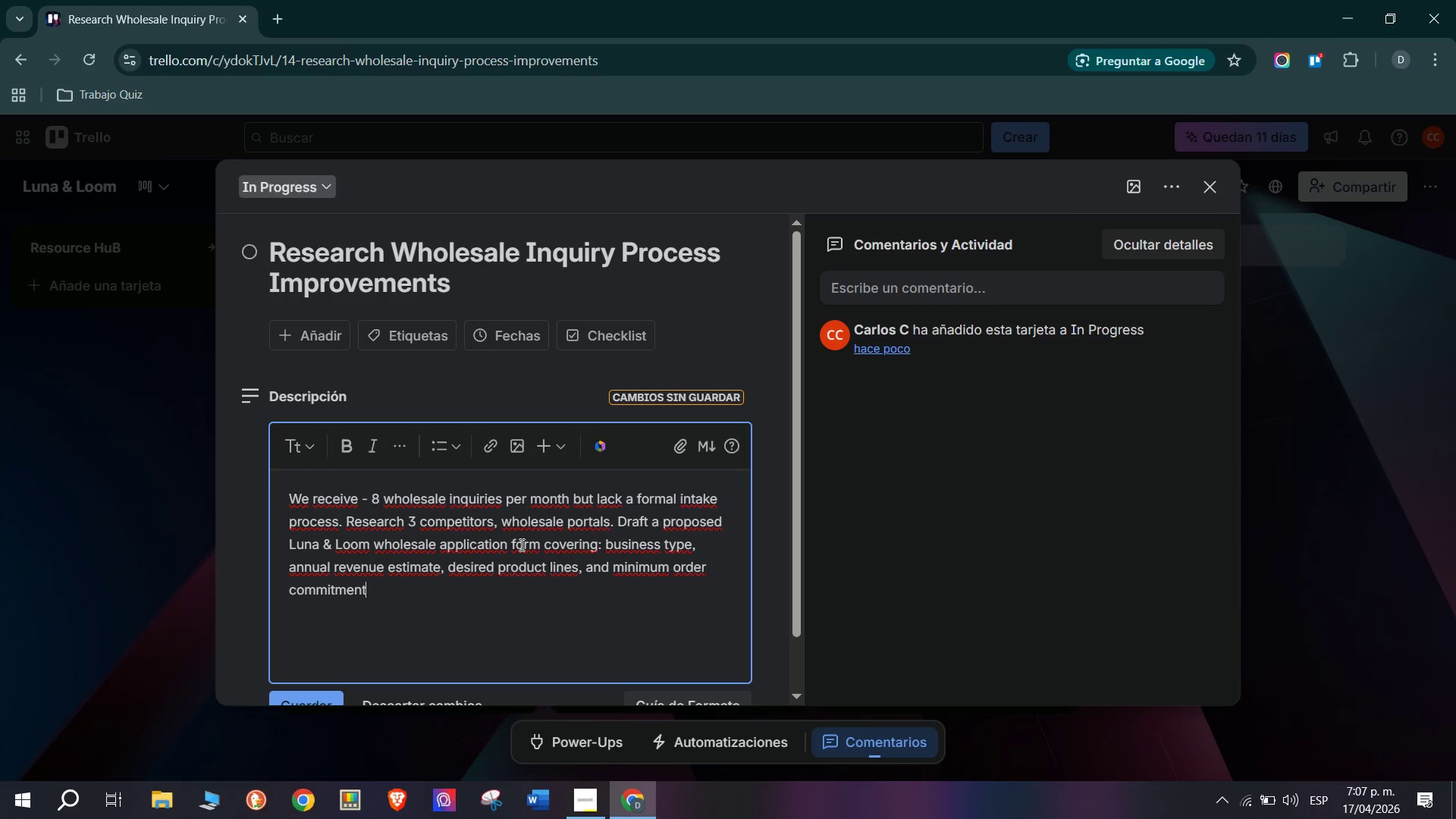 
wait(12.83)
 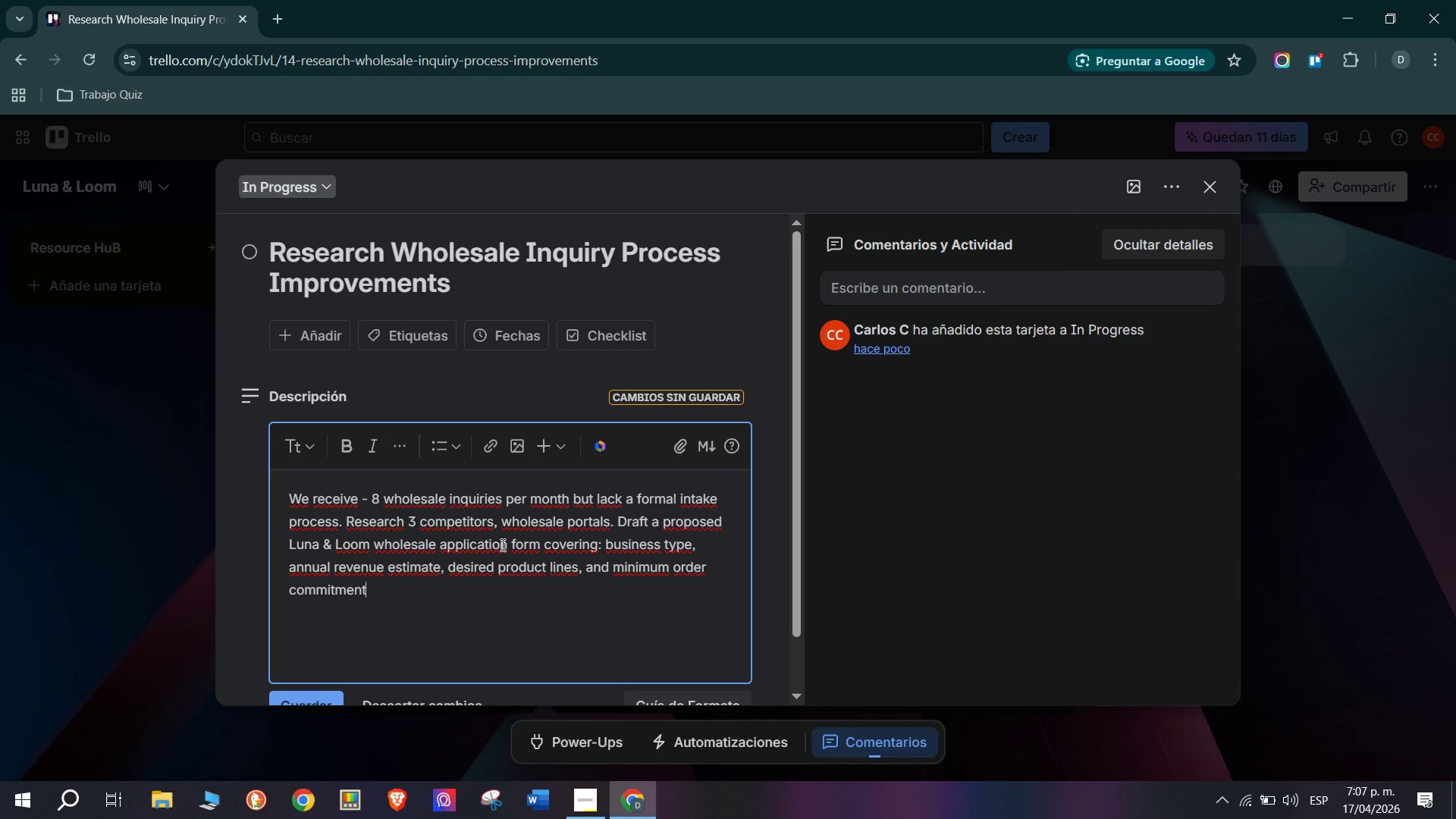 
key(Period)
 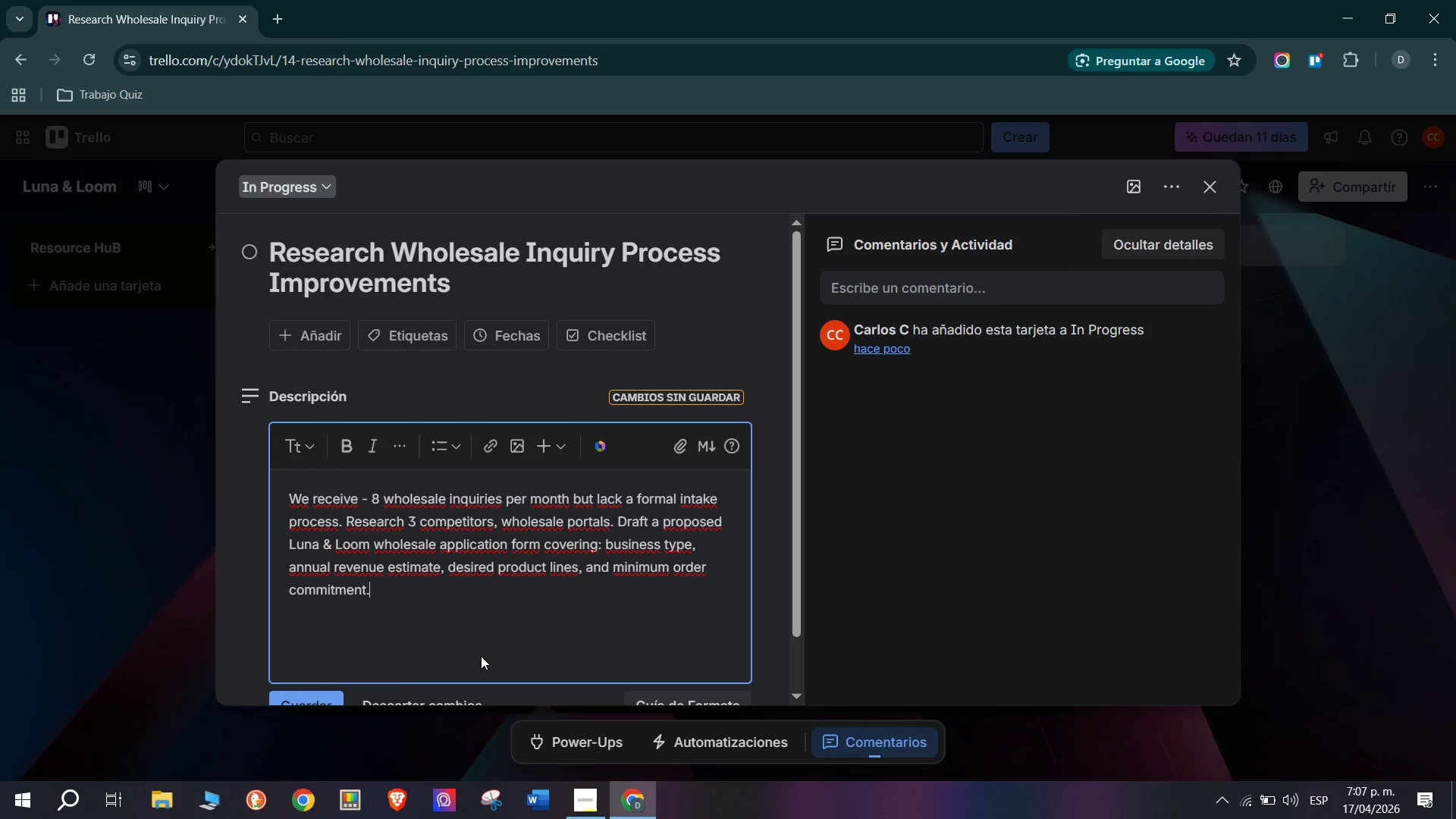 
scroll: coordinate [308, 664], scroll_direction: down, amount: 1.0
 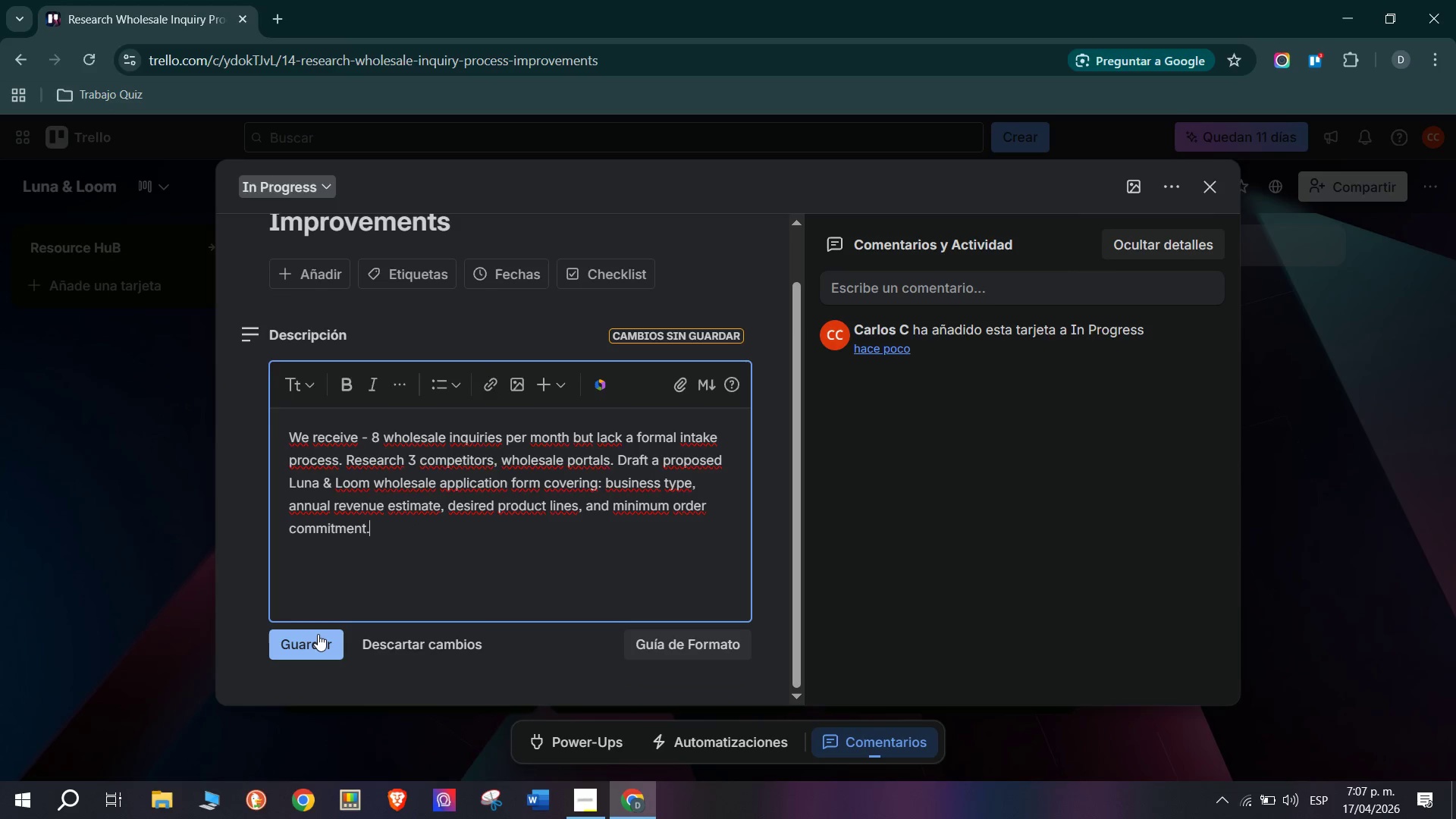 
left_click([318, 633])
 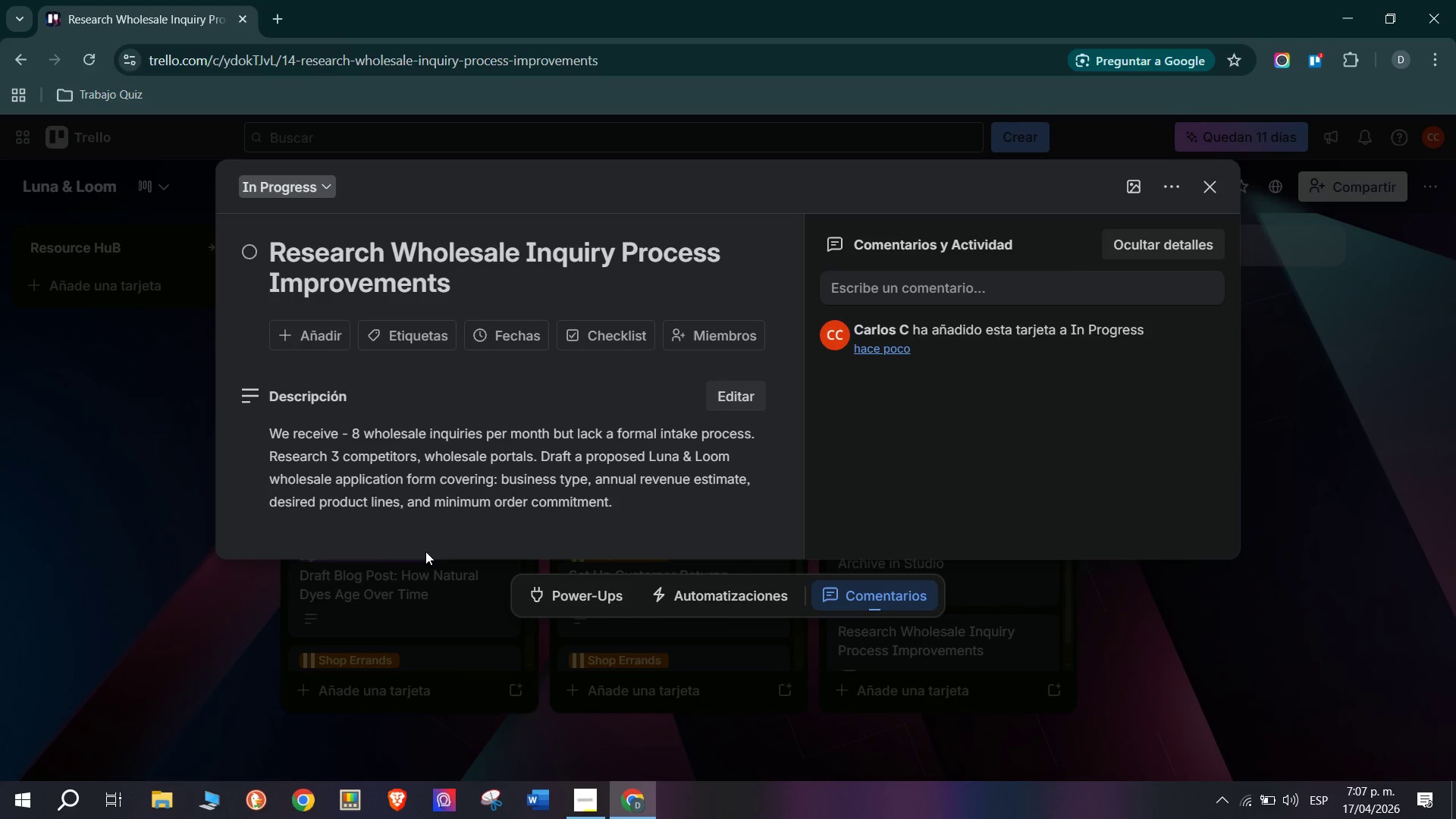 
left_click([419, 337])
 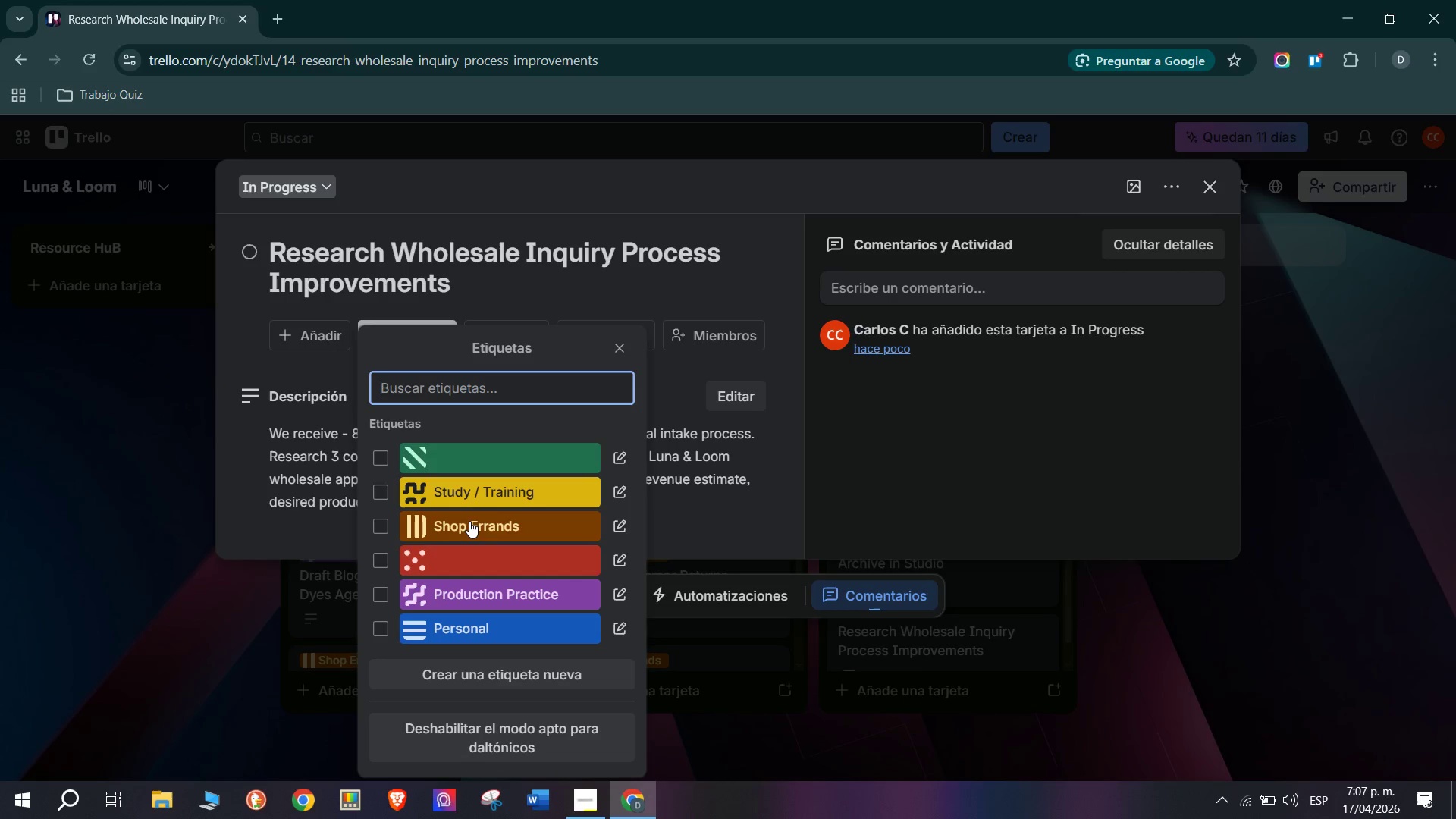 
left_click([474, 527])
 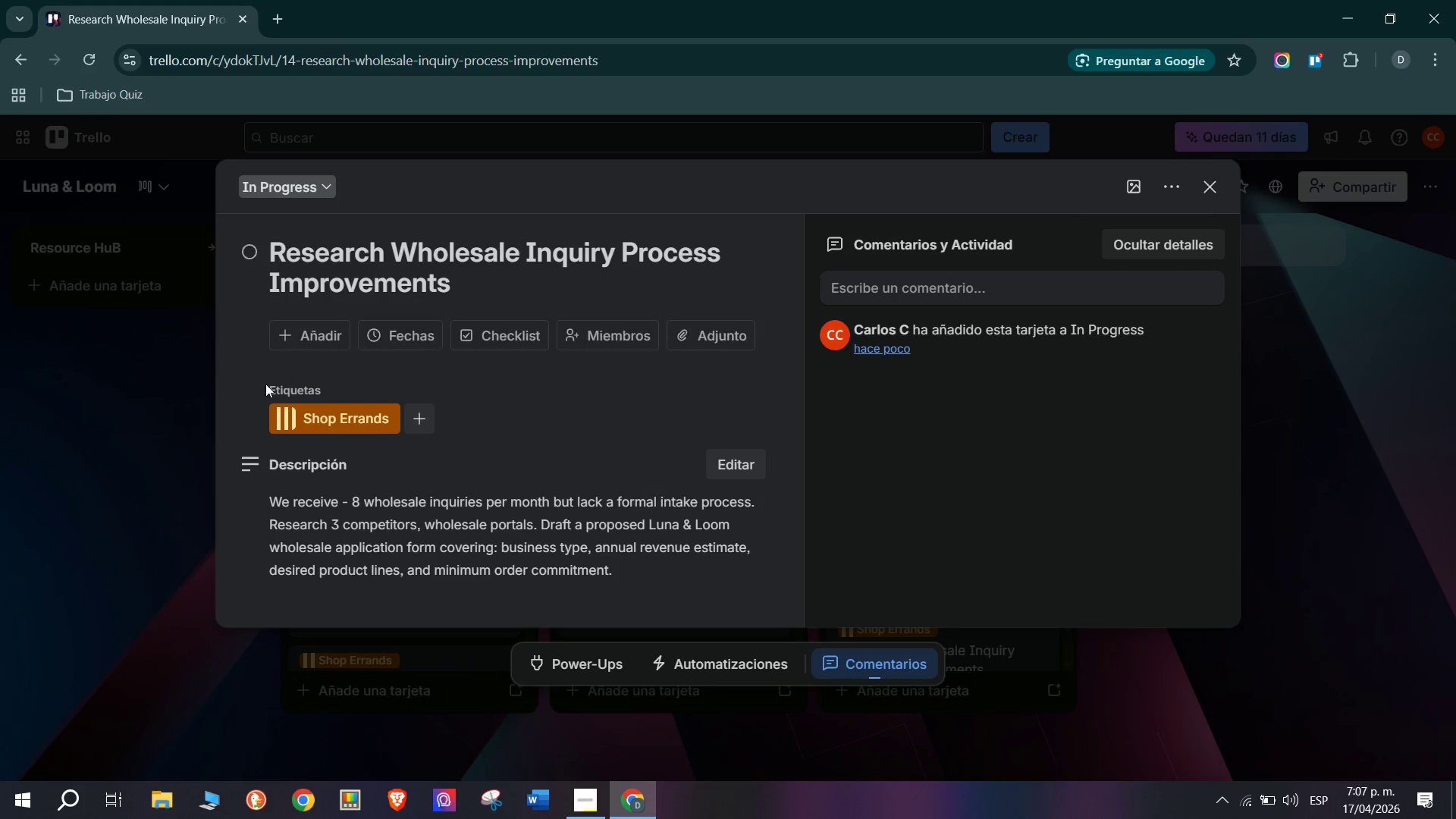 
left_click([194, 394])
 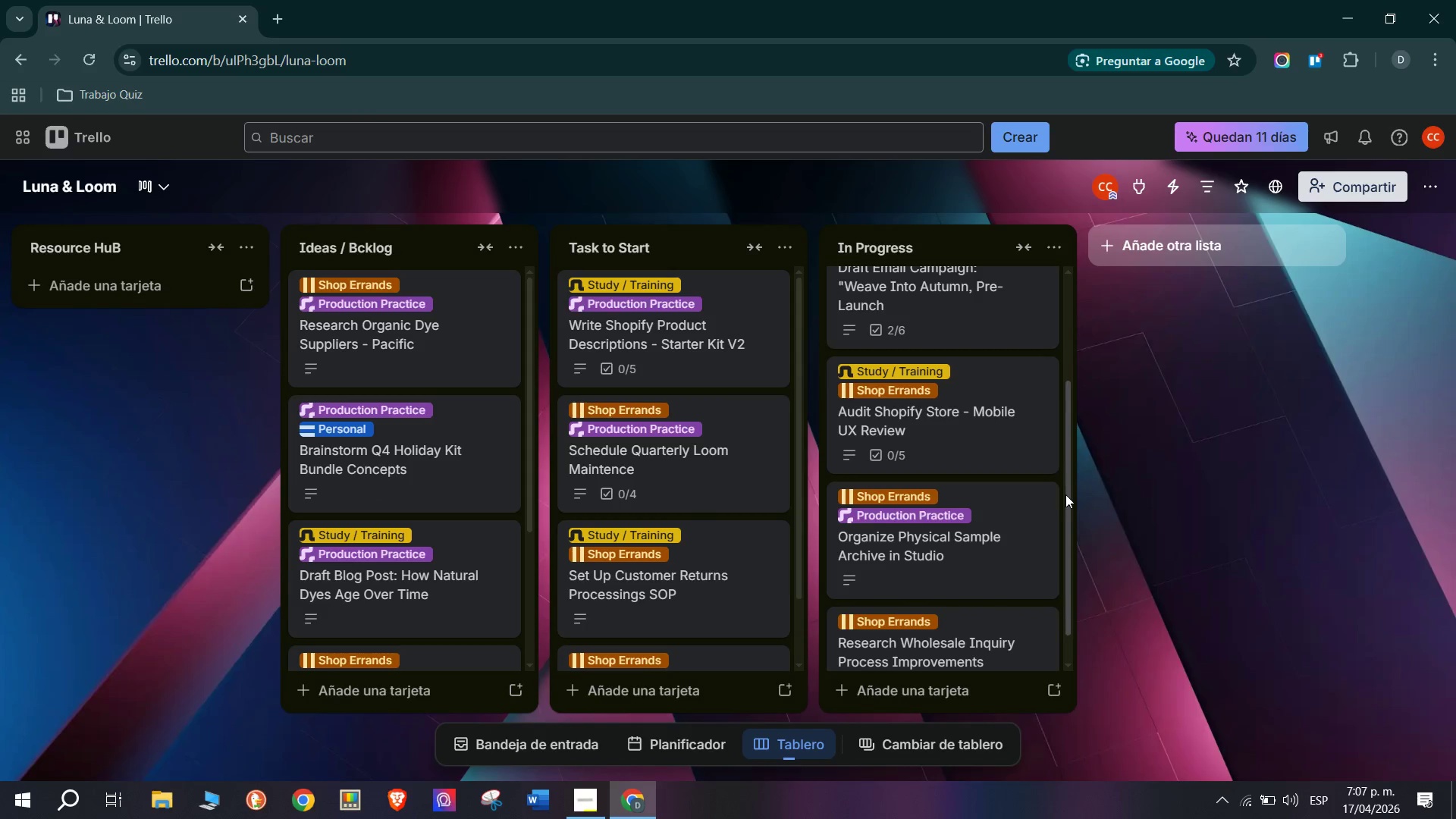 
scroll: coordinate [935, 532], scroll_direction: down, amount: 5.0
 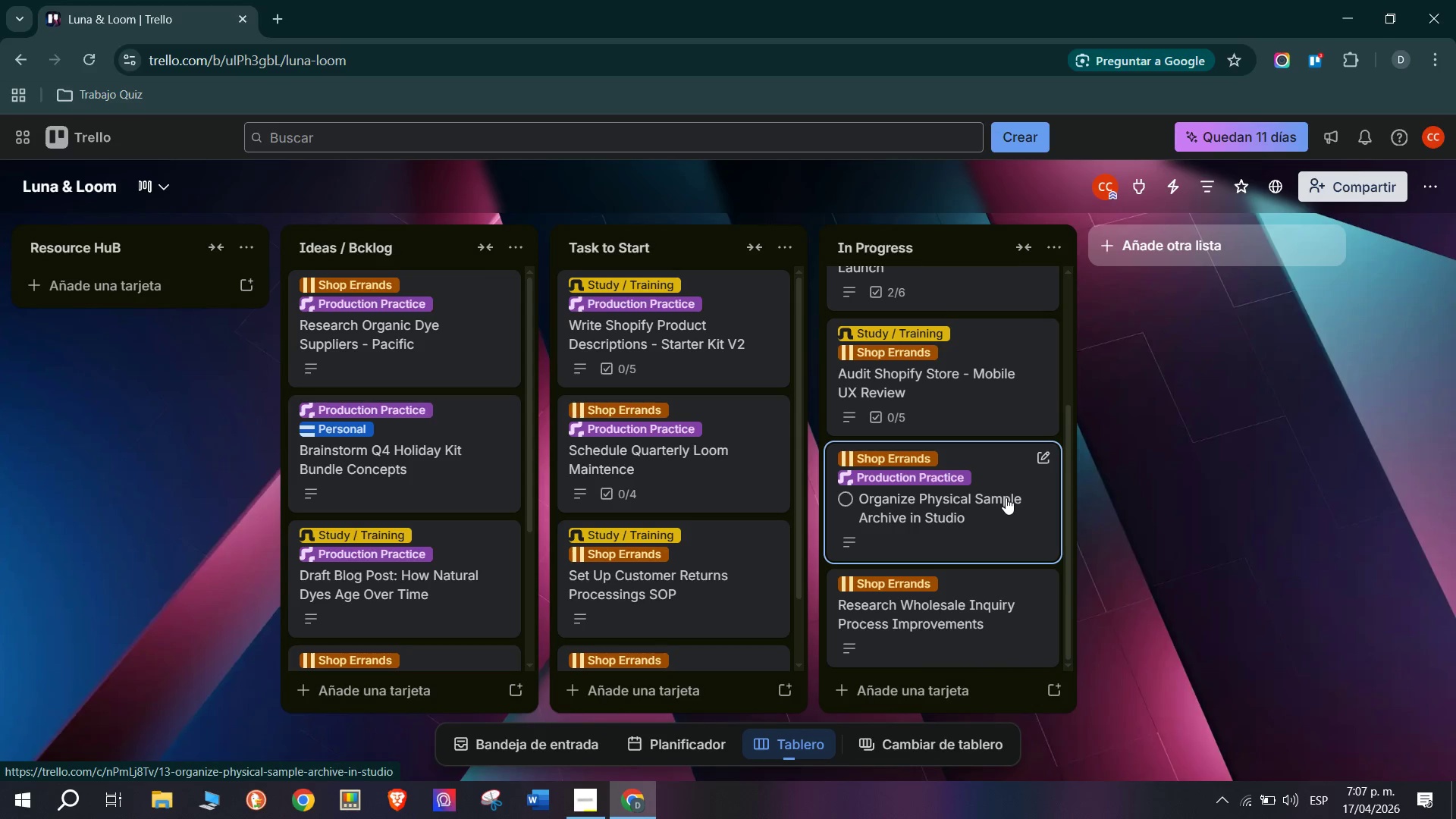 
wait(29.4)
 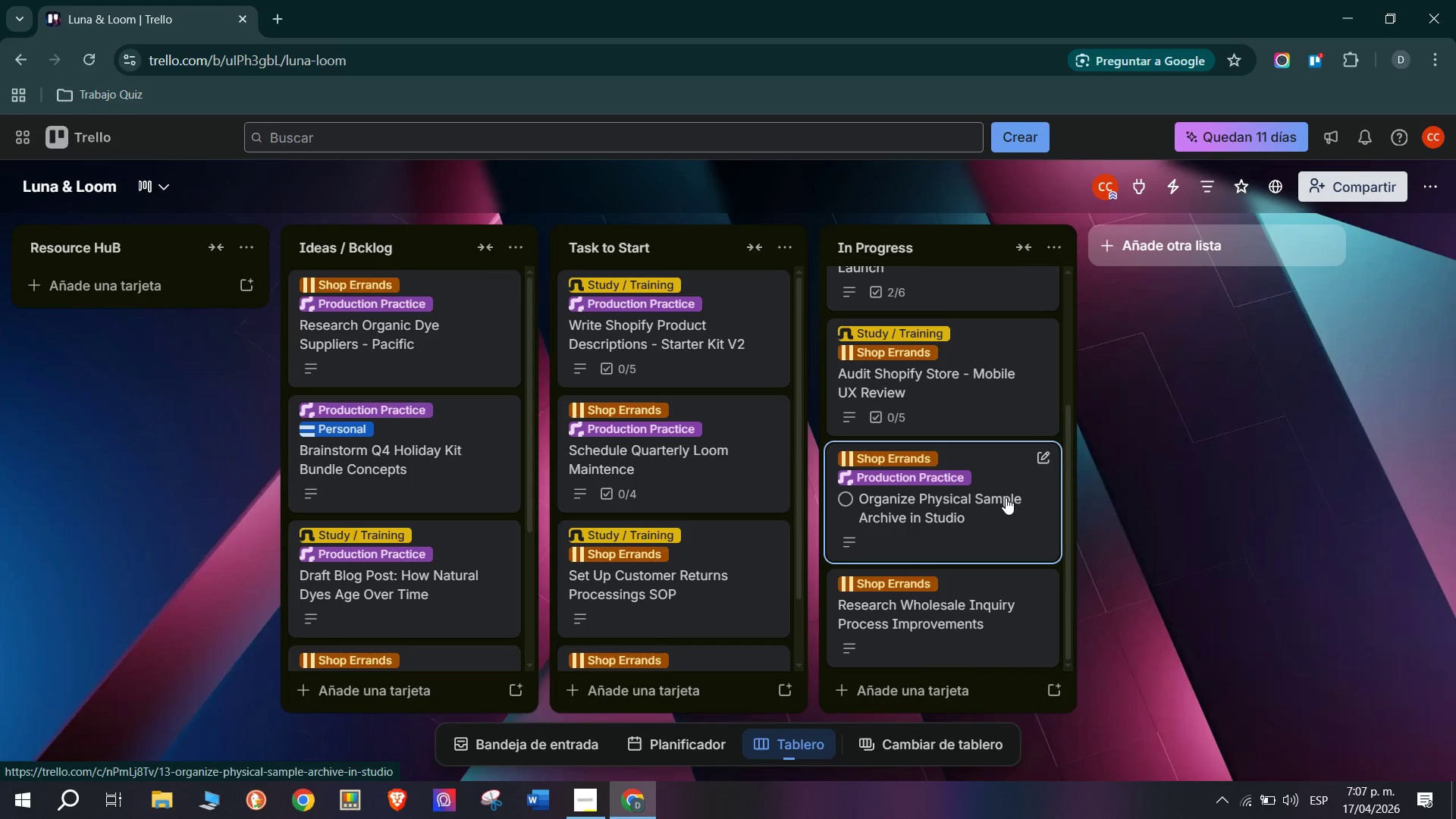 
scroll: coordinate [956, 430], scroll_direction: up, amount: 6.0
 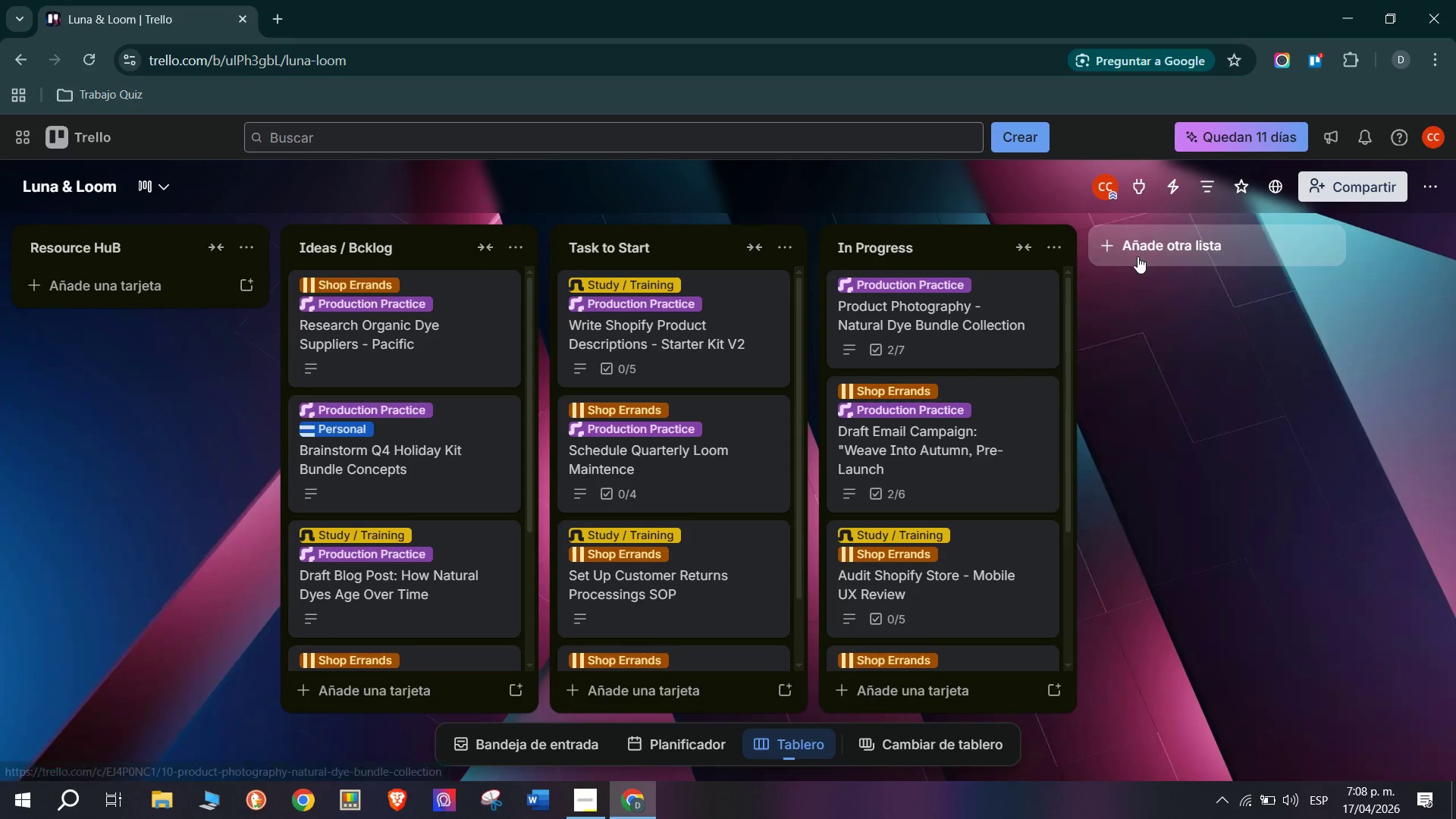 
left_click([1138, 256])
 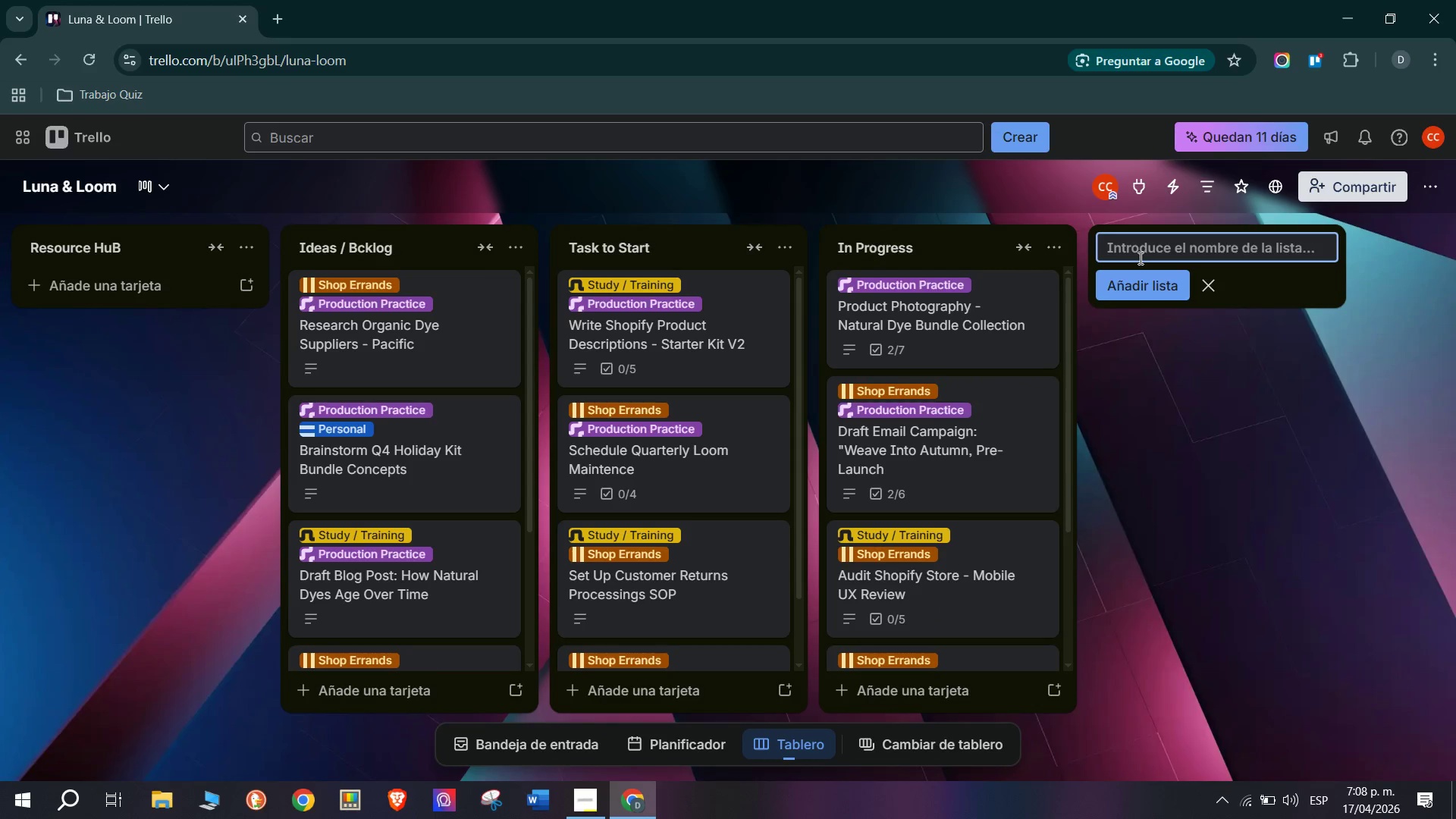 
wait(5.61)
 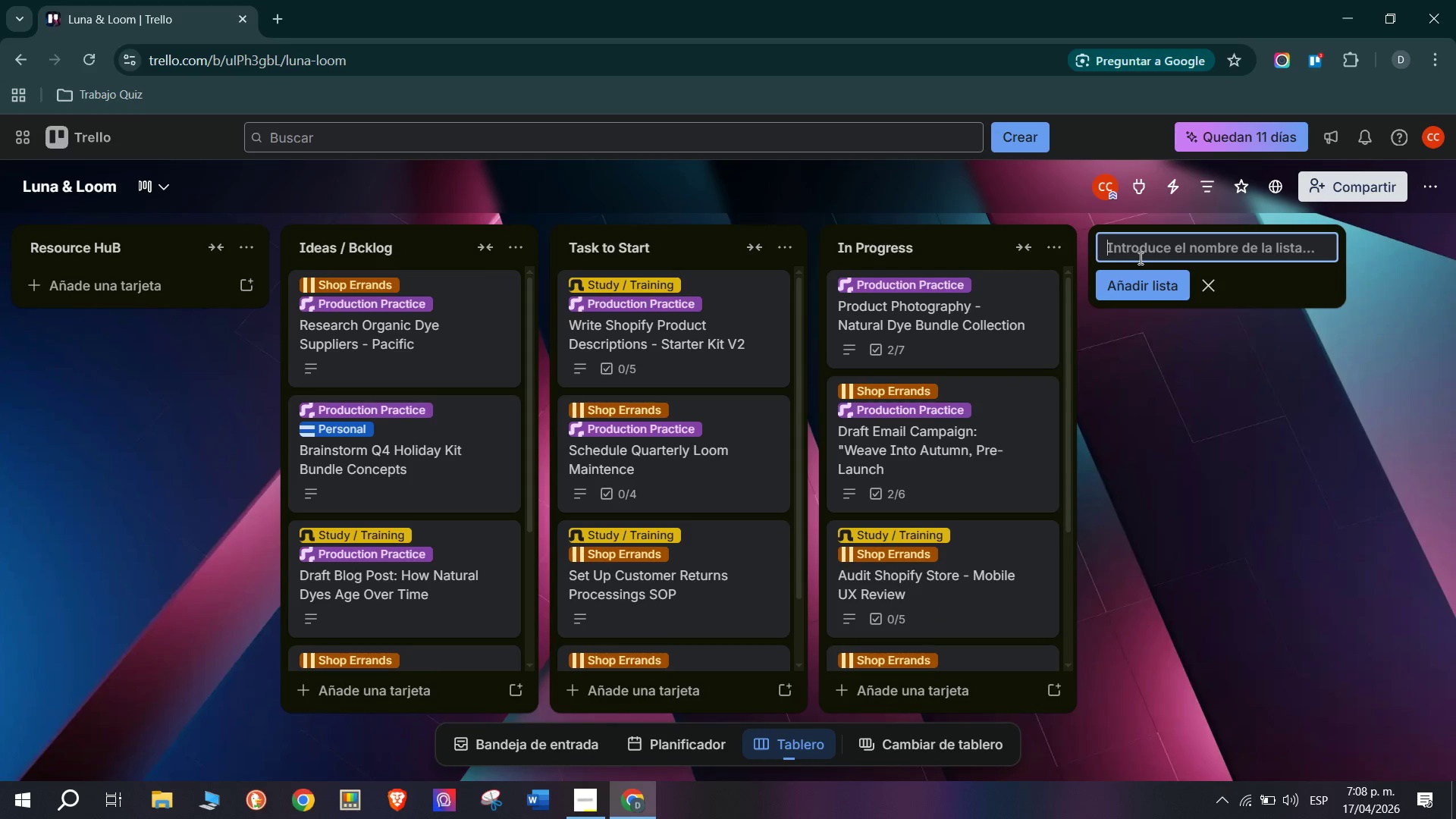 
type(Waiting or blocked)
 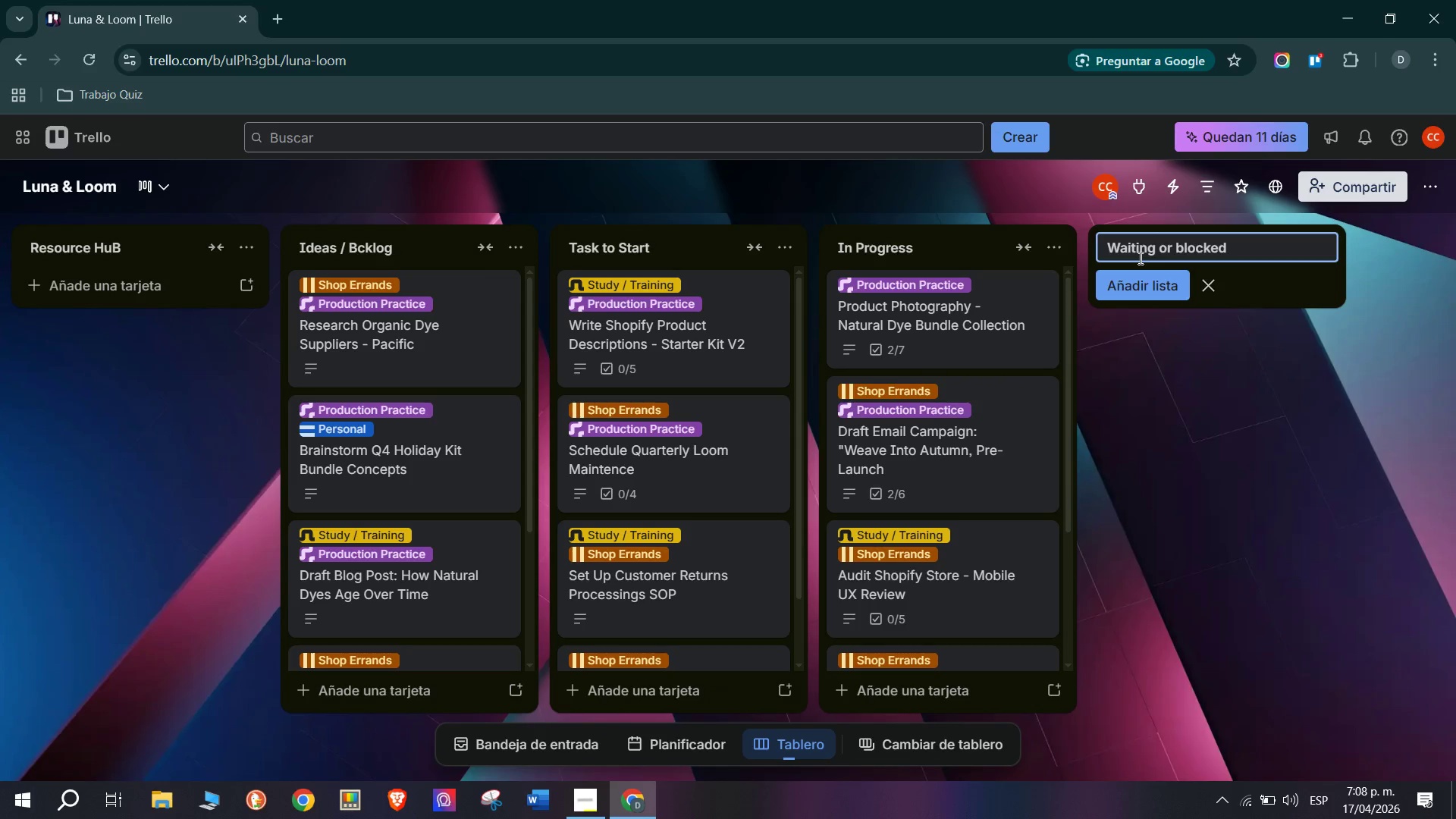 
key(Enter)
 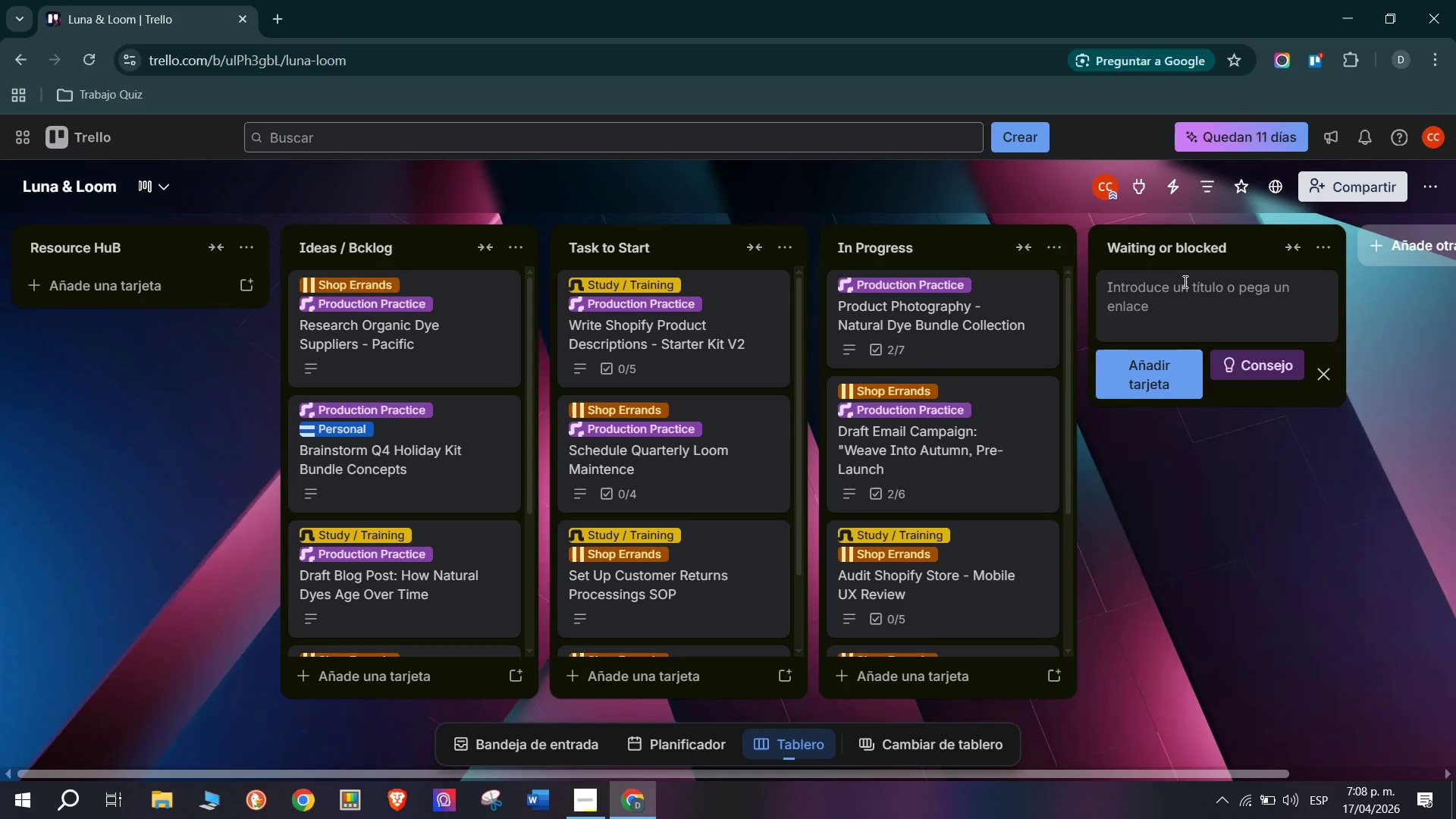 
wait(5.19)
 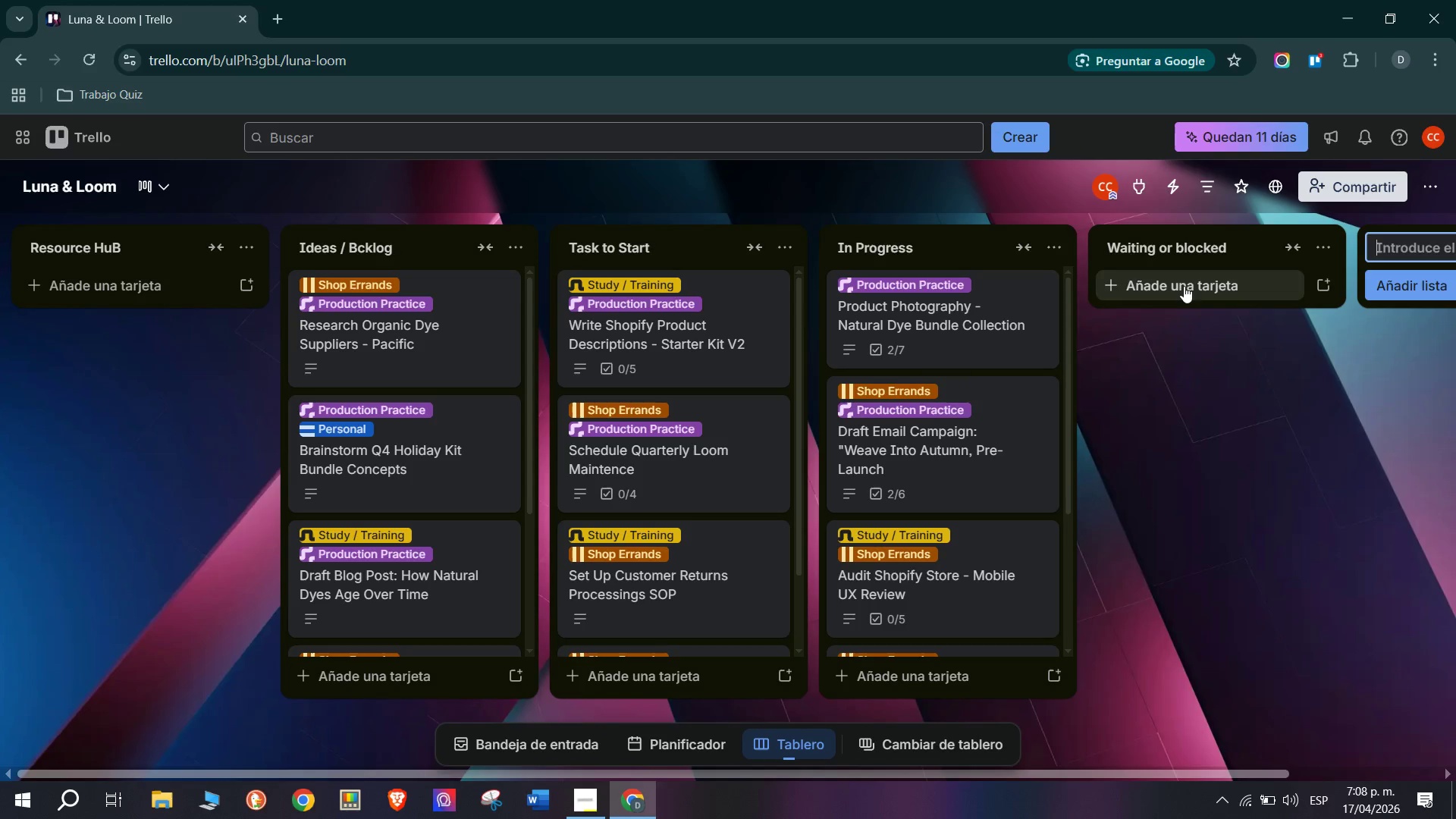 
type(()
key(Backspace)
type(*BLOCKED( Autumn Collection Packaging- Awaiting Supplier Sample)
 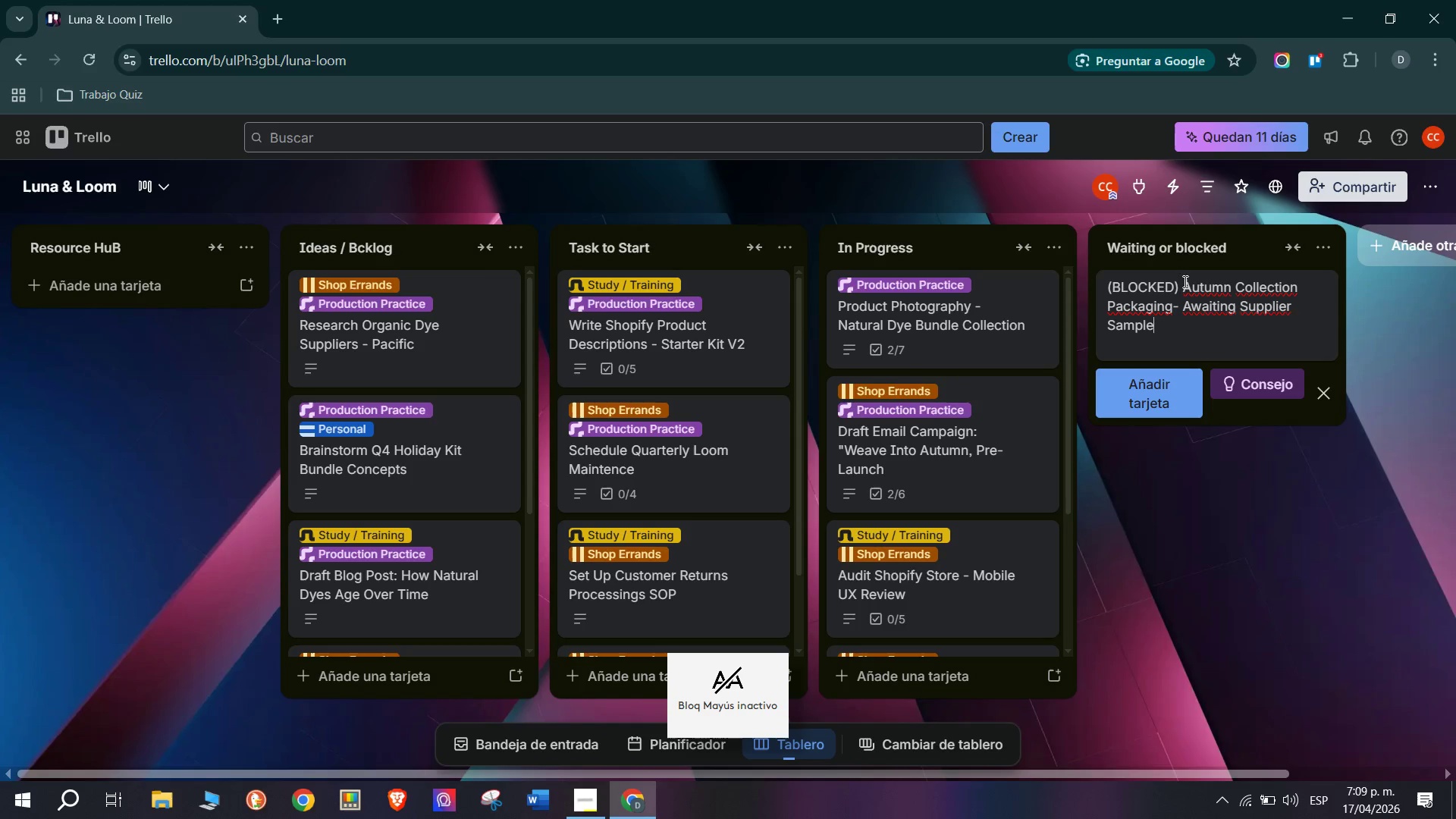 
left_click([1133, 406])
 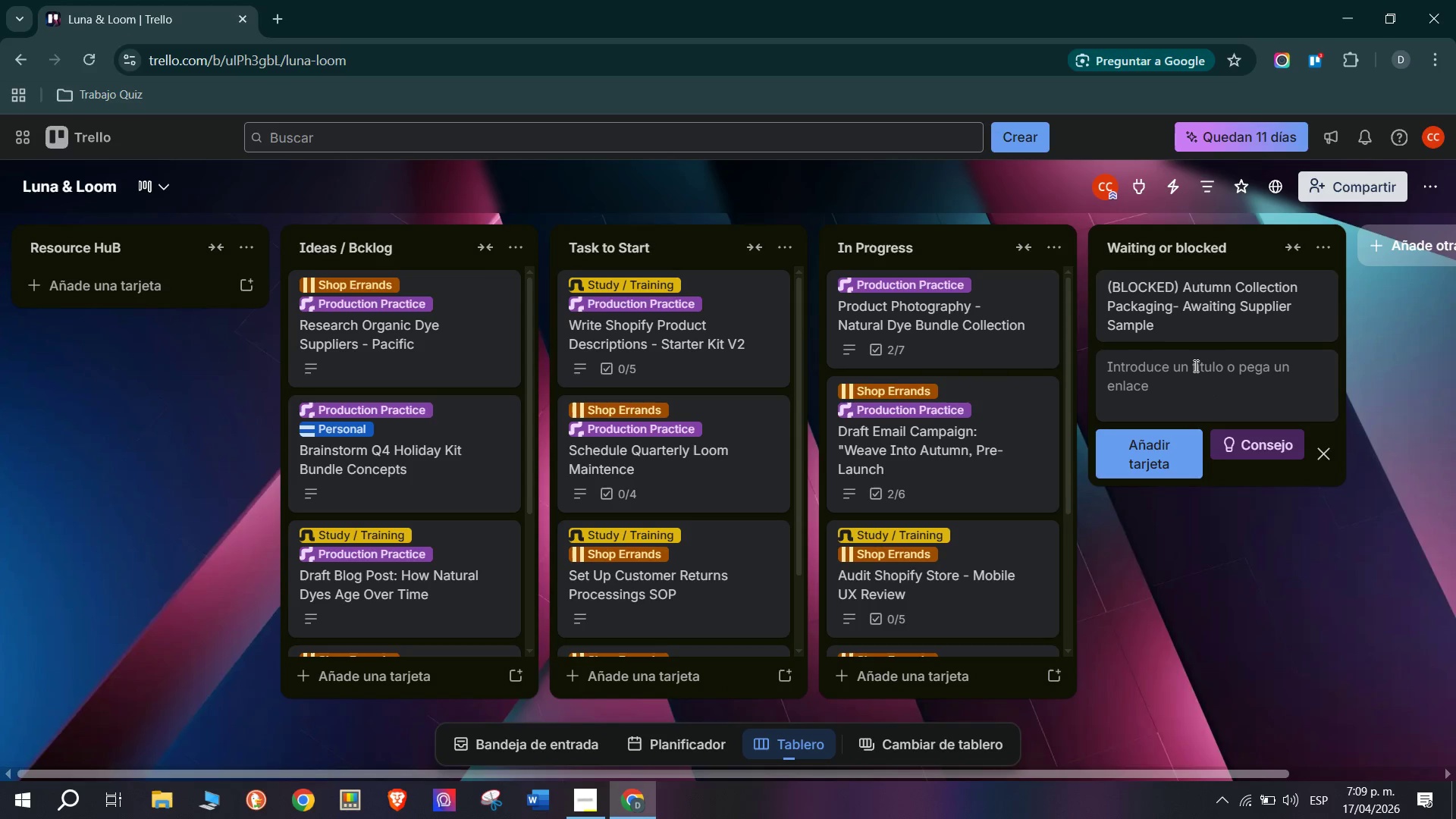 
left_click([1185, 309])
 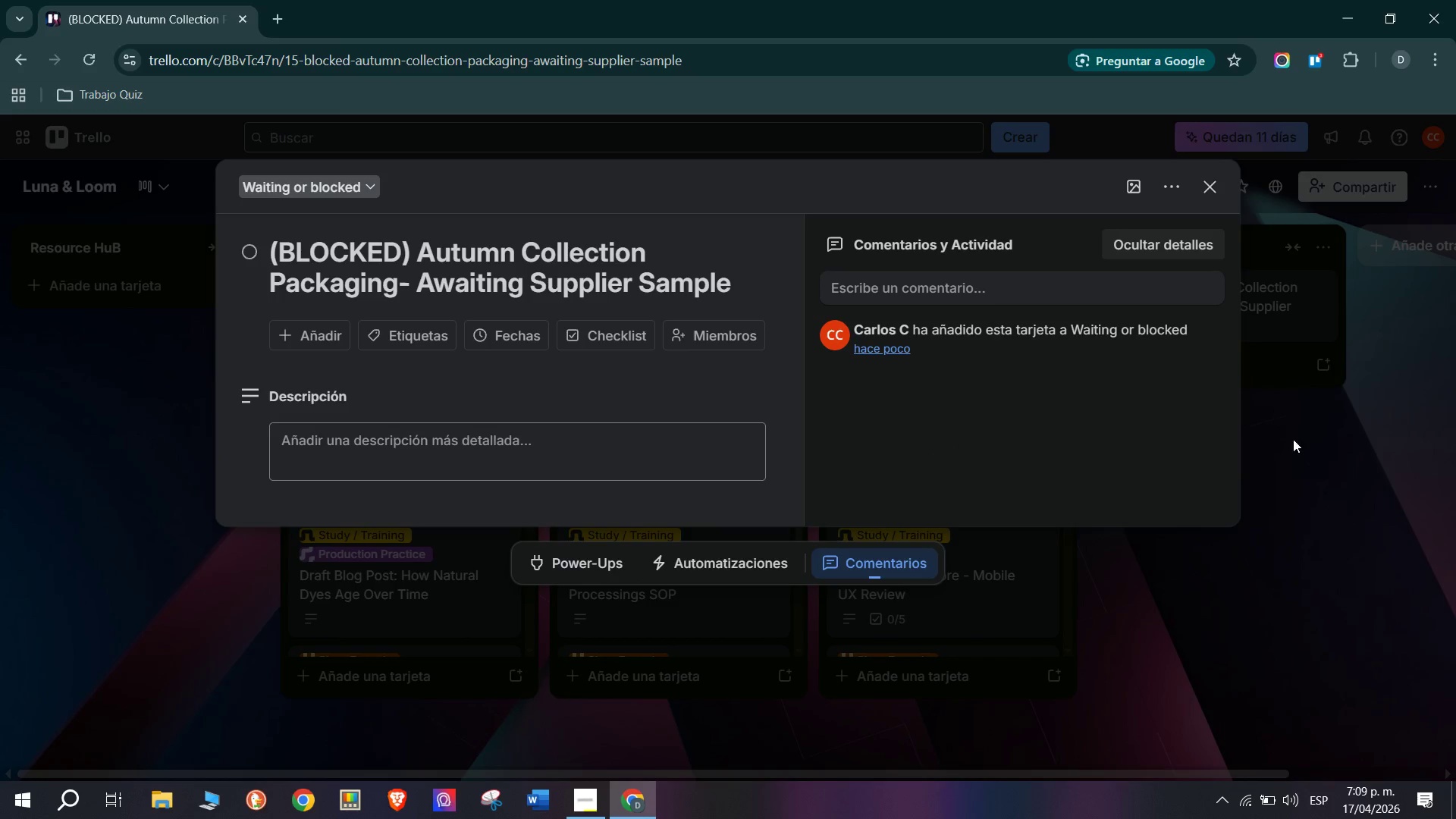 
left_click([517, 438])
 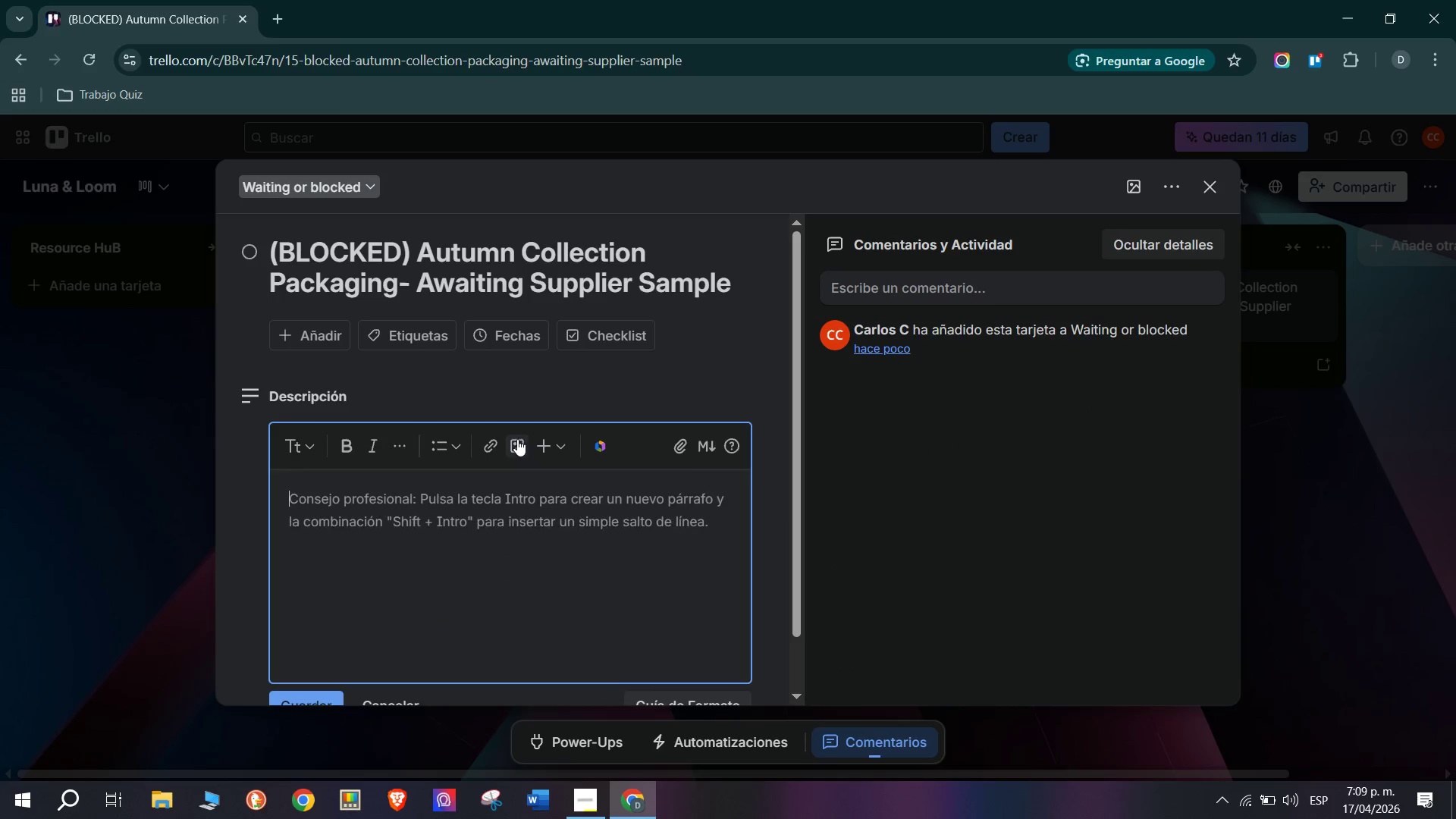 
type(BLOK)
key(Backspace)
type(CKED - Waiting on kraft tissue paper samples from EcoWrap Supply &)
key(Backspace)
type(*order)
key(Backspace)
type(d)
key(Backspace)
type(e)
key(Backspace)
type(red)
 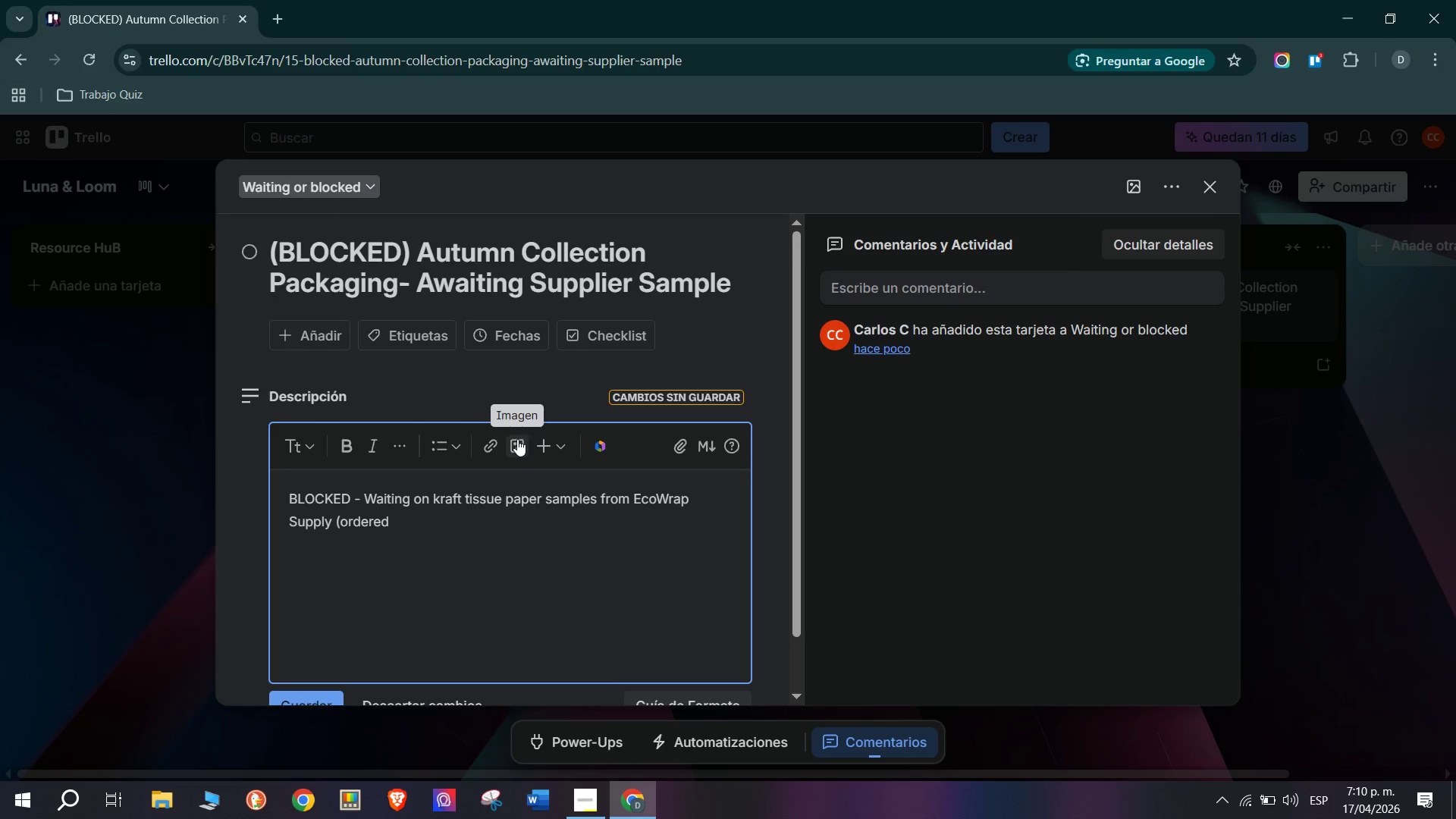 
type( June 28, estimated)
 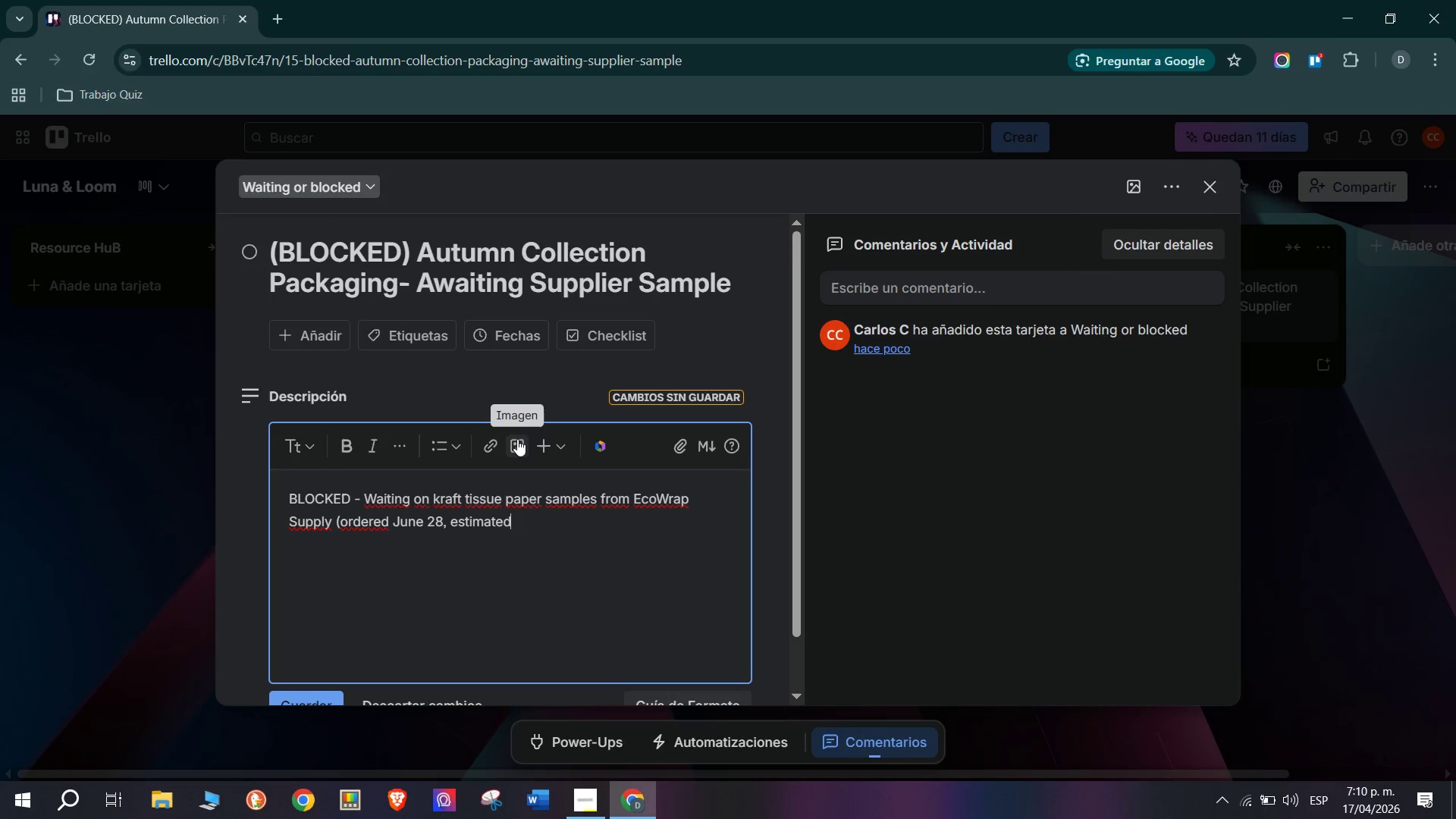 
type( arrival july 18*)
key(Backspace)
type((. Cannot finalize packaging spec until sample are ps)
key(Backspace)
type(hysically reviewed. Follow up with EcoWrap if no delivery by July 20.)
 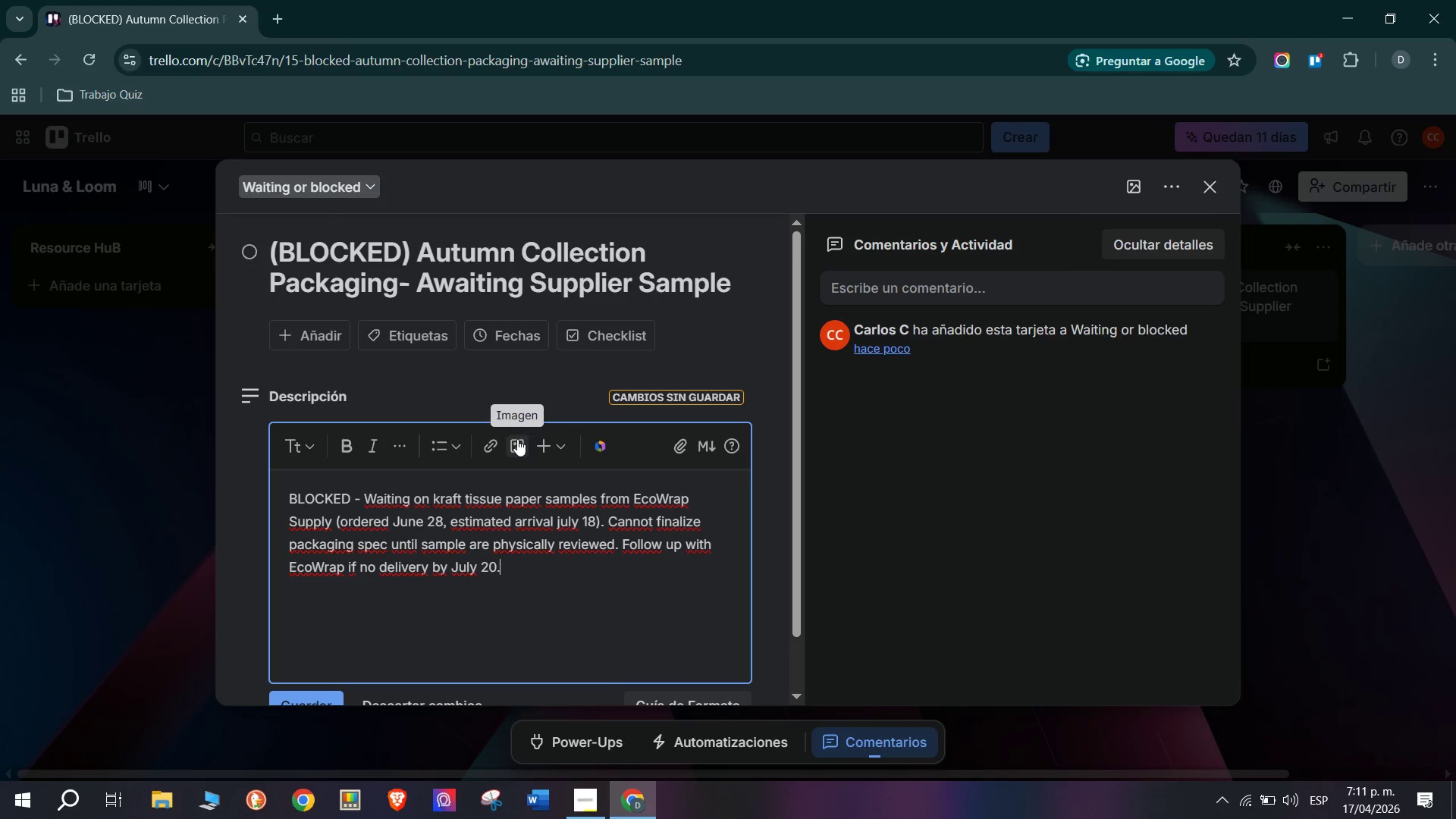 
scroll: coordinate [415, 464], scroll_direction: down, amount: 2.0
 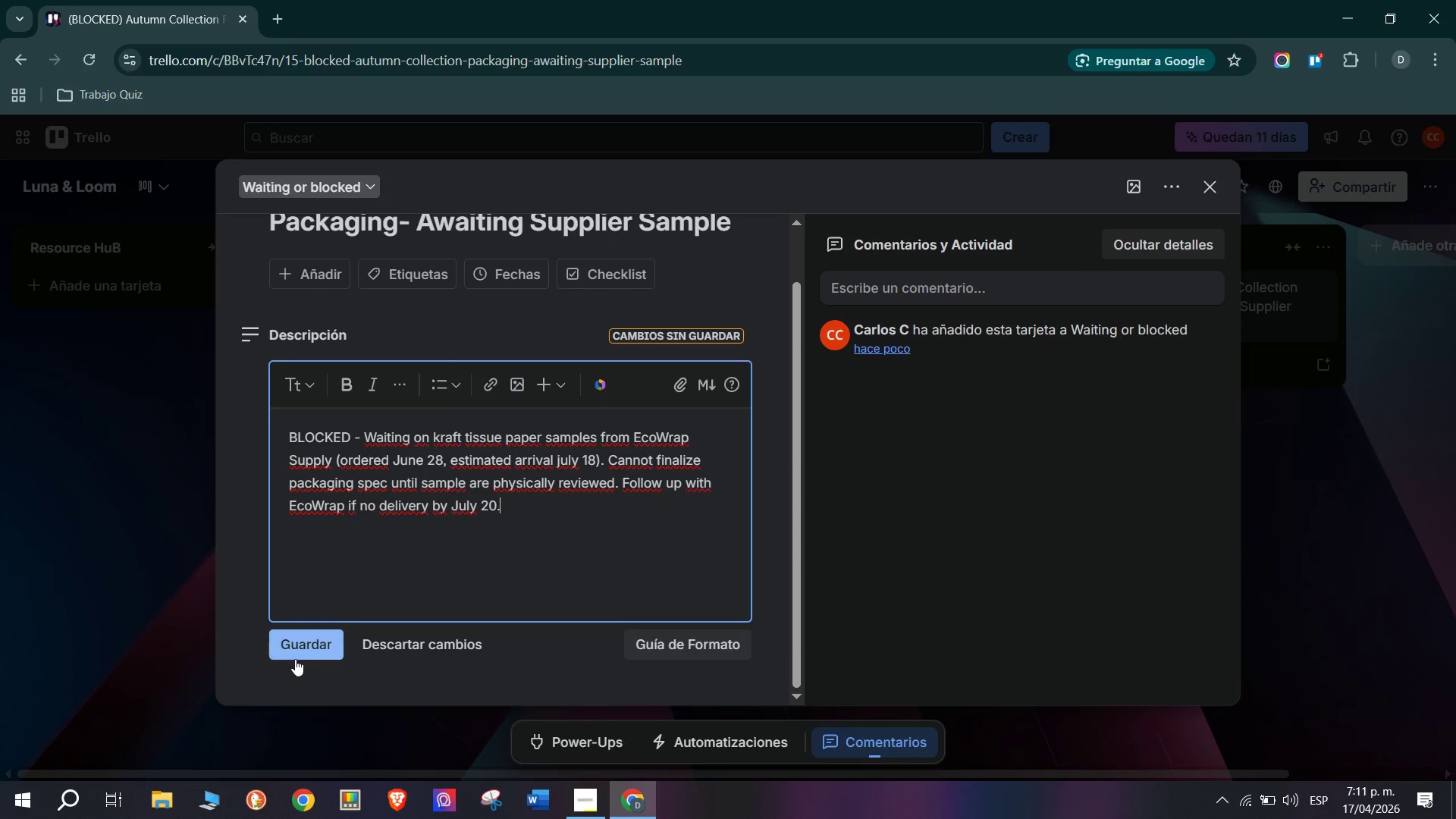 
left_click([300, 647])
 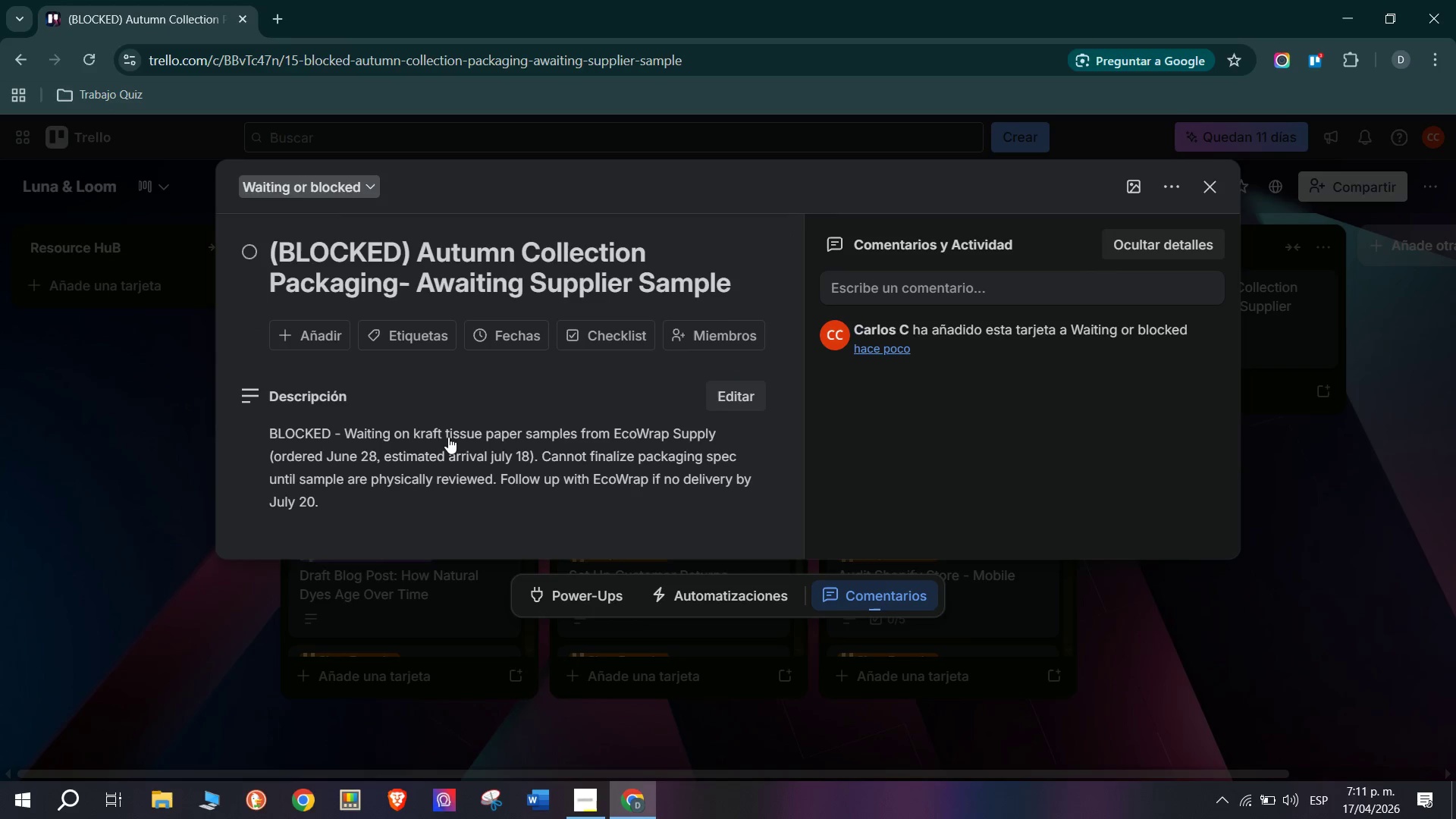 
scroll: coordinate [413, 384], scroll_direction: down, amount: 5.0
 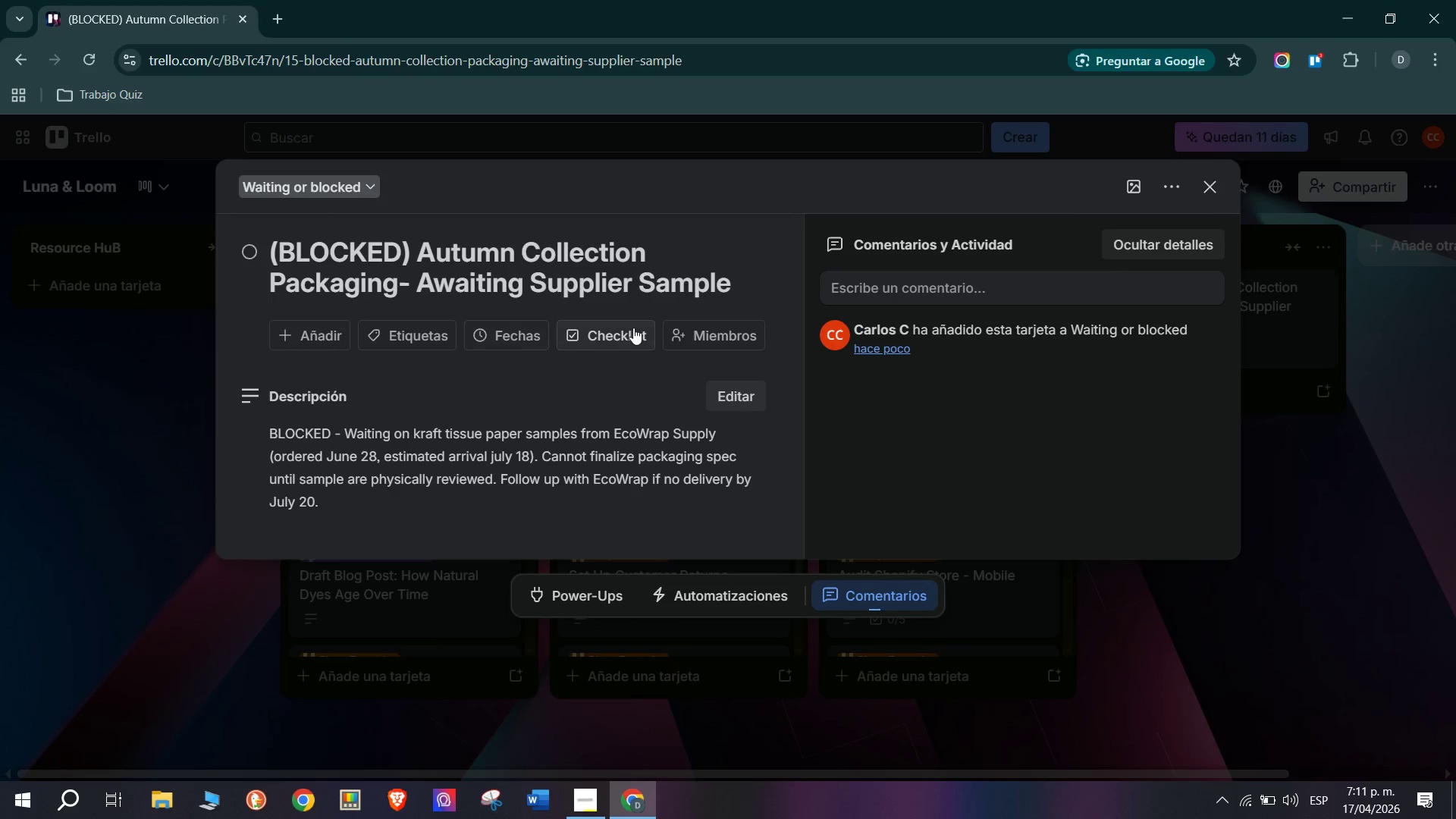 
left_click([633, 326])
 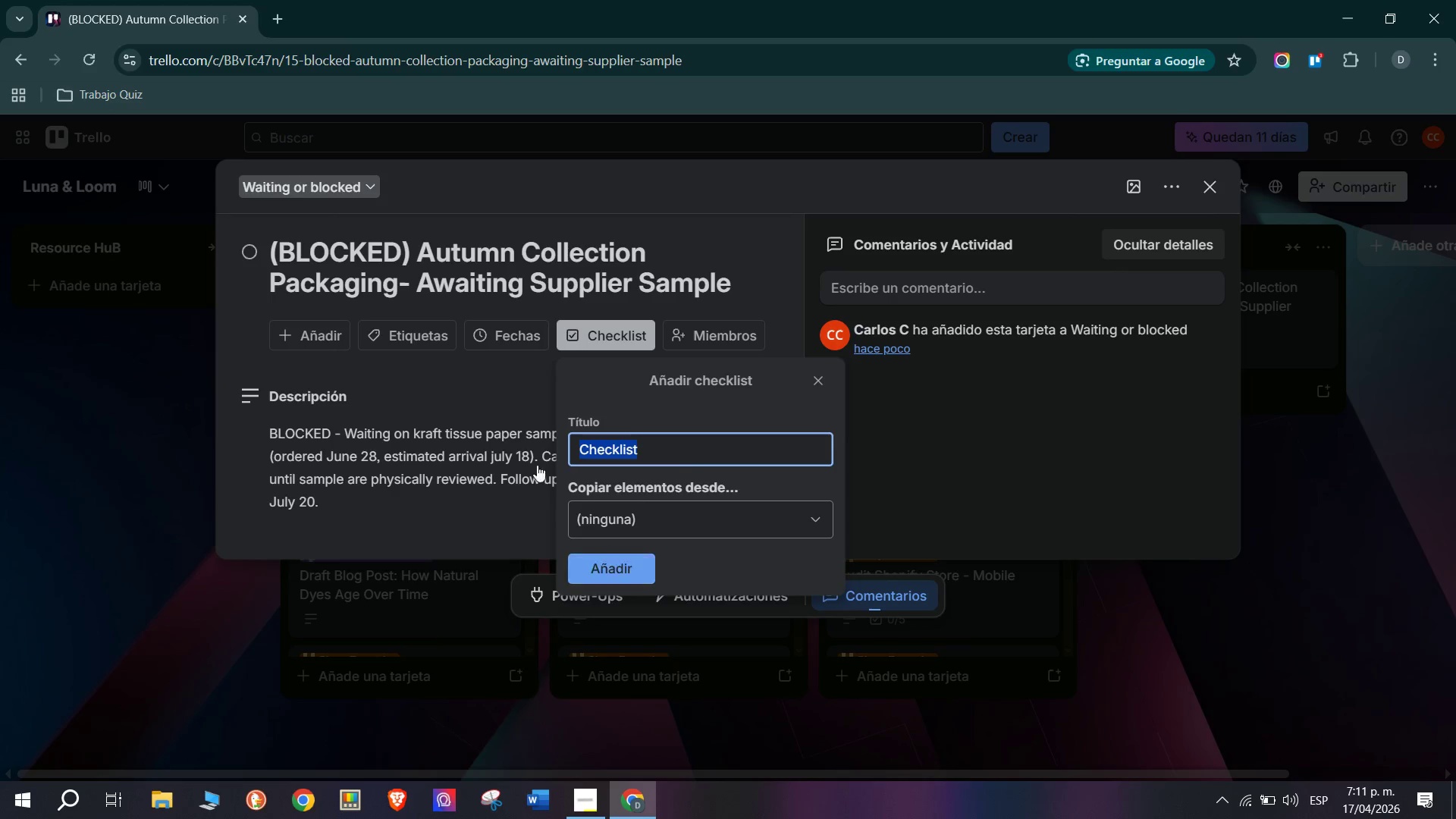 
scroll: coordinate [483, 469], scroll_direction: down, amount: 3.0
 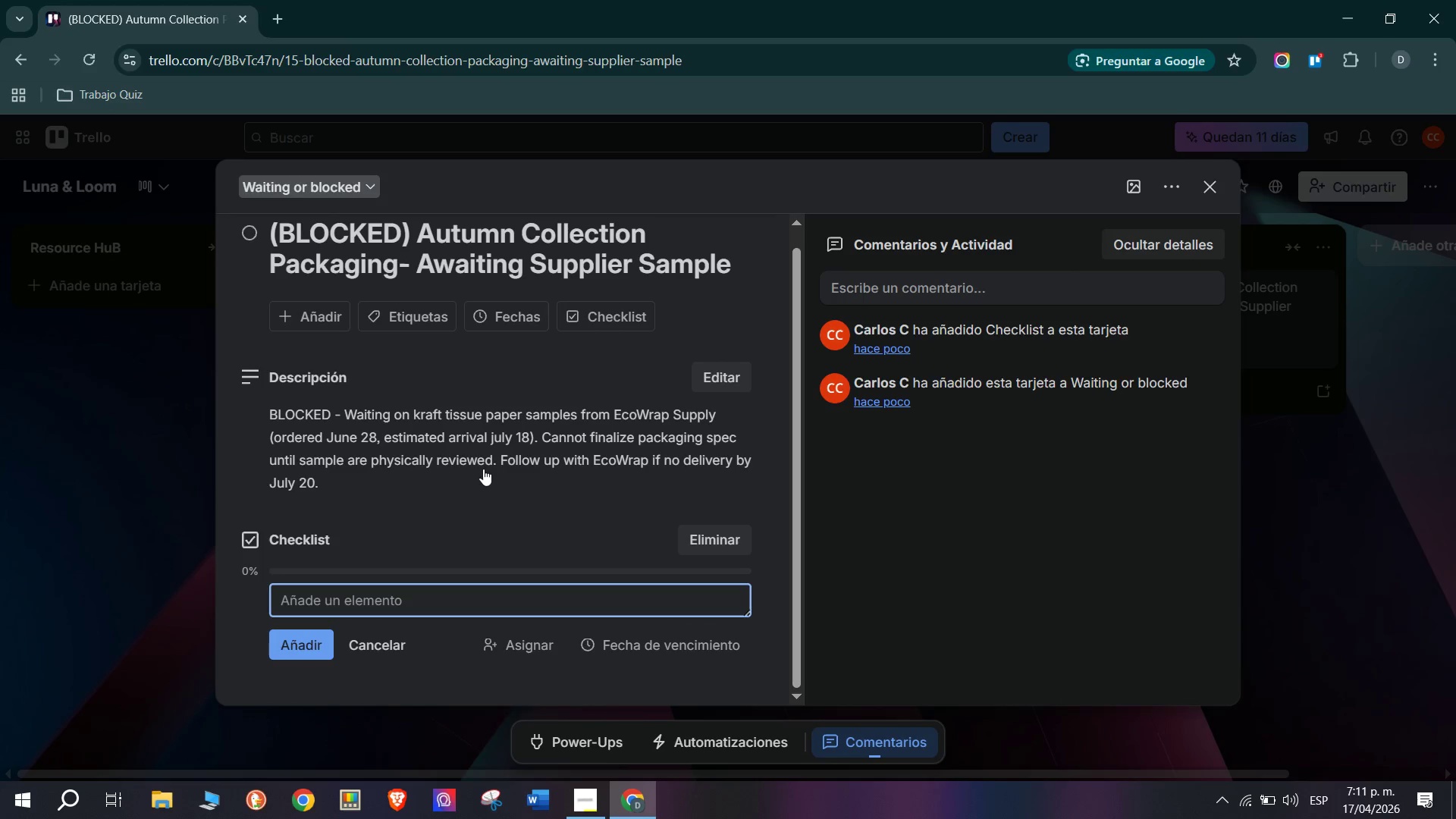 
type(Confirm EcoWrap order )
 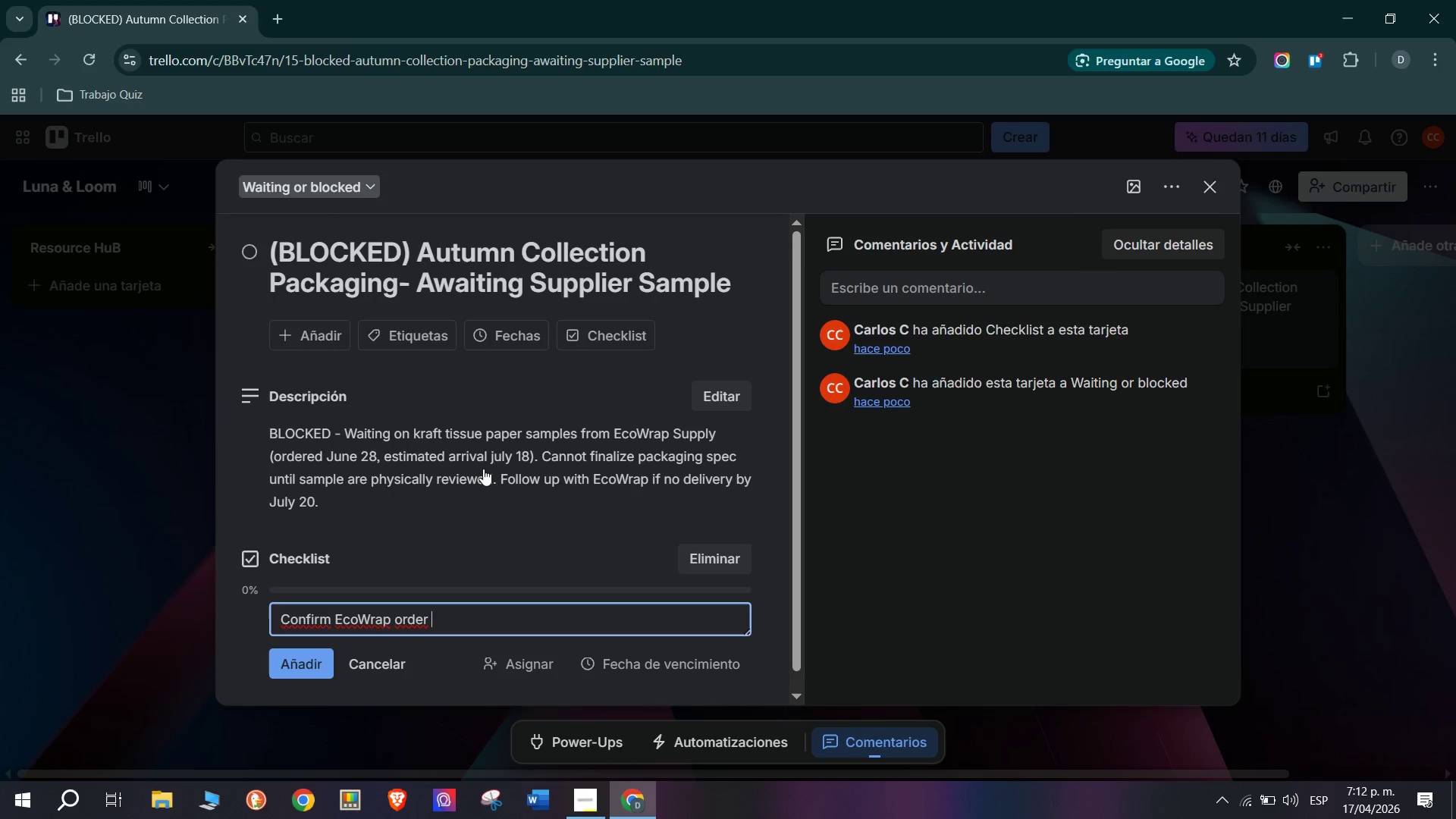 
type(# )
key(Backspace)
type(EW 4482 is in )
 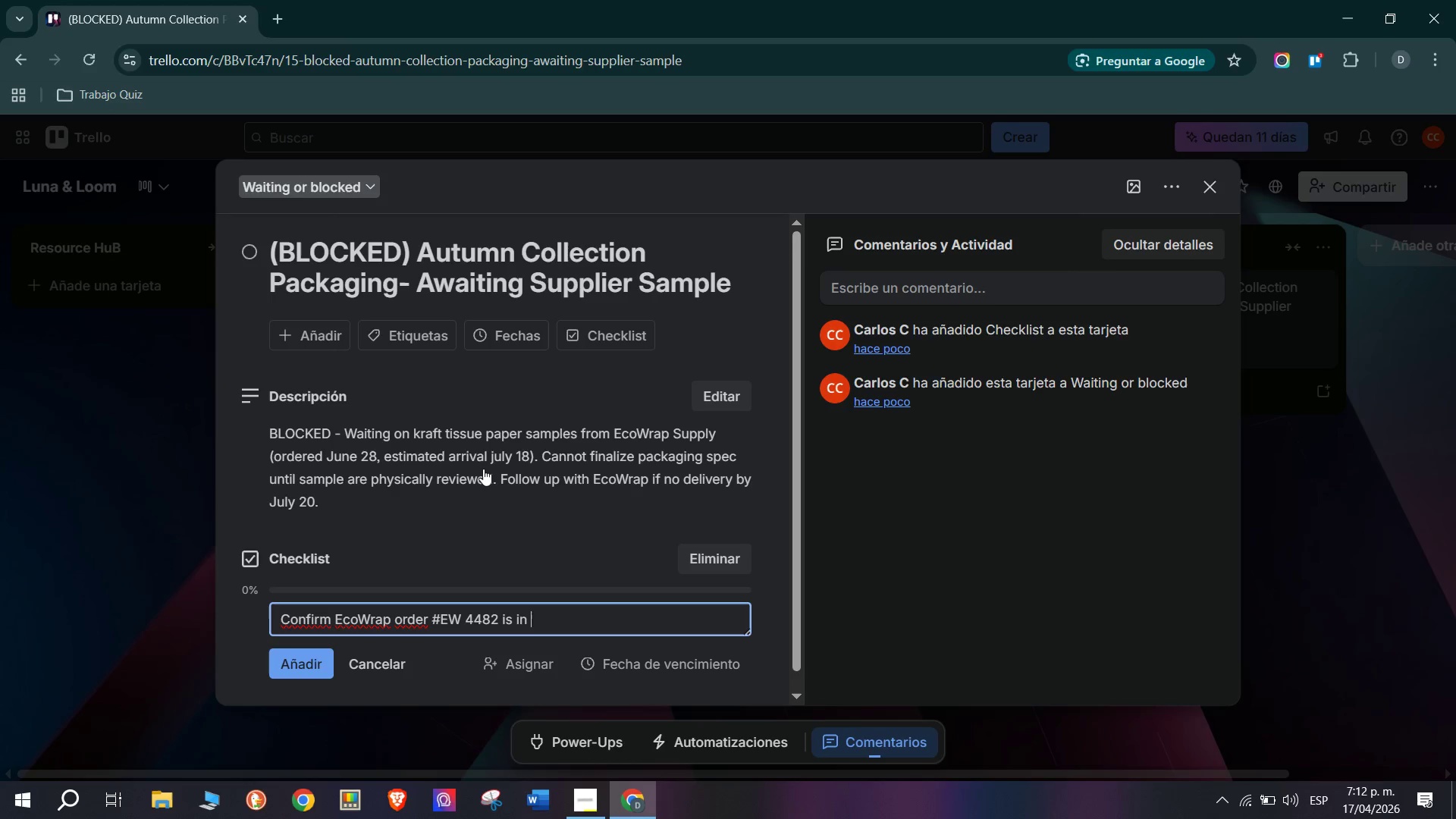 
wait(6.38)
 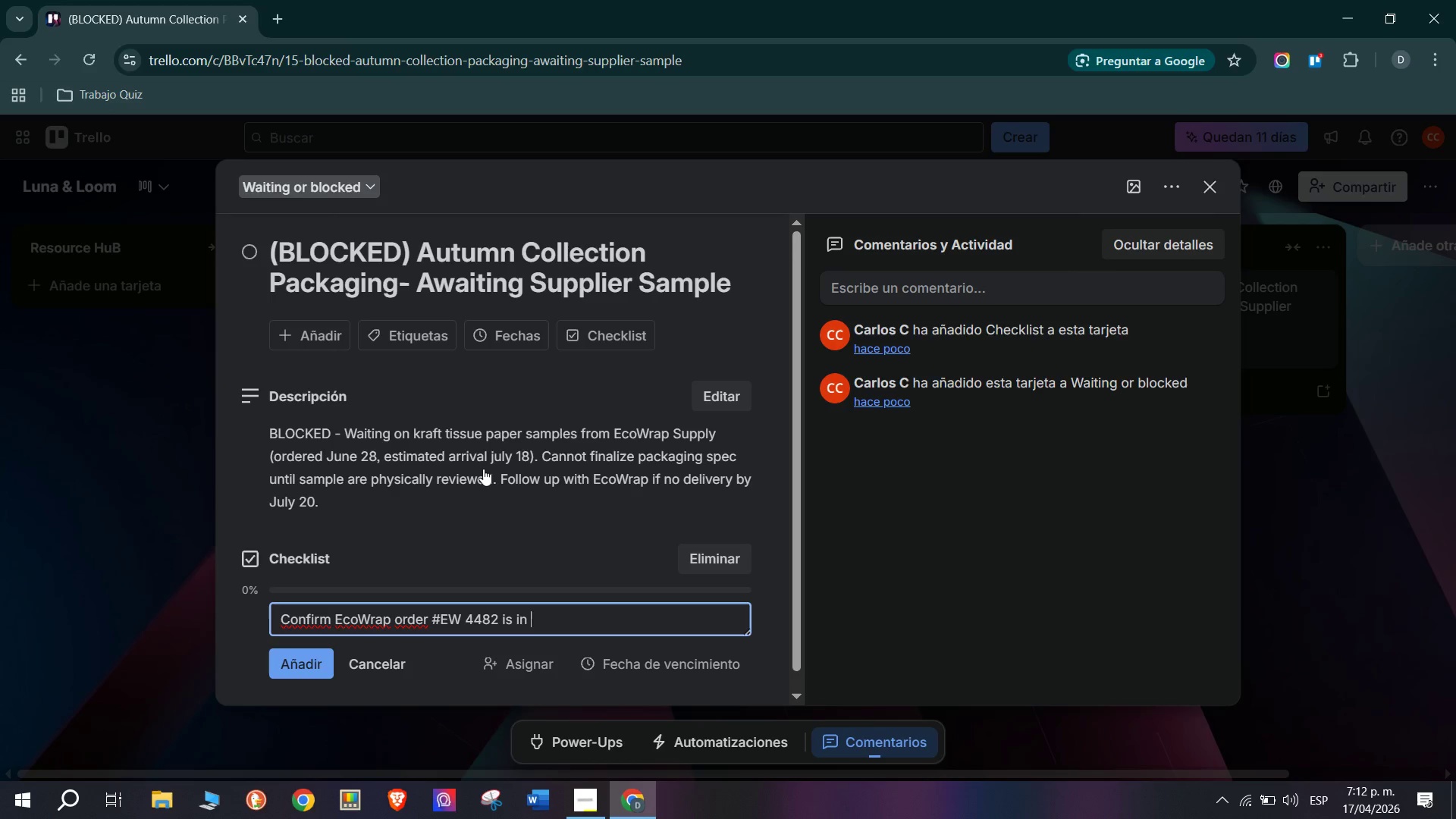 
type(transiti)
key(Backspace)
type(o)
 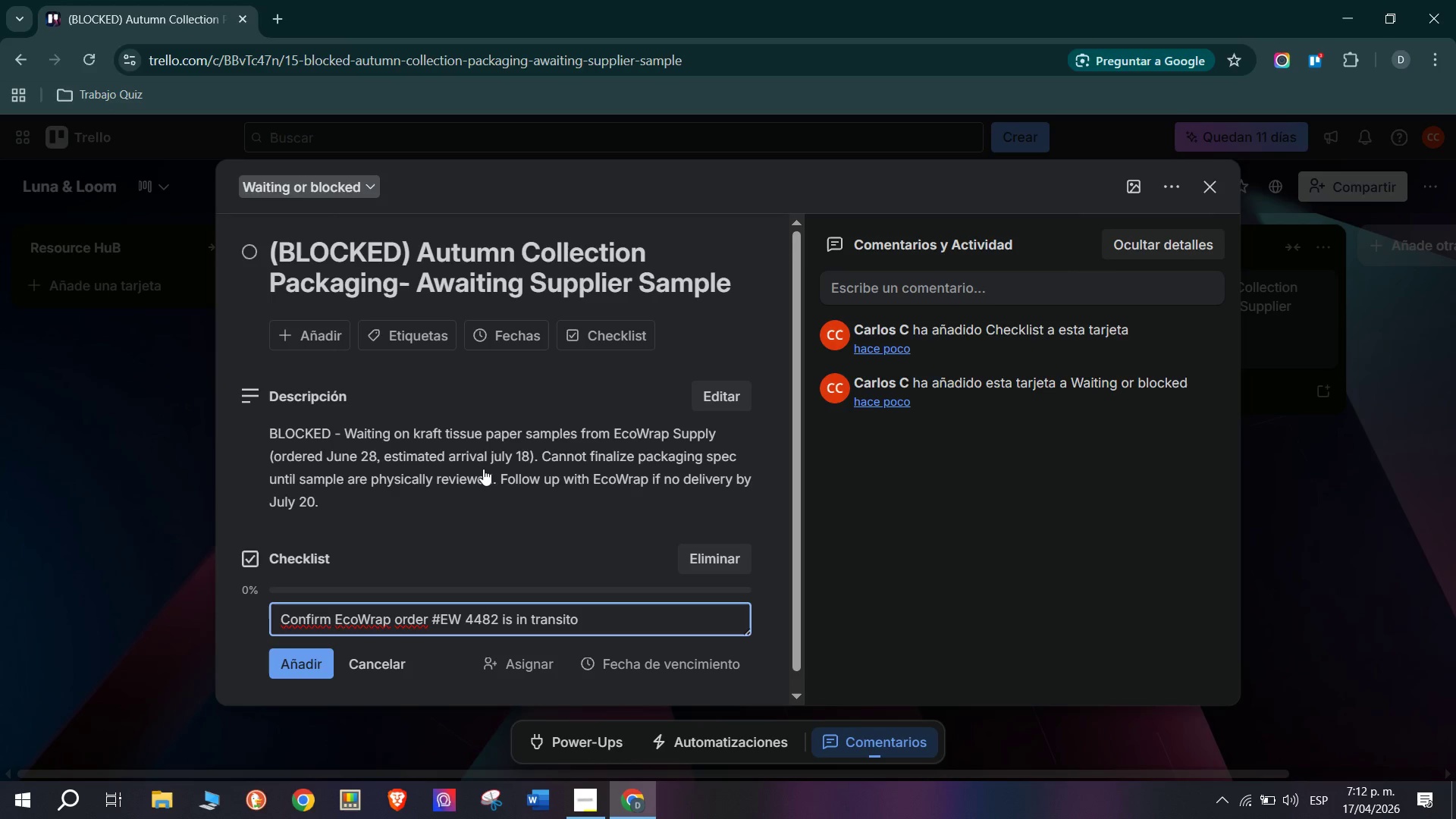 
key(Backspace)
 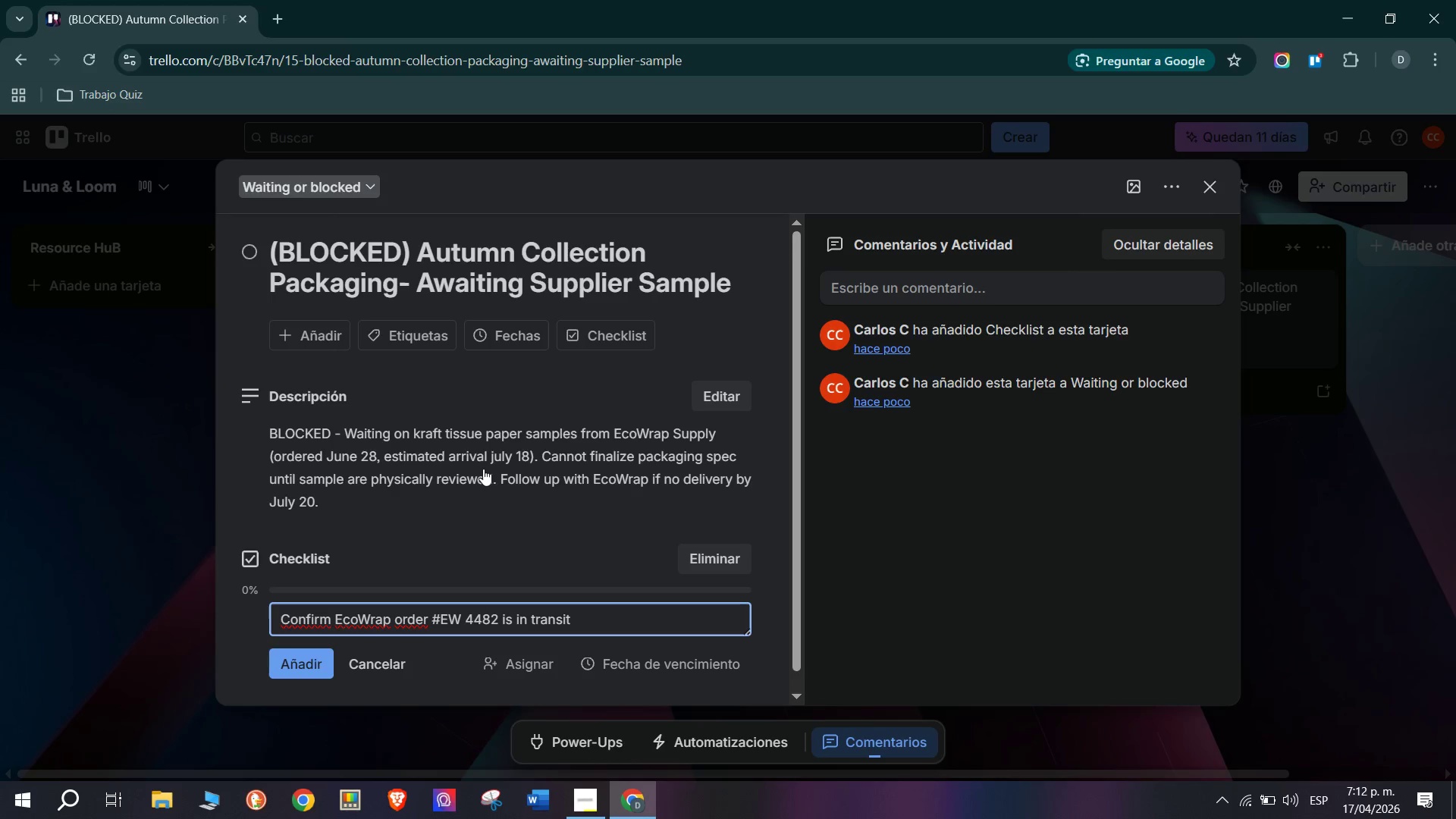 
key(Enter)
 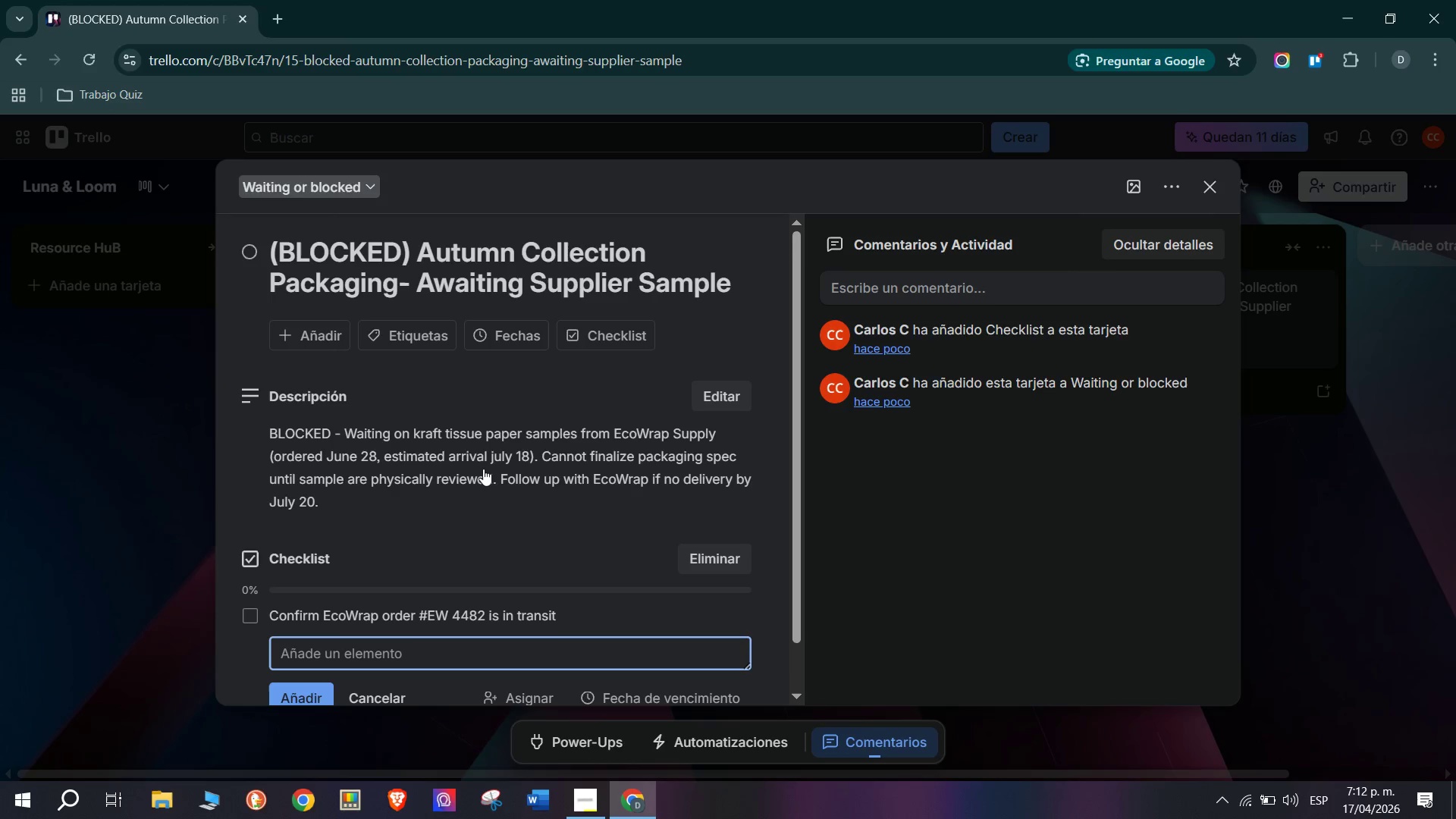 
type(Receive and revi)
key(Backspace)
type(iew tissue paper samples)
 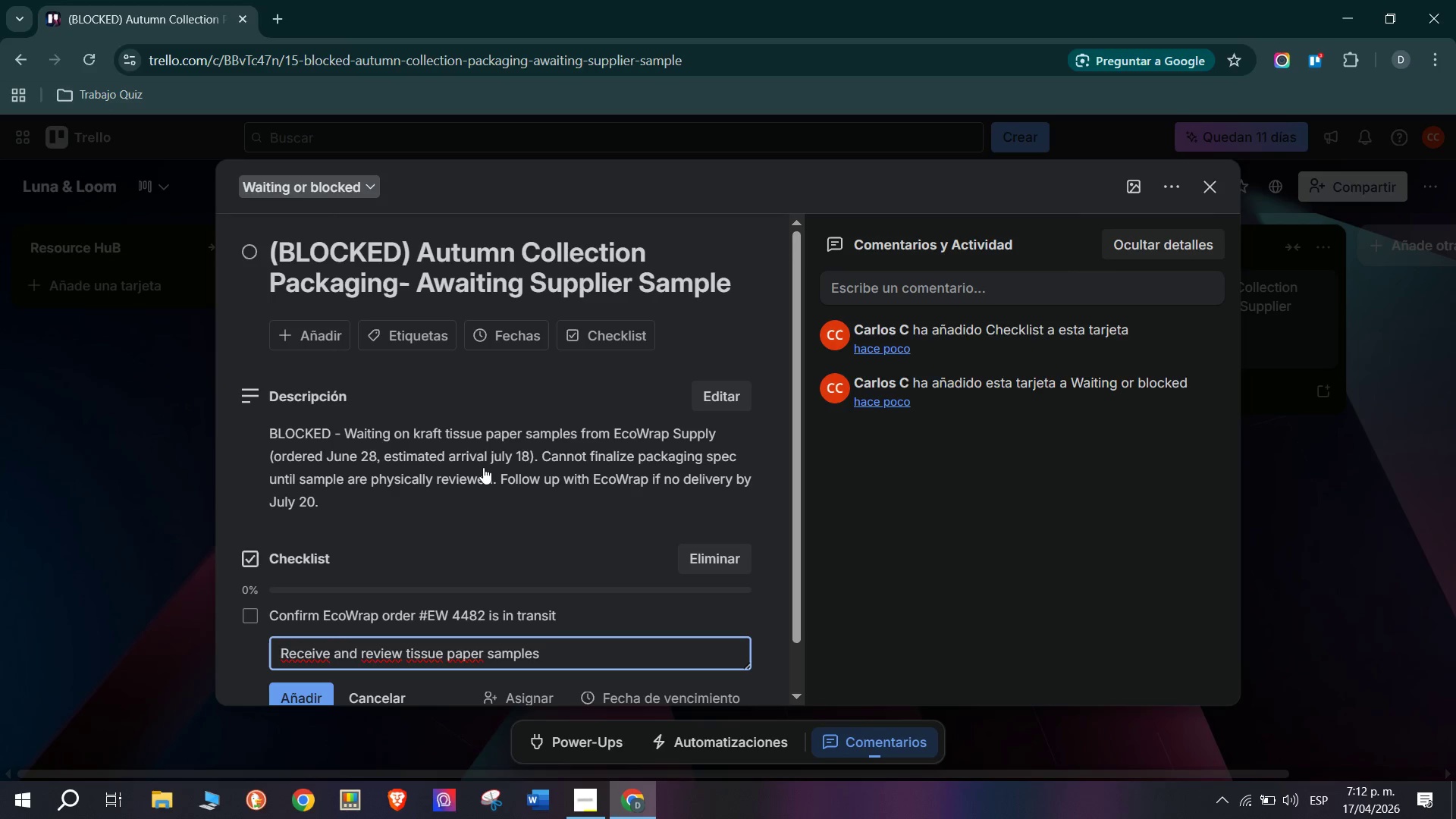 
key(Enter)
 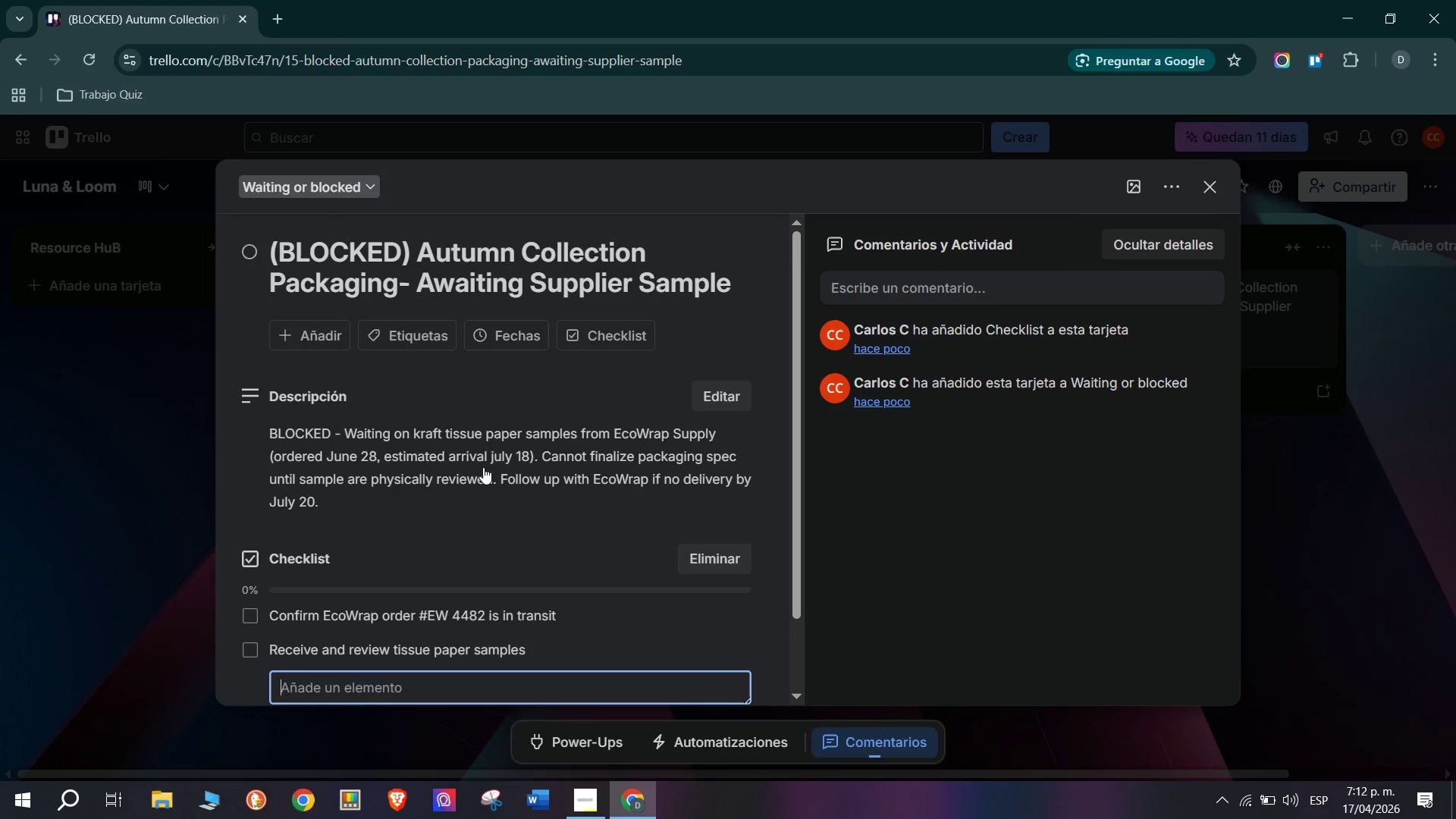 
type(Test fold and wrapping with actual product)
 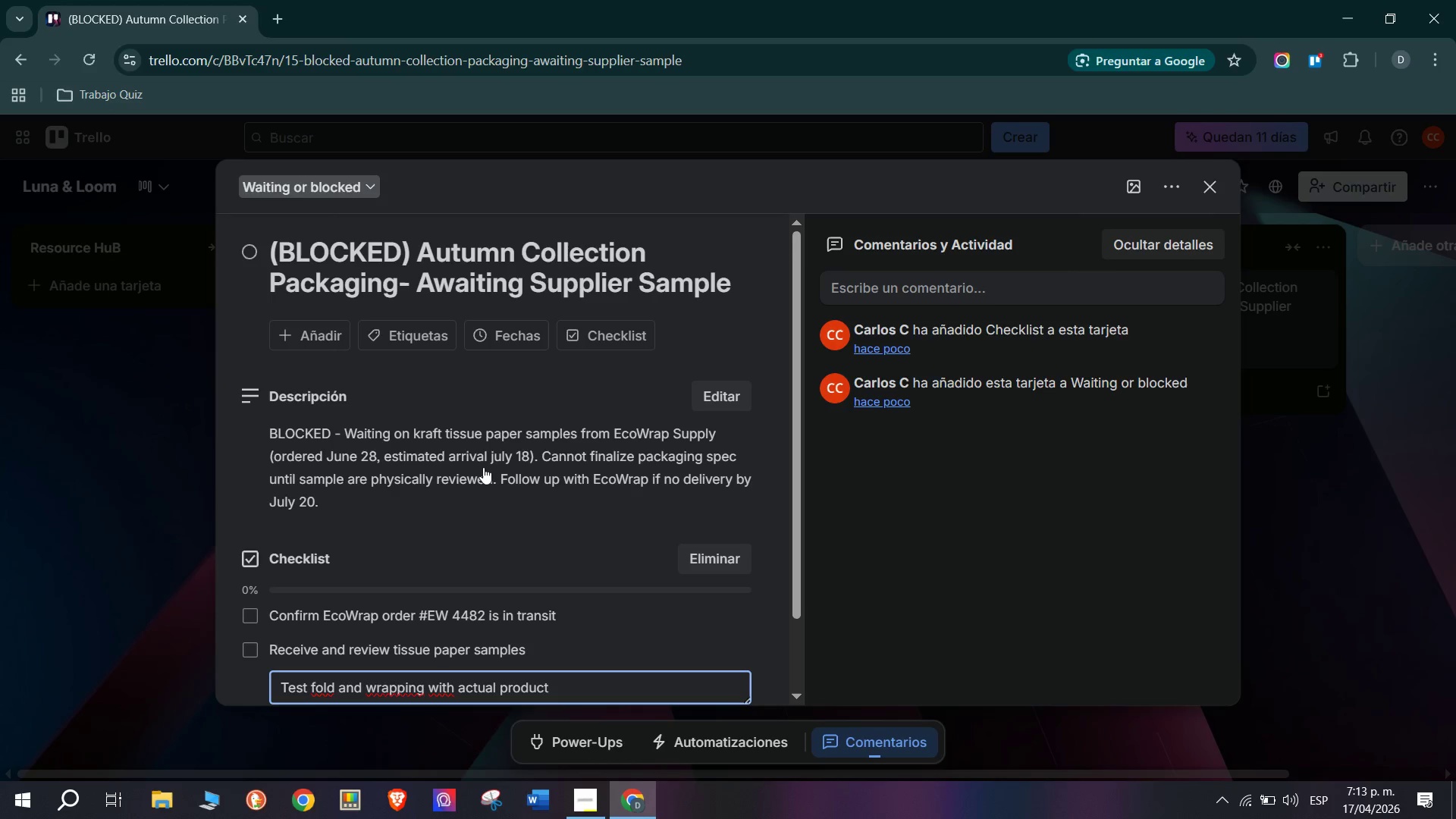 
key(Enter)
 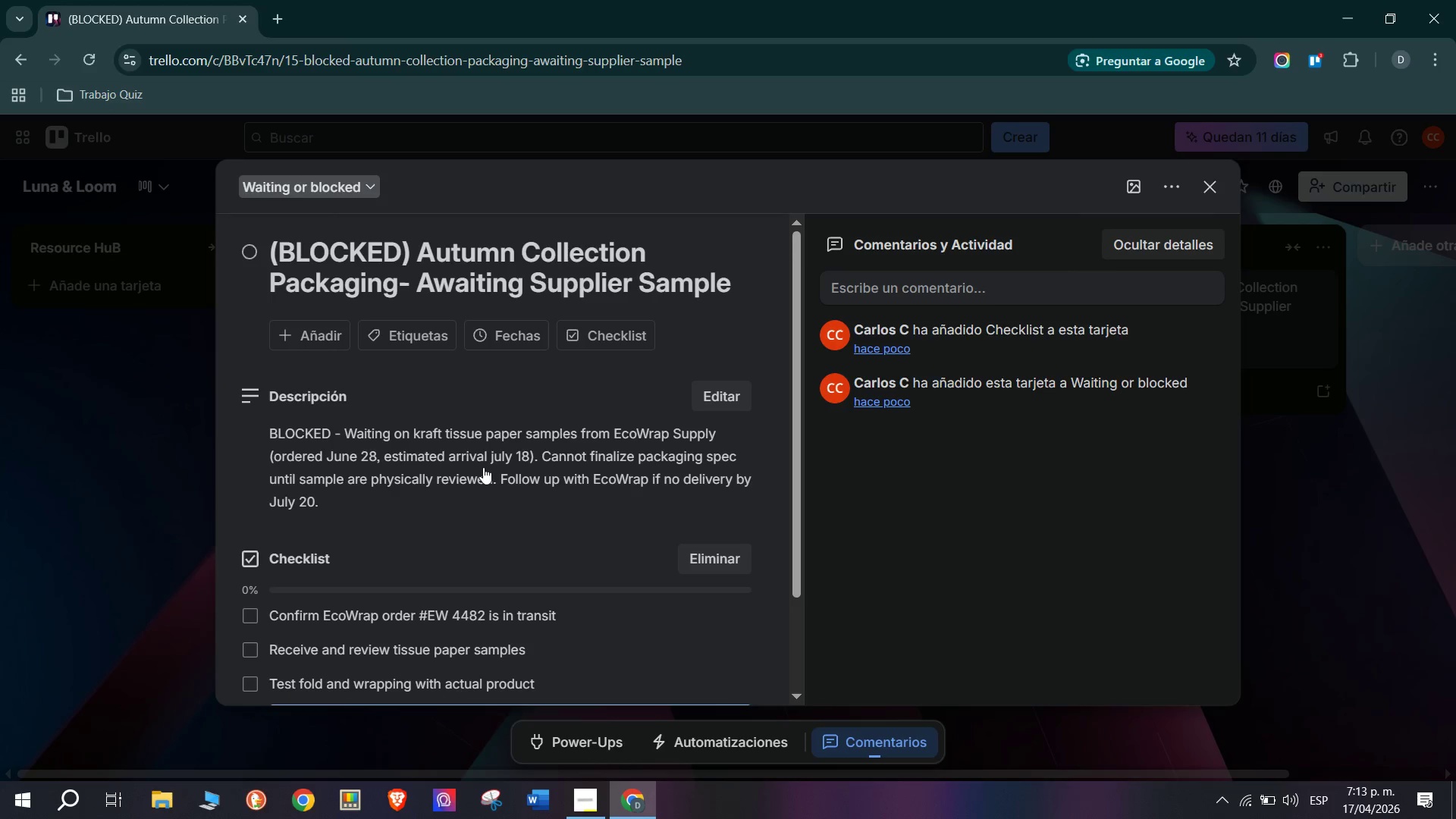 
type(Approved)
key(Backspace)
type( or request revision from supplier Place Bulk order once Approved)
 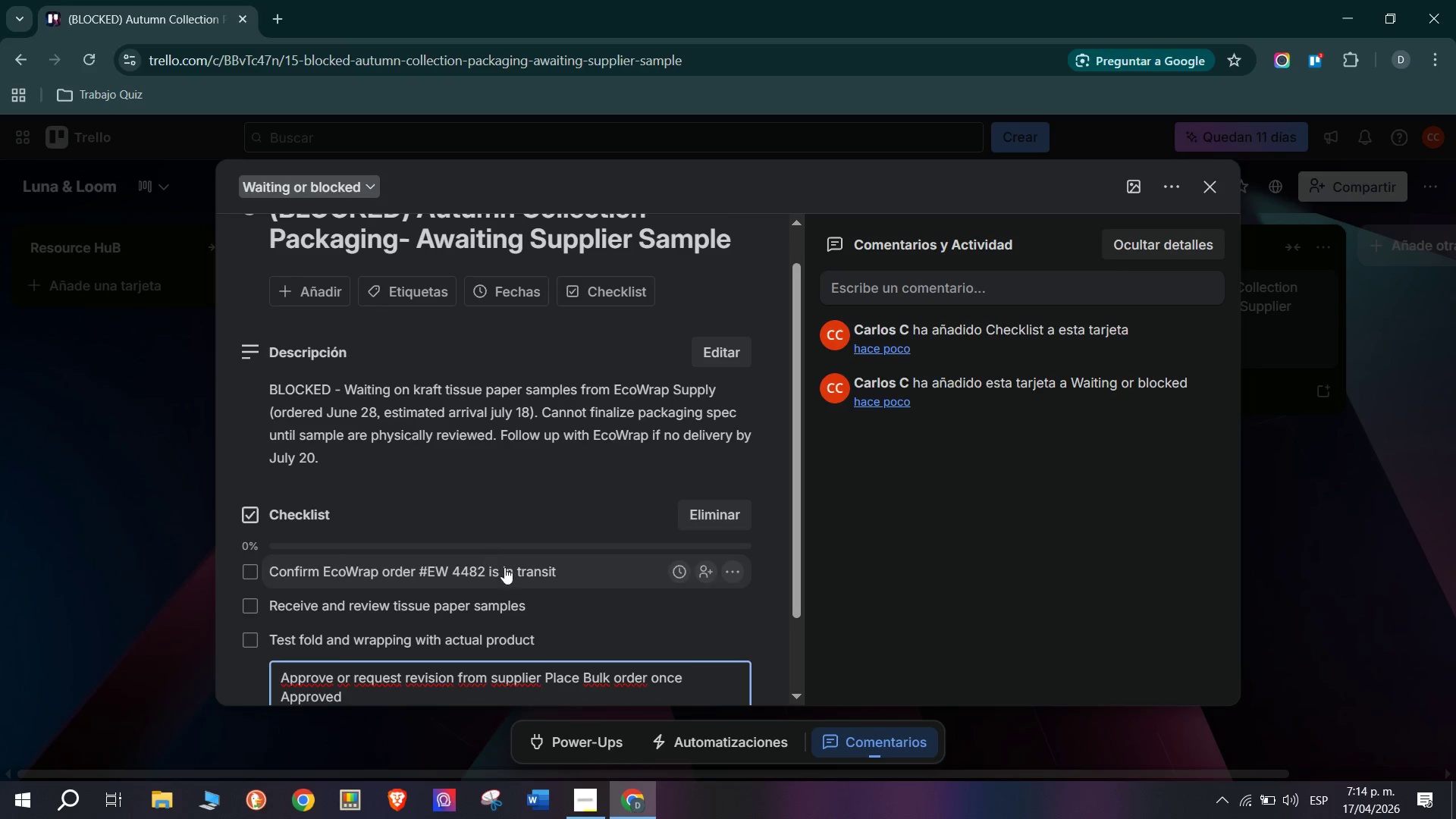 
wait(6.8)
 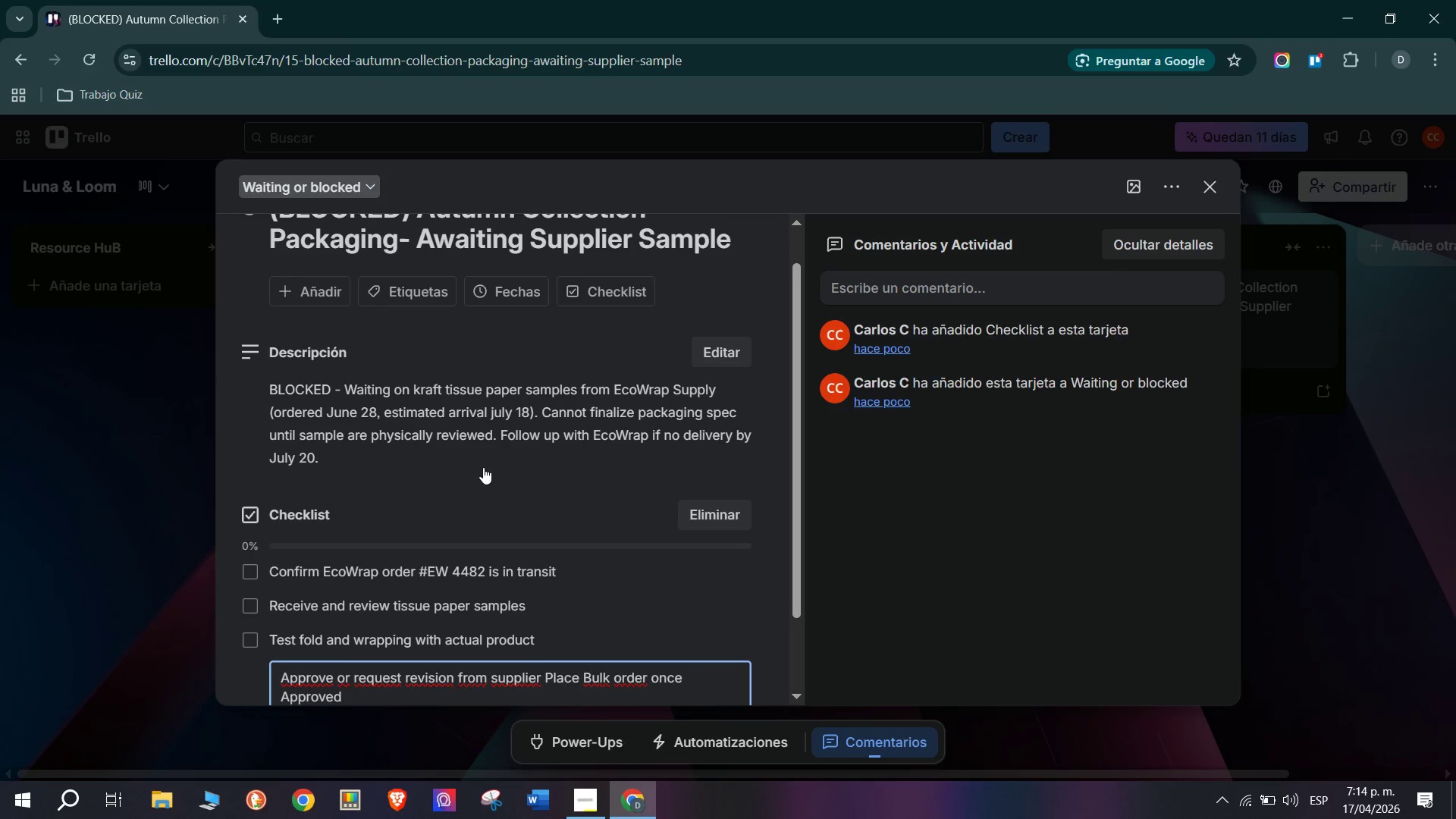 
left_click([576, 678])
 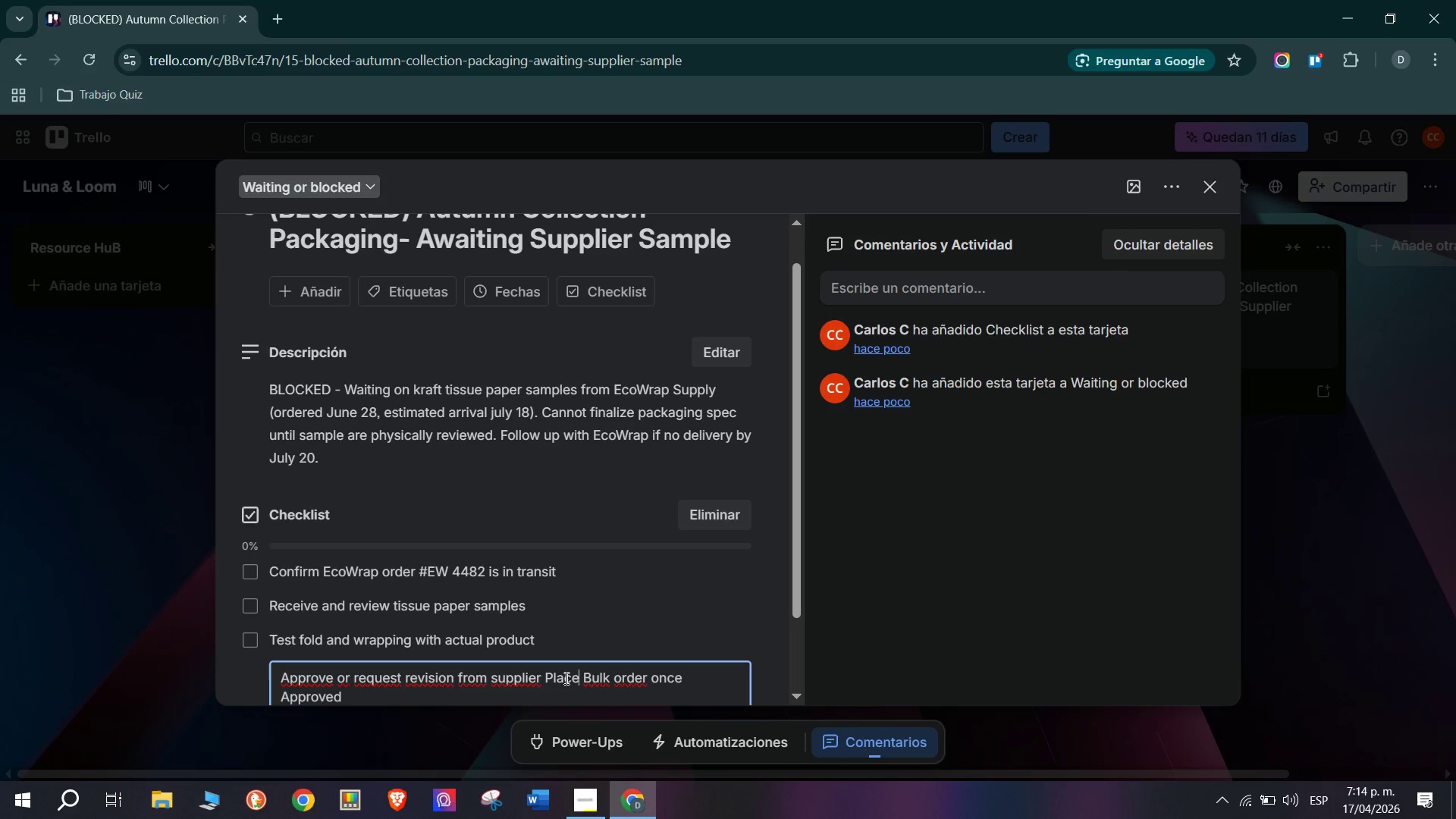 
left_click_drag(start_coordinate=[542, 679], to_coordinate=[530, 618])
 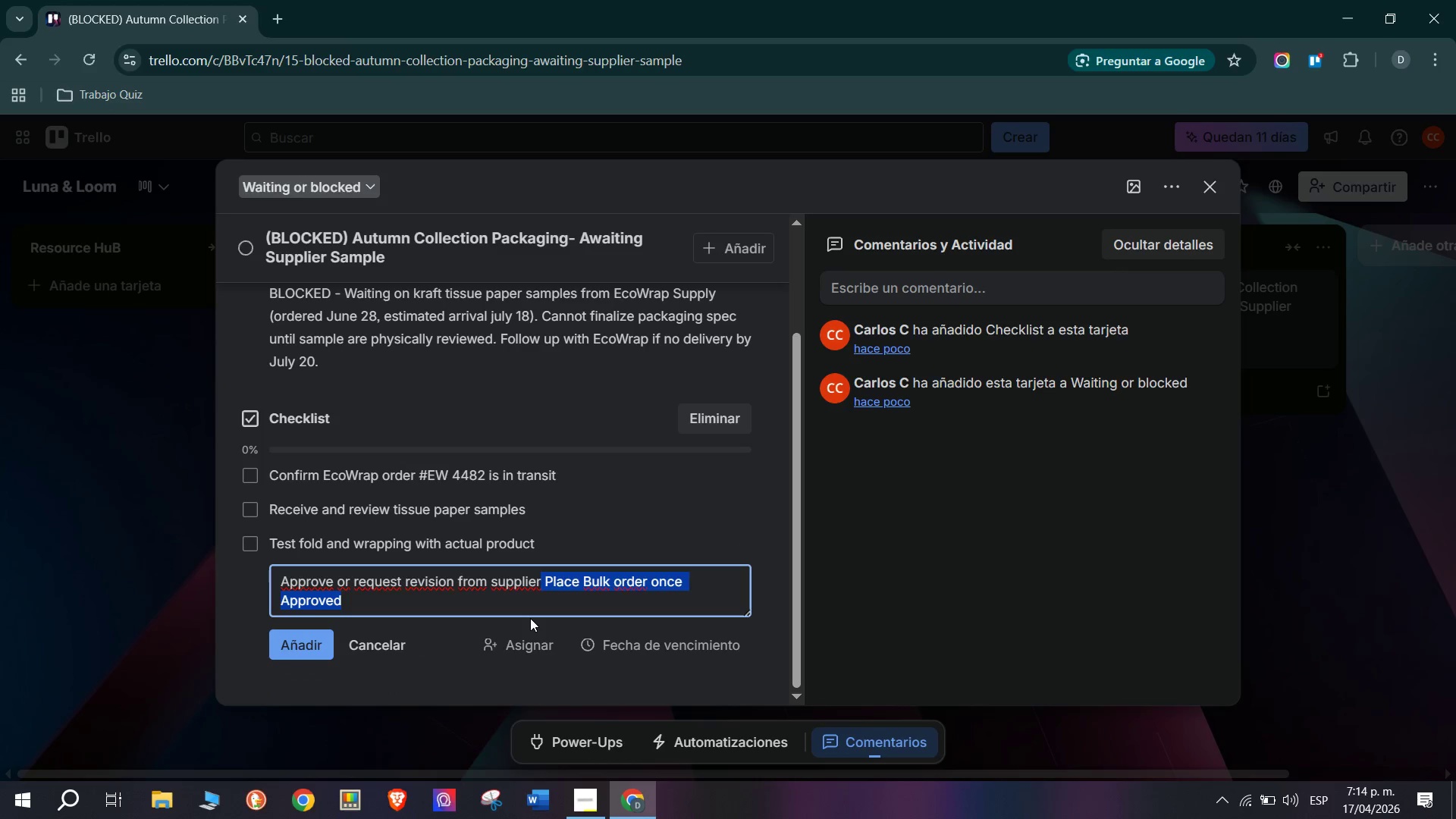 
hold_key(key=ControlLeft, duration=0.38)
 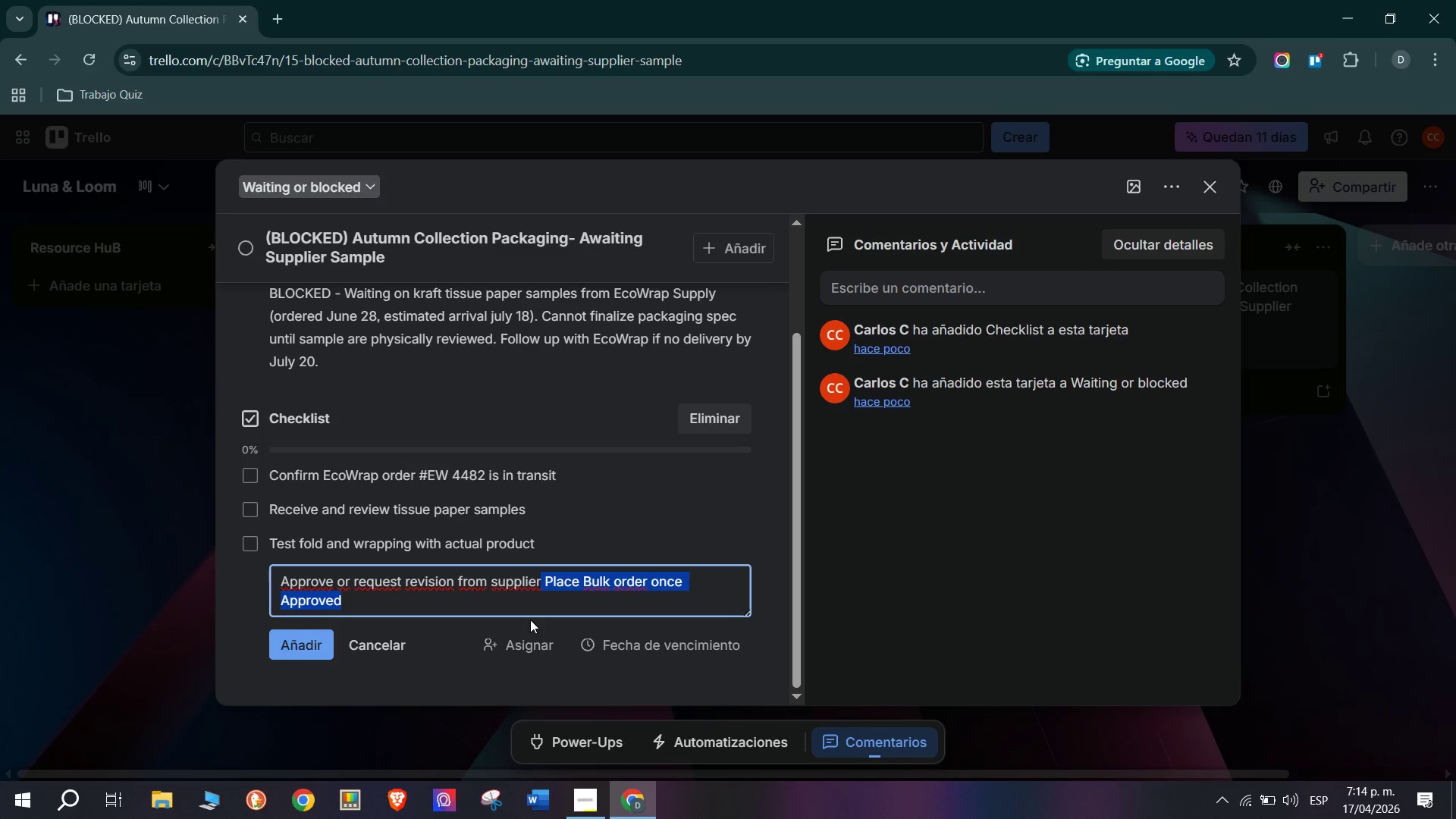 
key(Control+C)
 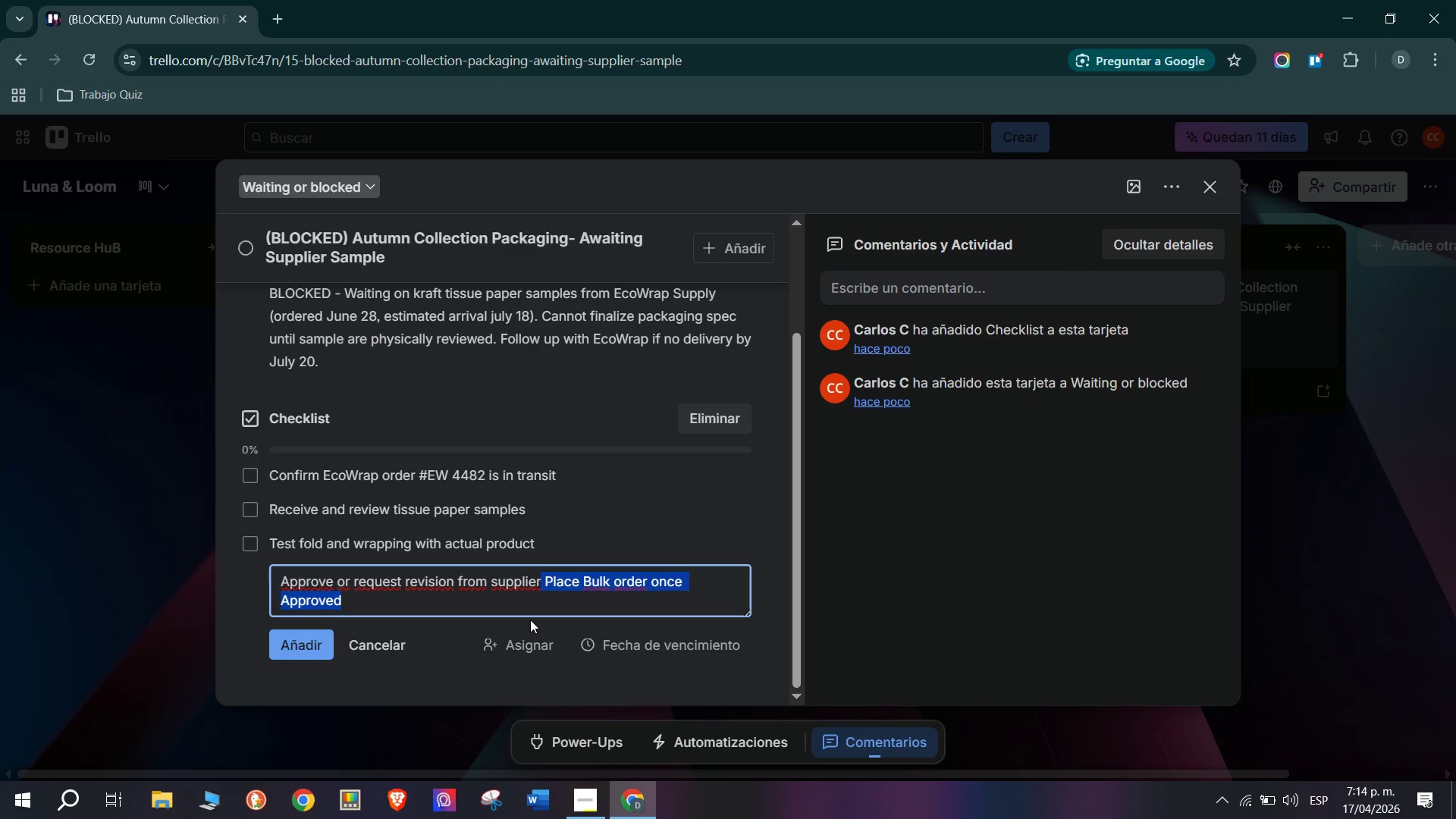 
key(Enter)
 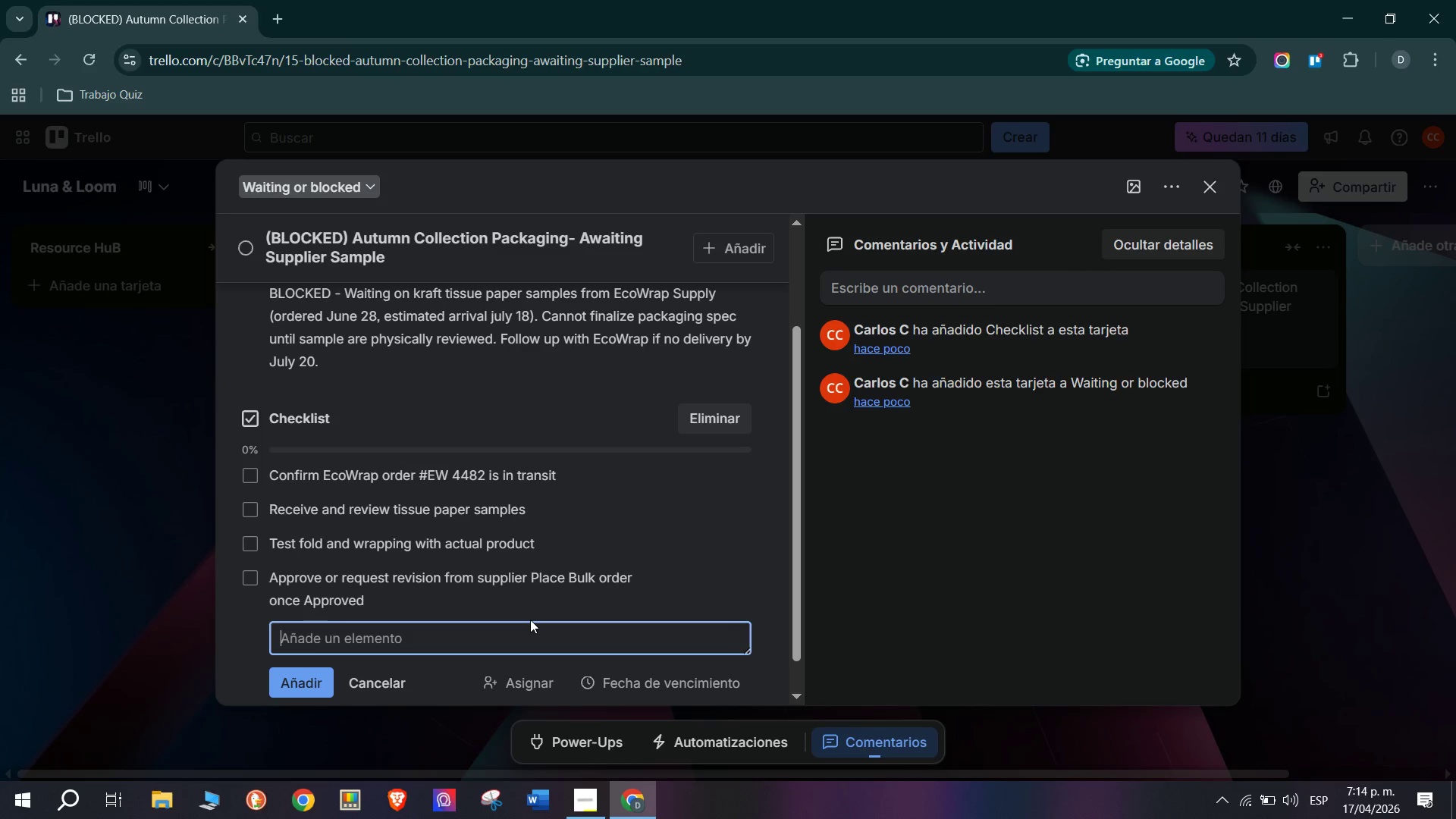 
hold_key(key=ControlLeft, duration=0.52)
 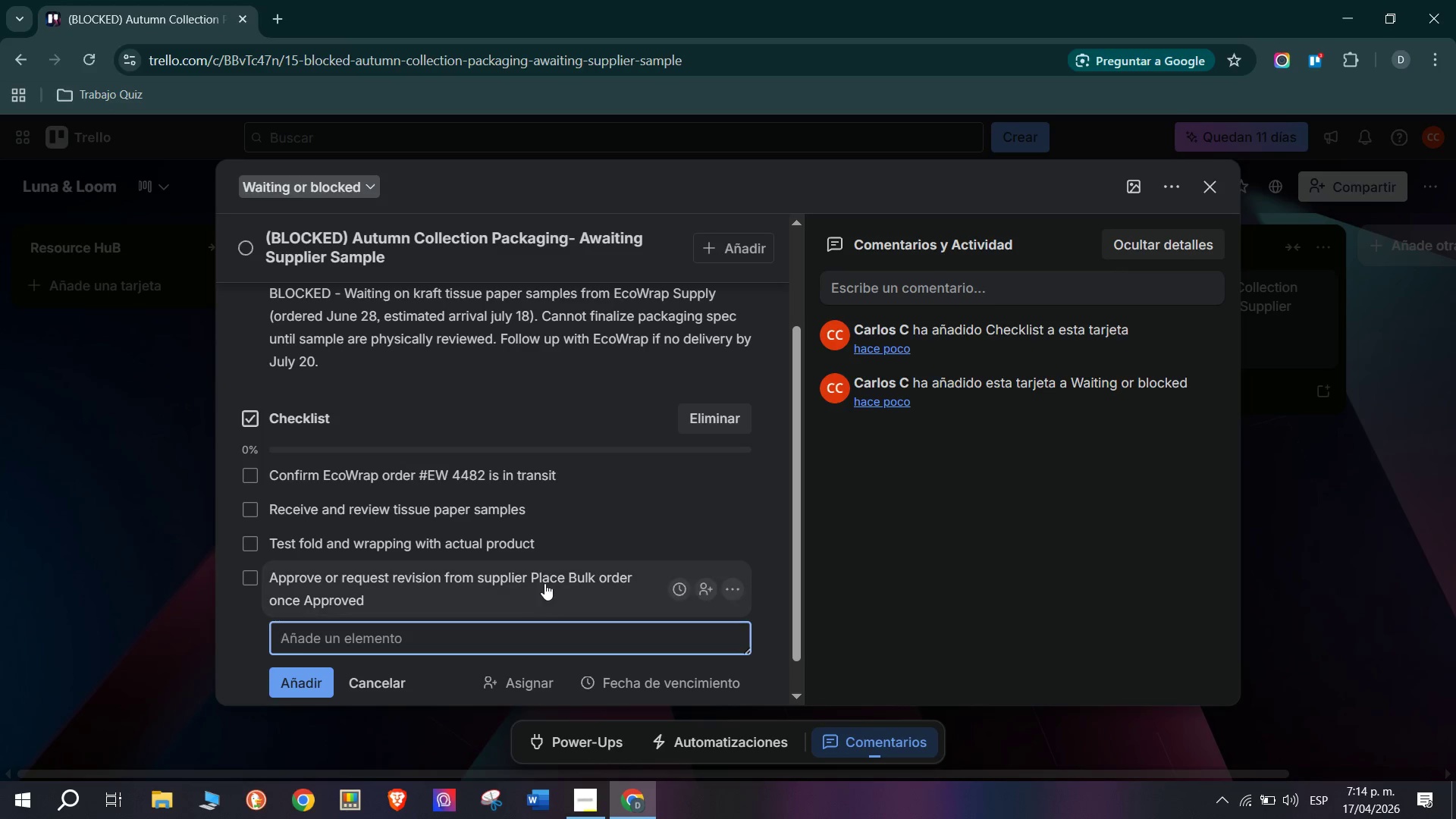 
left_click([548, 579])
 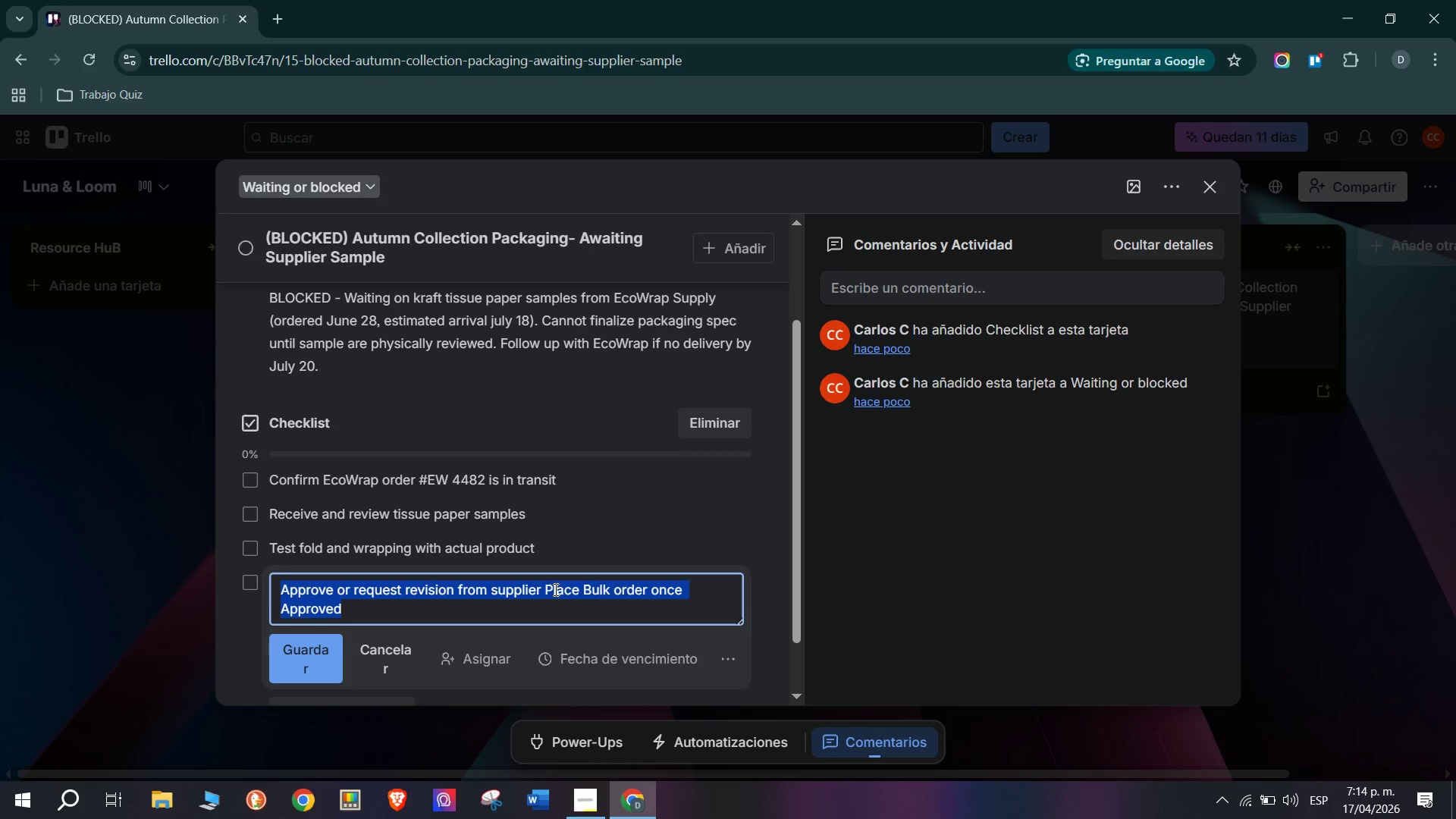 
double_click([550, 589])
 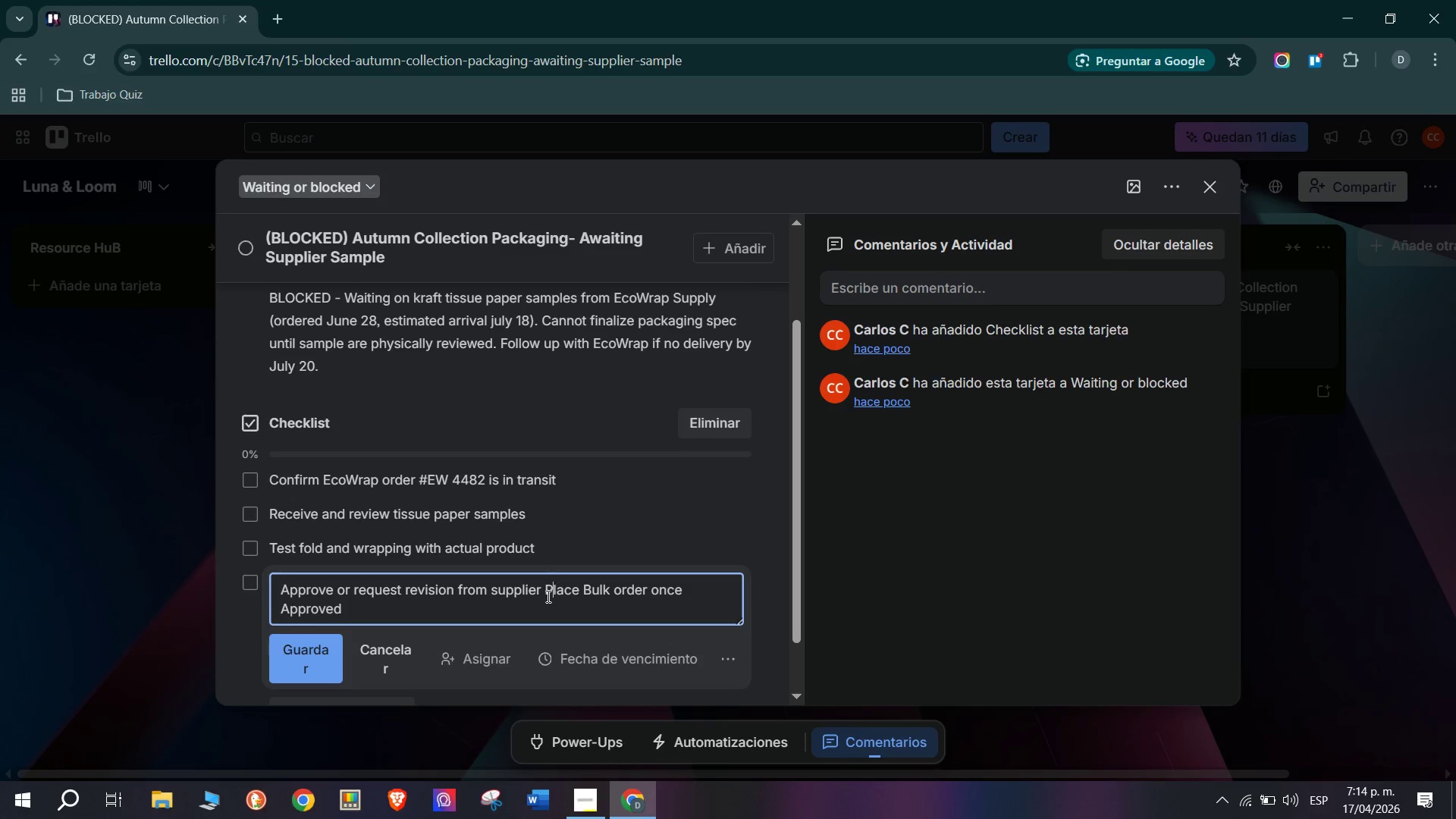 
left_click_drag(start_coordinate=[545, 590], to_coordinate=[580, 620])
 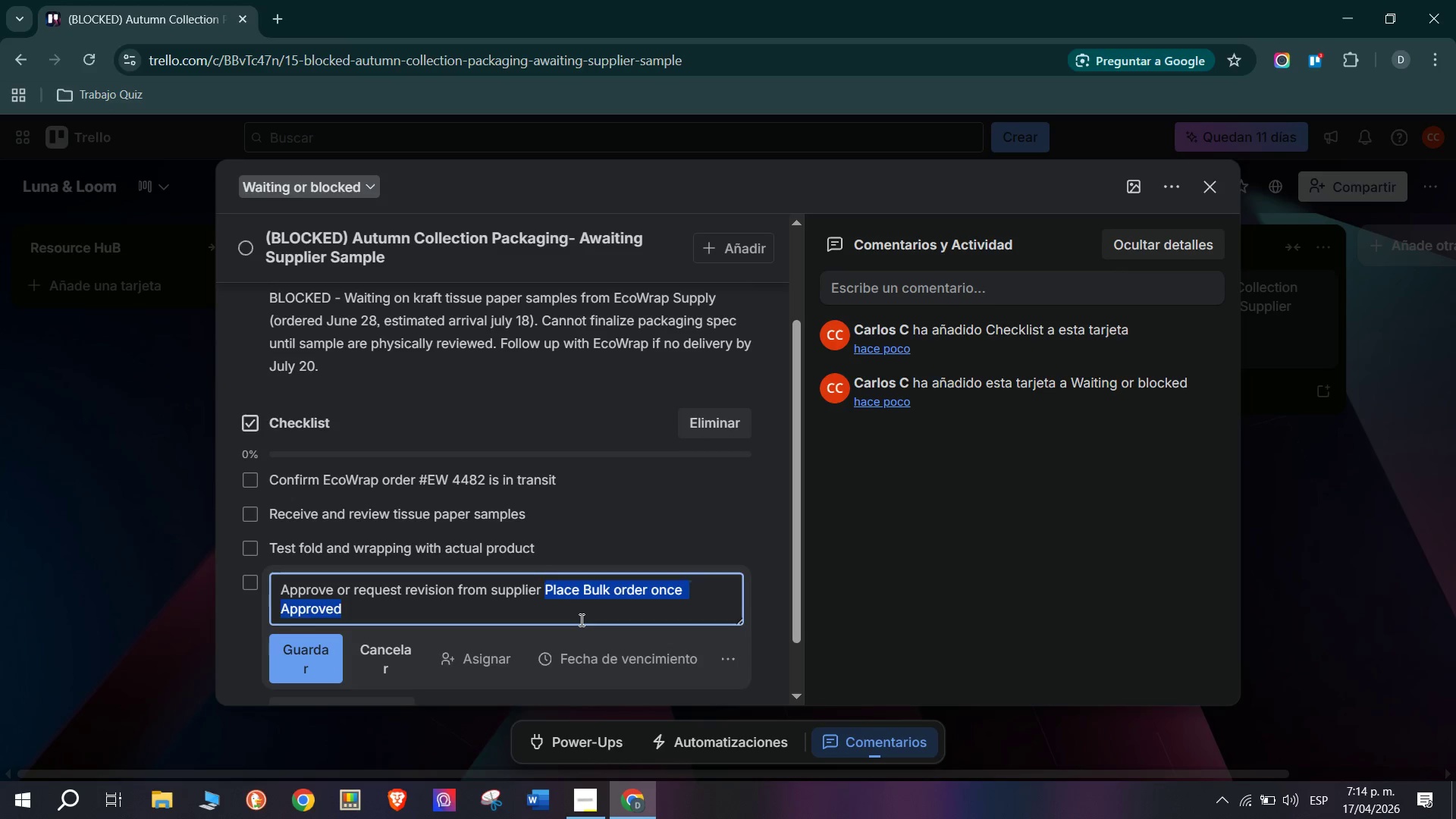 
key(Control+C)
 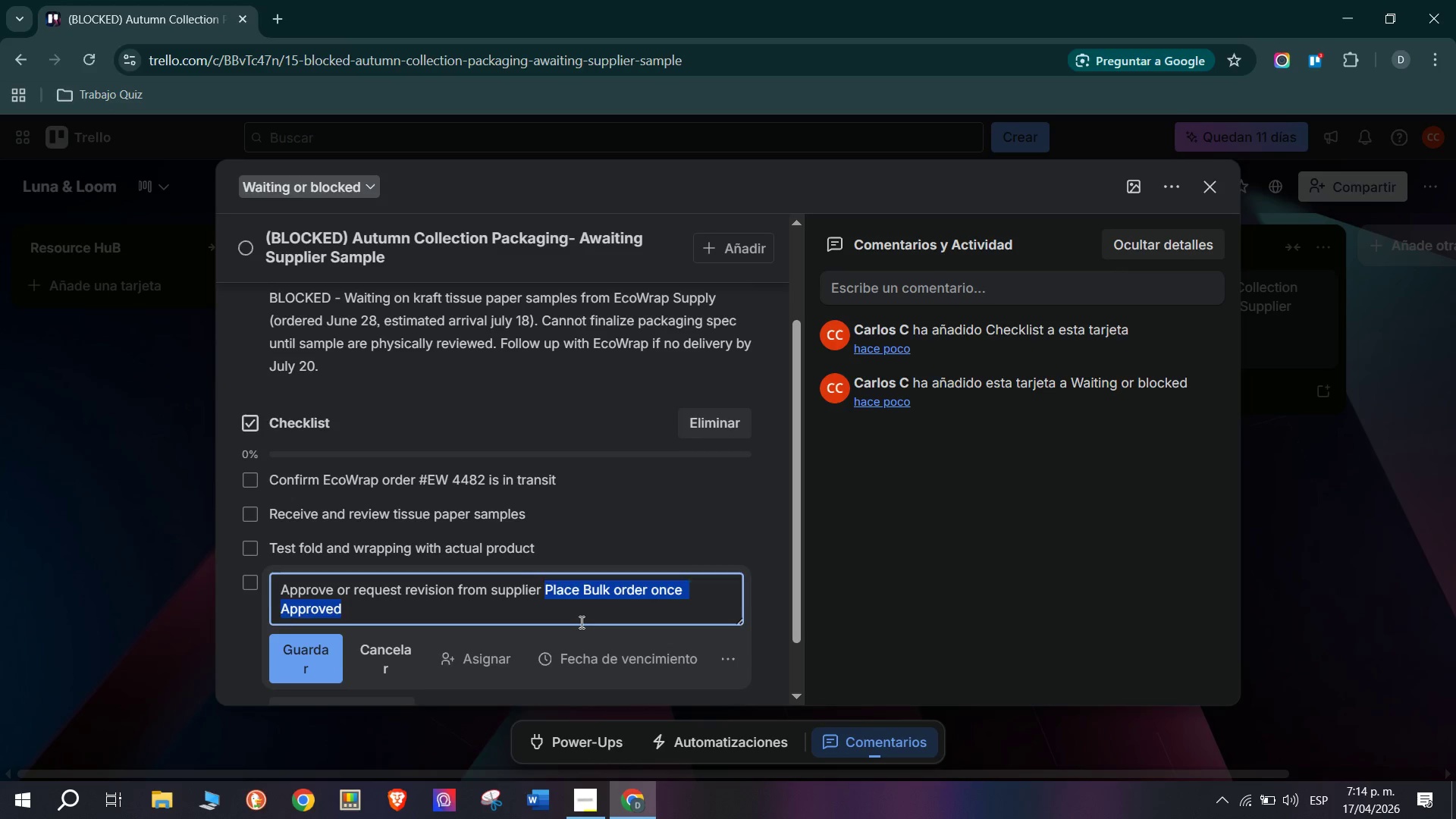 
key(Backspace)
 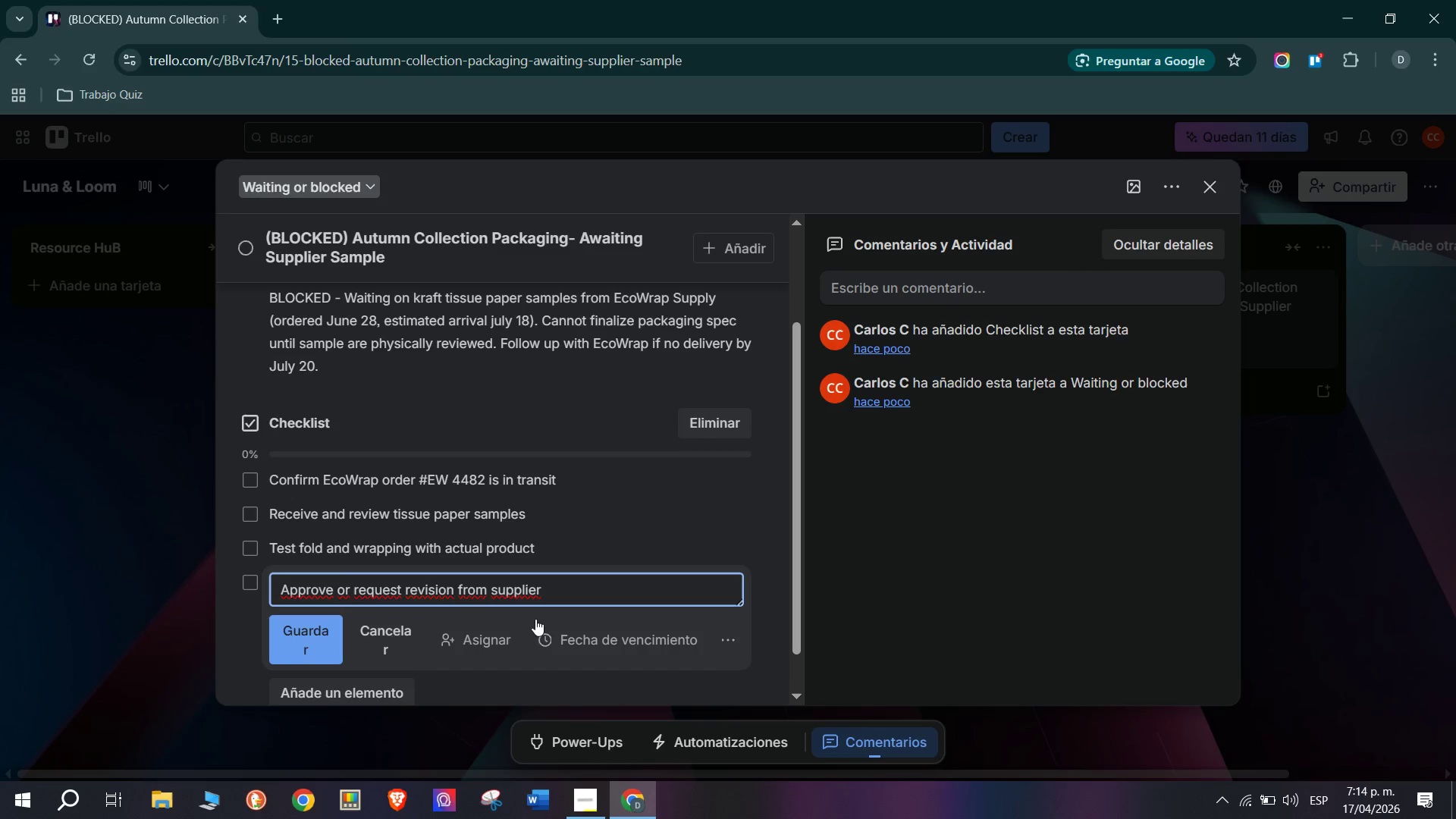 
left_click([299, 620])
 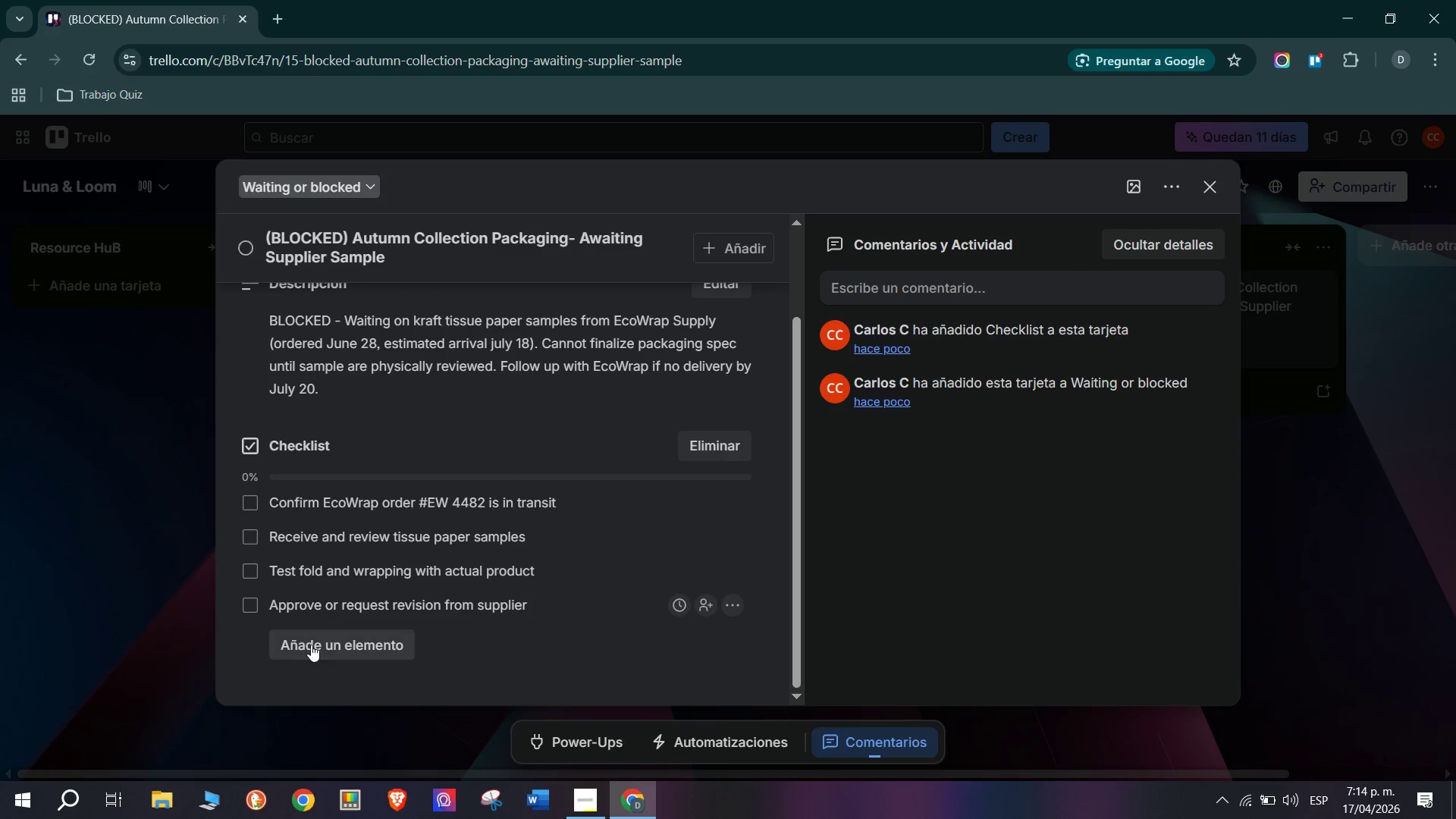 
left_click([312, 642])
 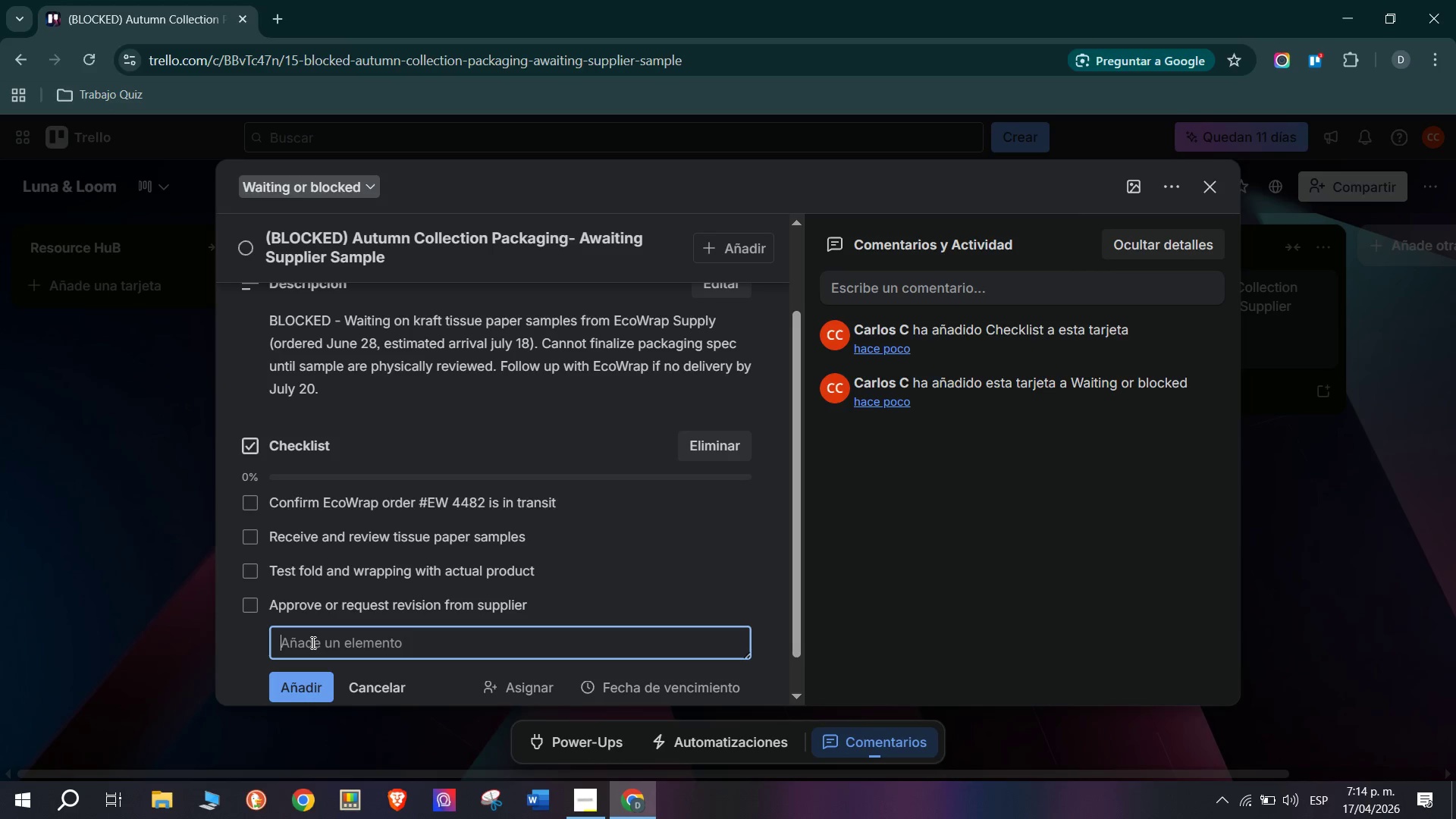 
key(Control+ControlLeft)
 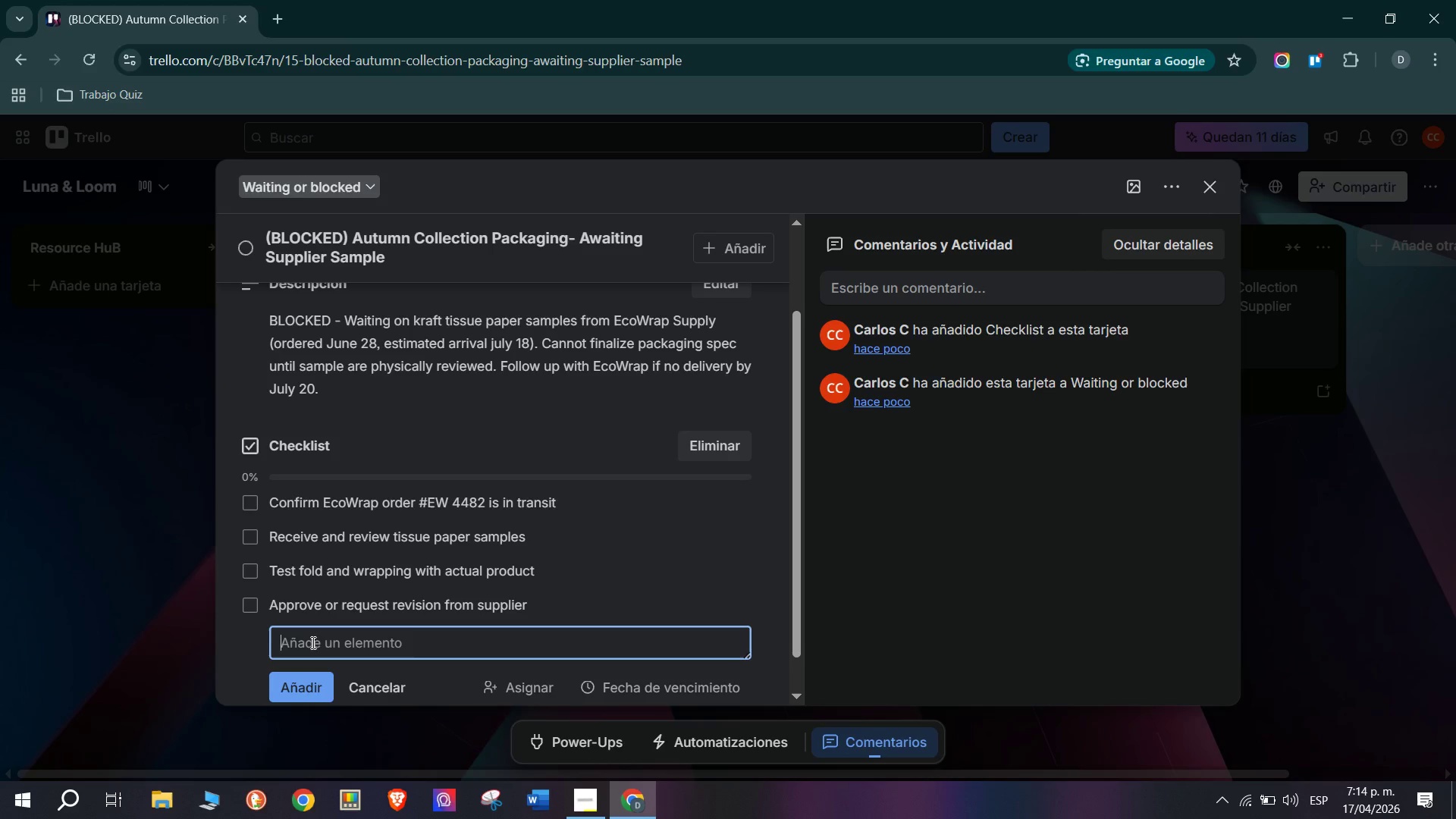 
key(Control+V)
 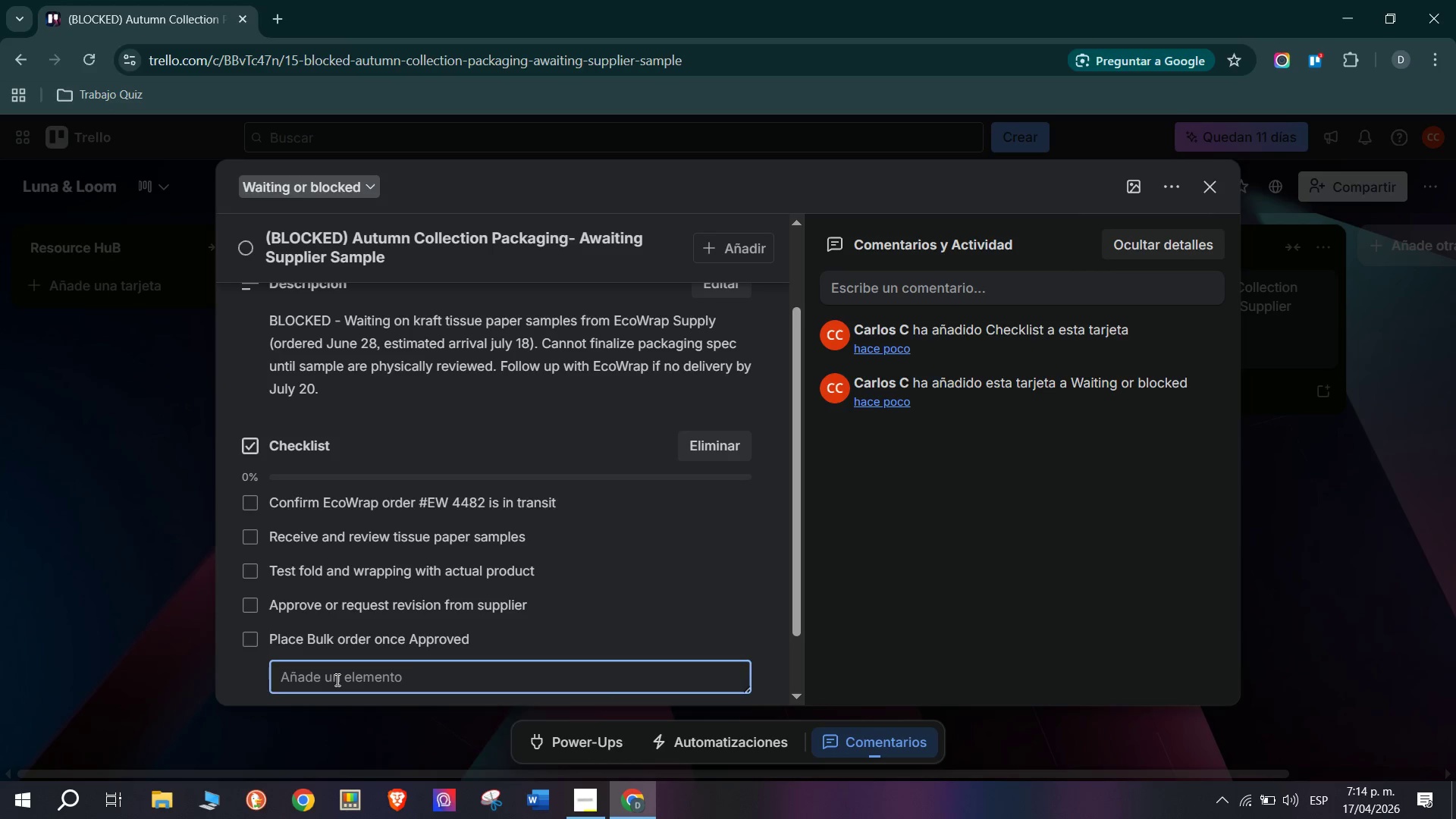 
scroll: coordinate [504, 573], scroll_direction: down, amount: 3.0
 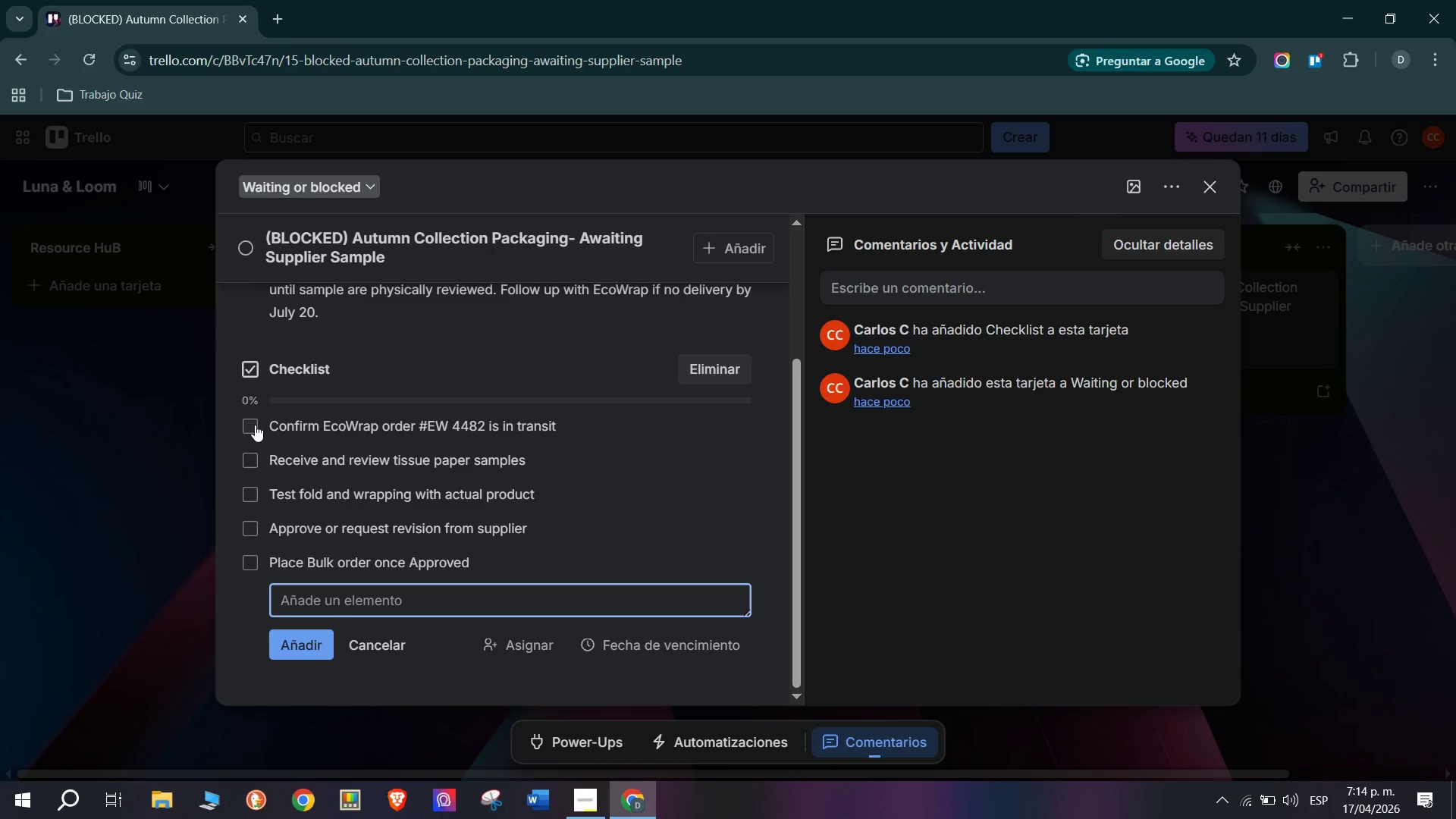 
double_click([171, 429])
 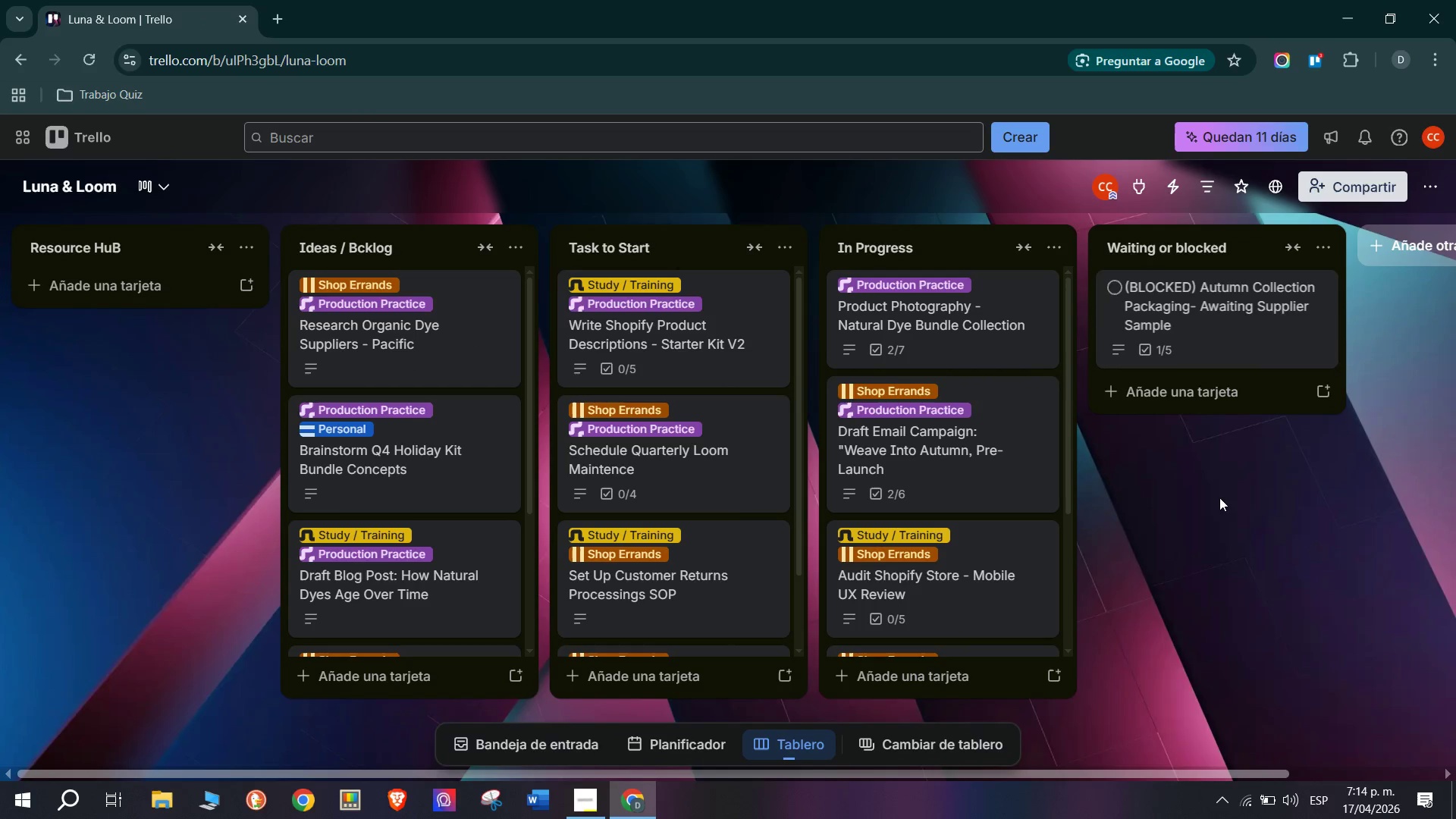 
left_click([1199, 306])
 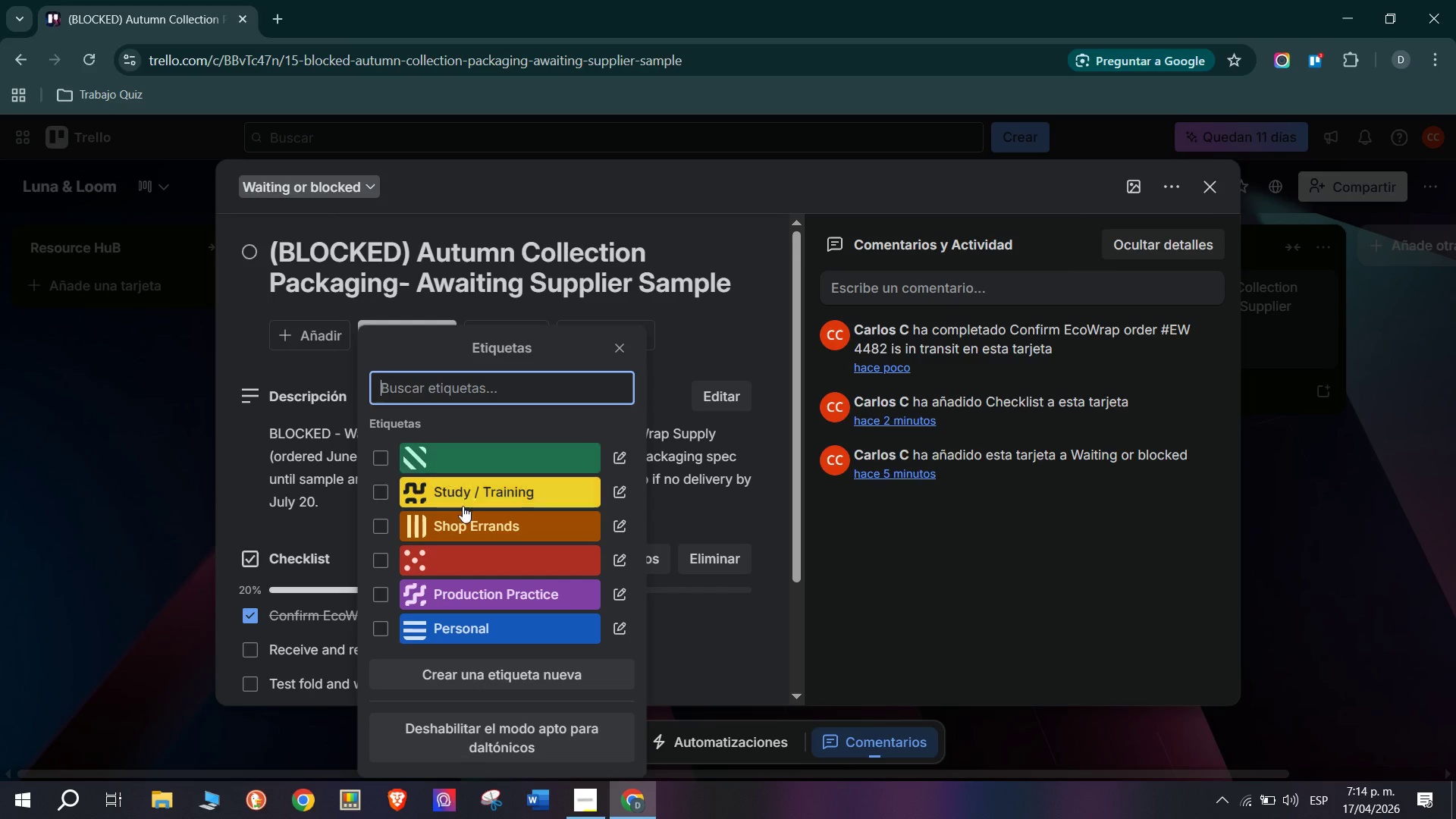 
left_click([484, 538])
 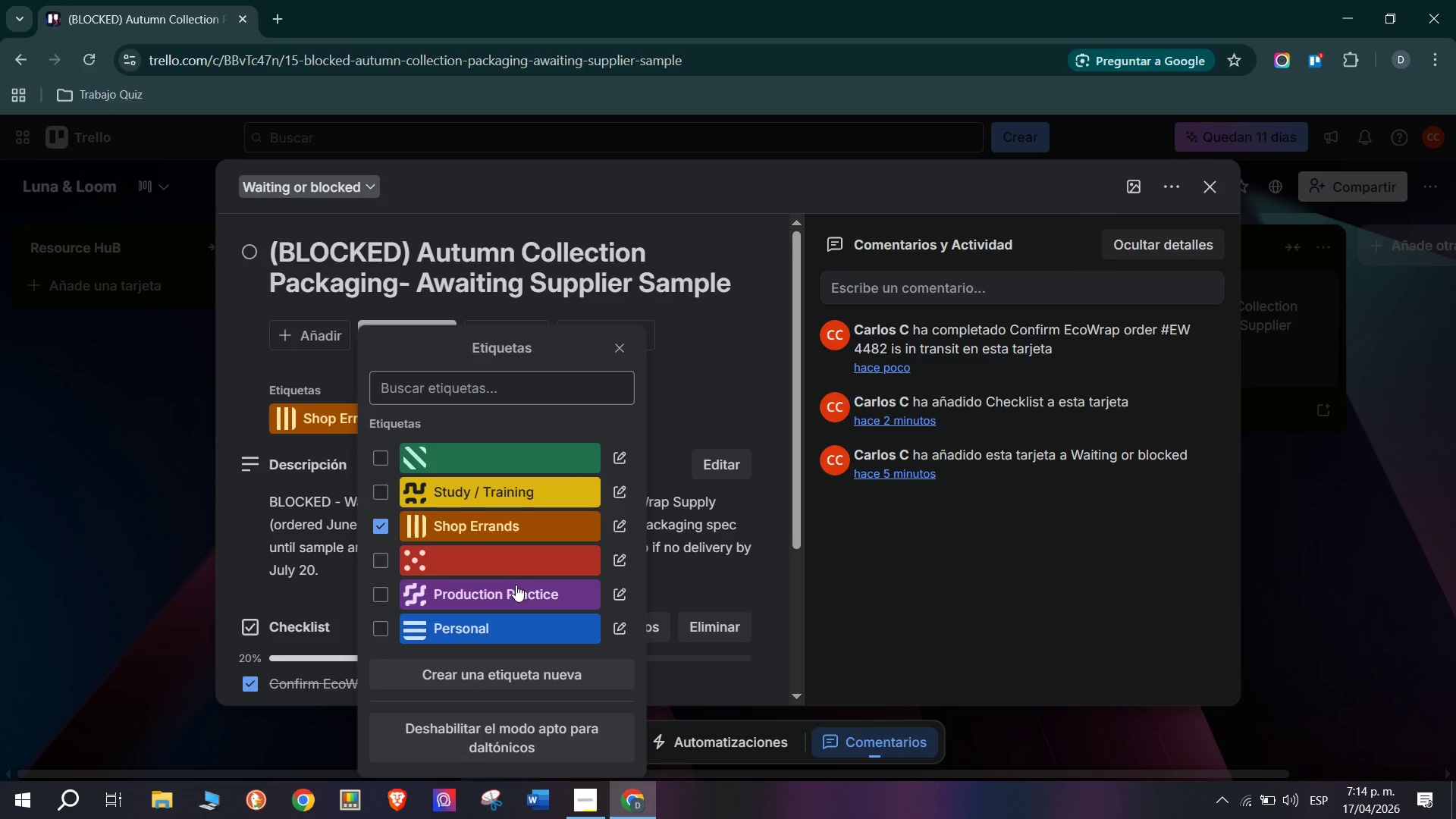 
double_click([182, 533])
 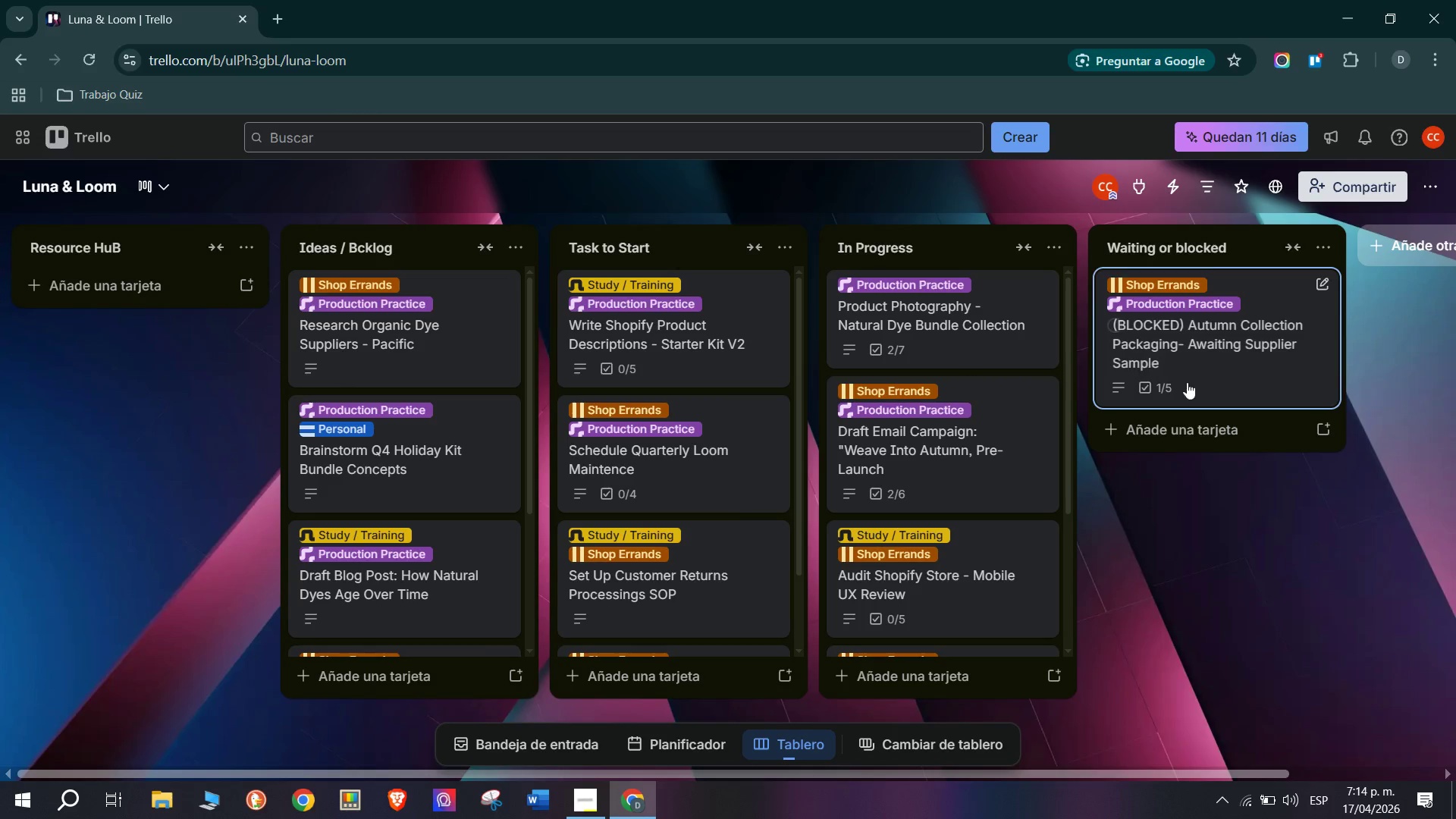 
mouse_move([1198, 446])
 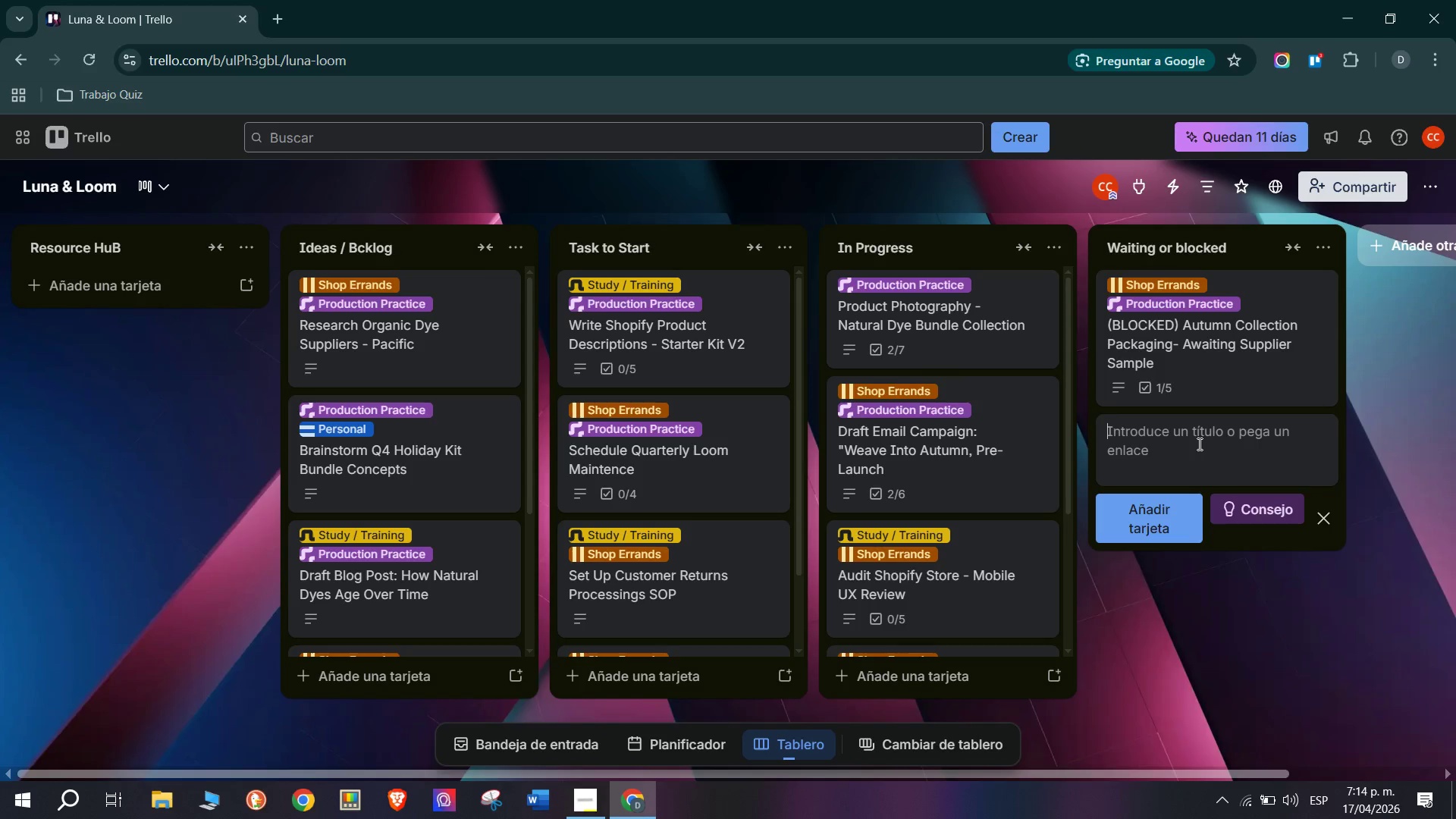 
wait(6.87)
 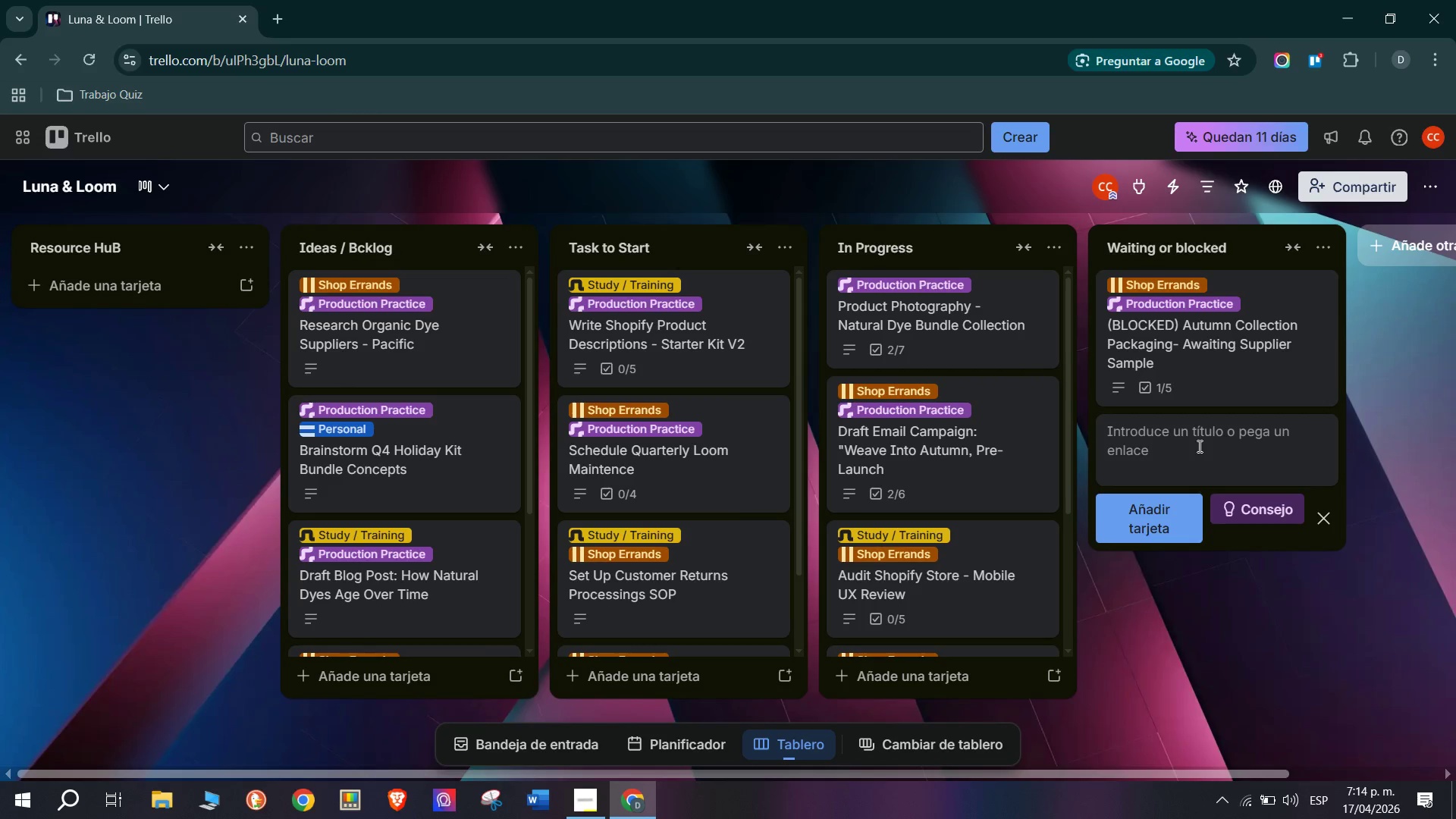 
type(()
key(Backspace)
type(*WAITING()
 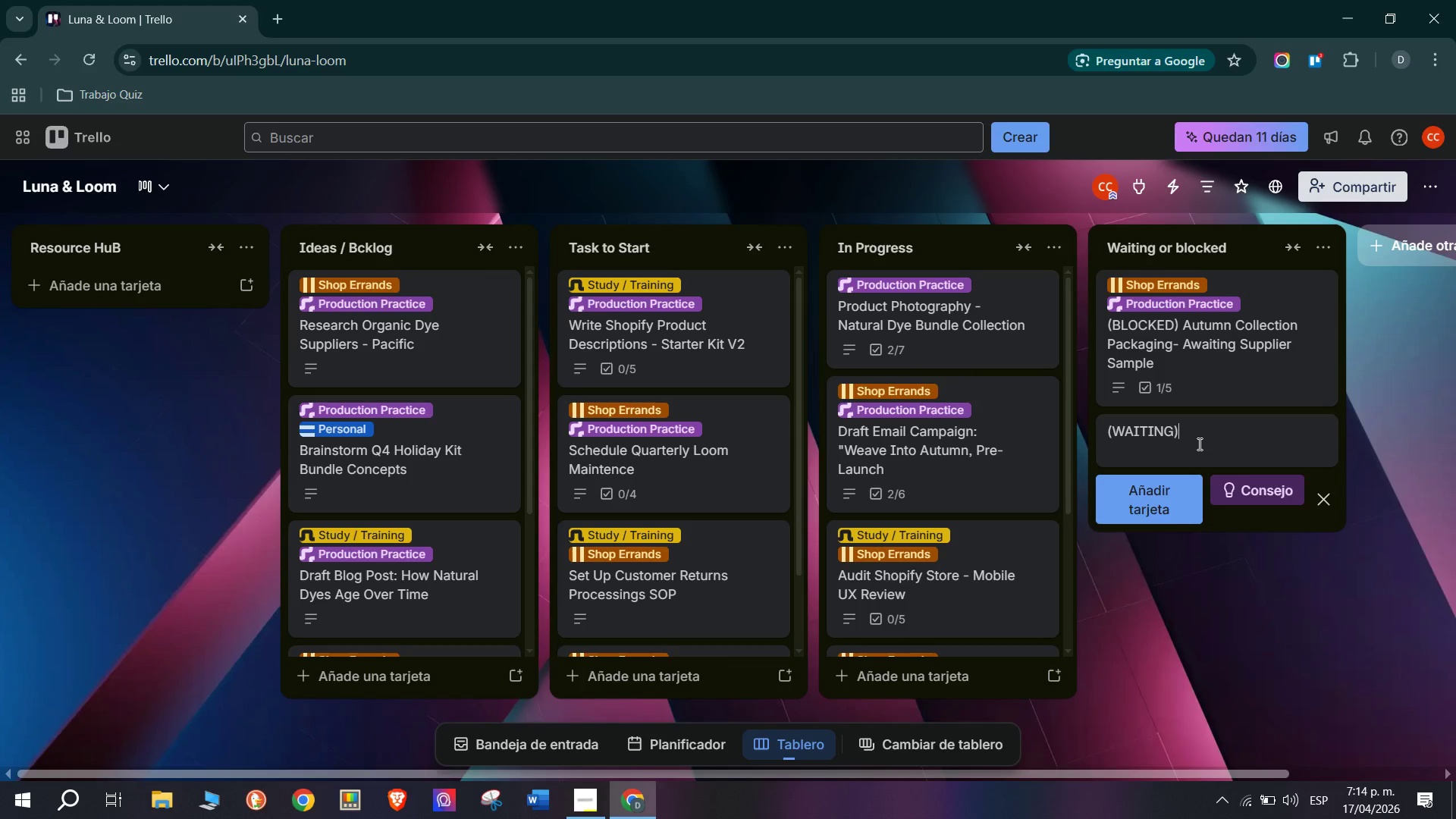 
type( Influencer Collab v)
key(Backspace)
type(contro)
key(Backspace)
type(act - Legal Revieew)
key(Backspace)
key(Backspace)
type(w)
 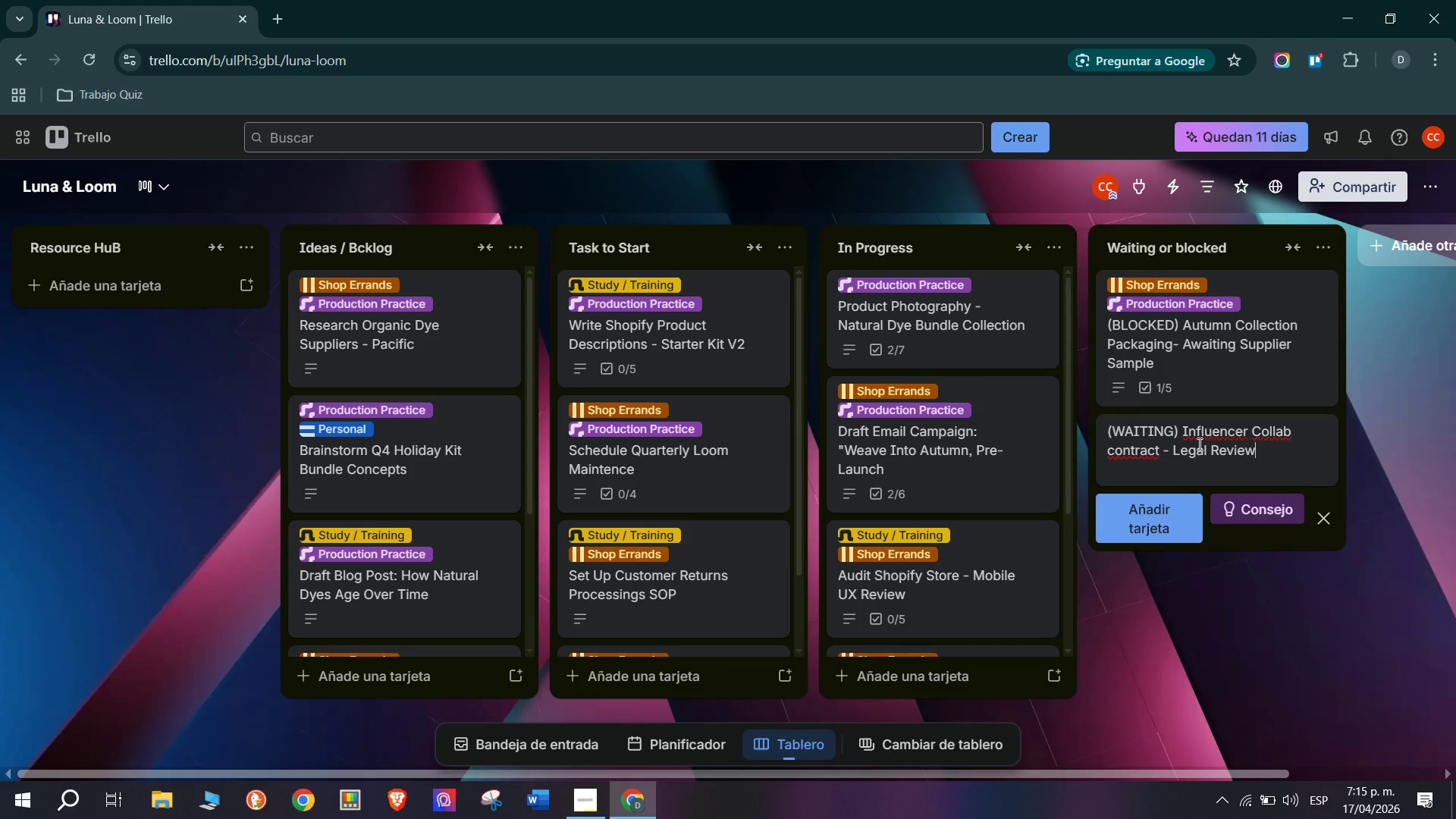 
key(Enter)
 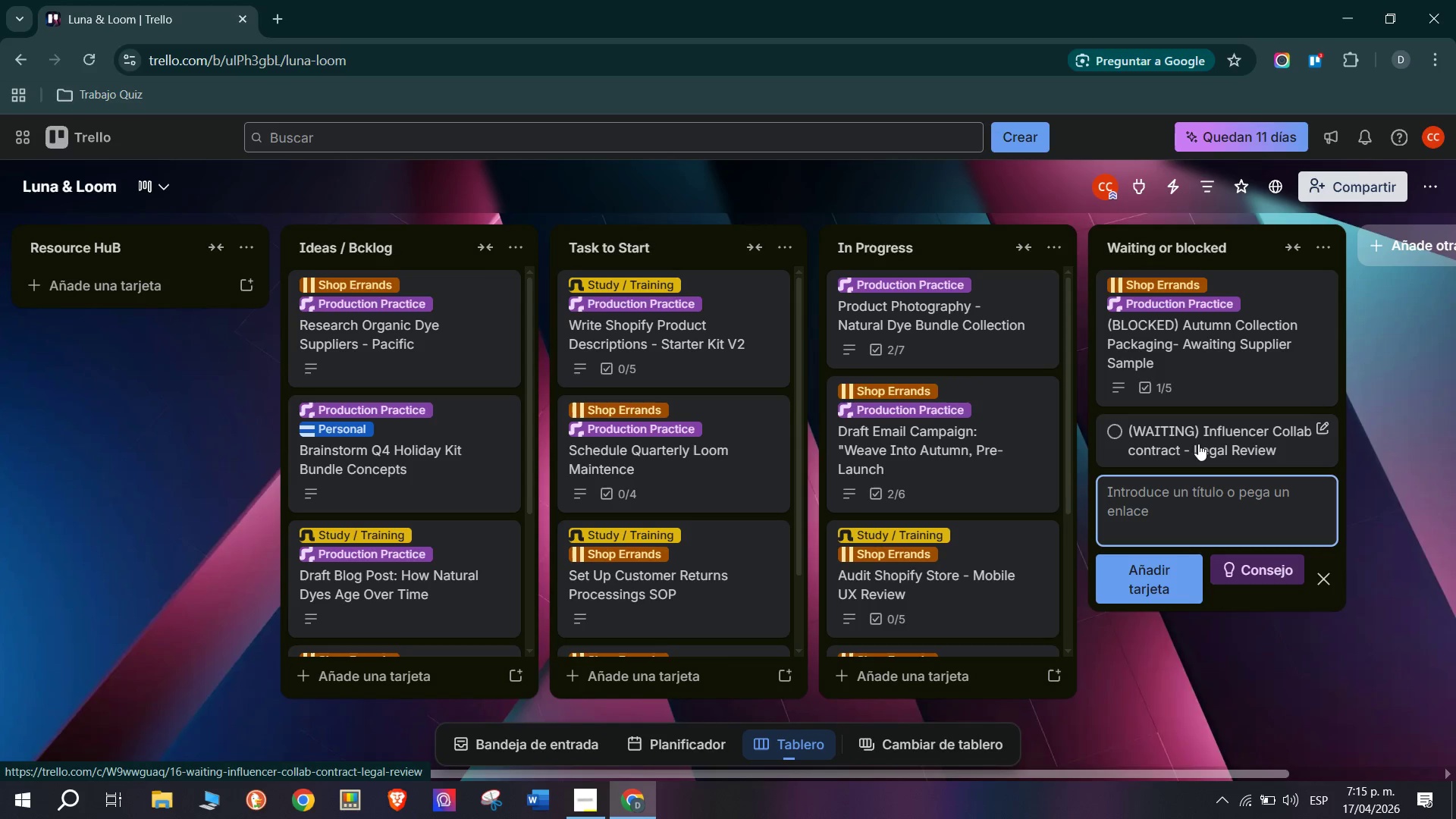 
left_click([1200, 444])
 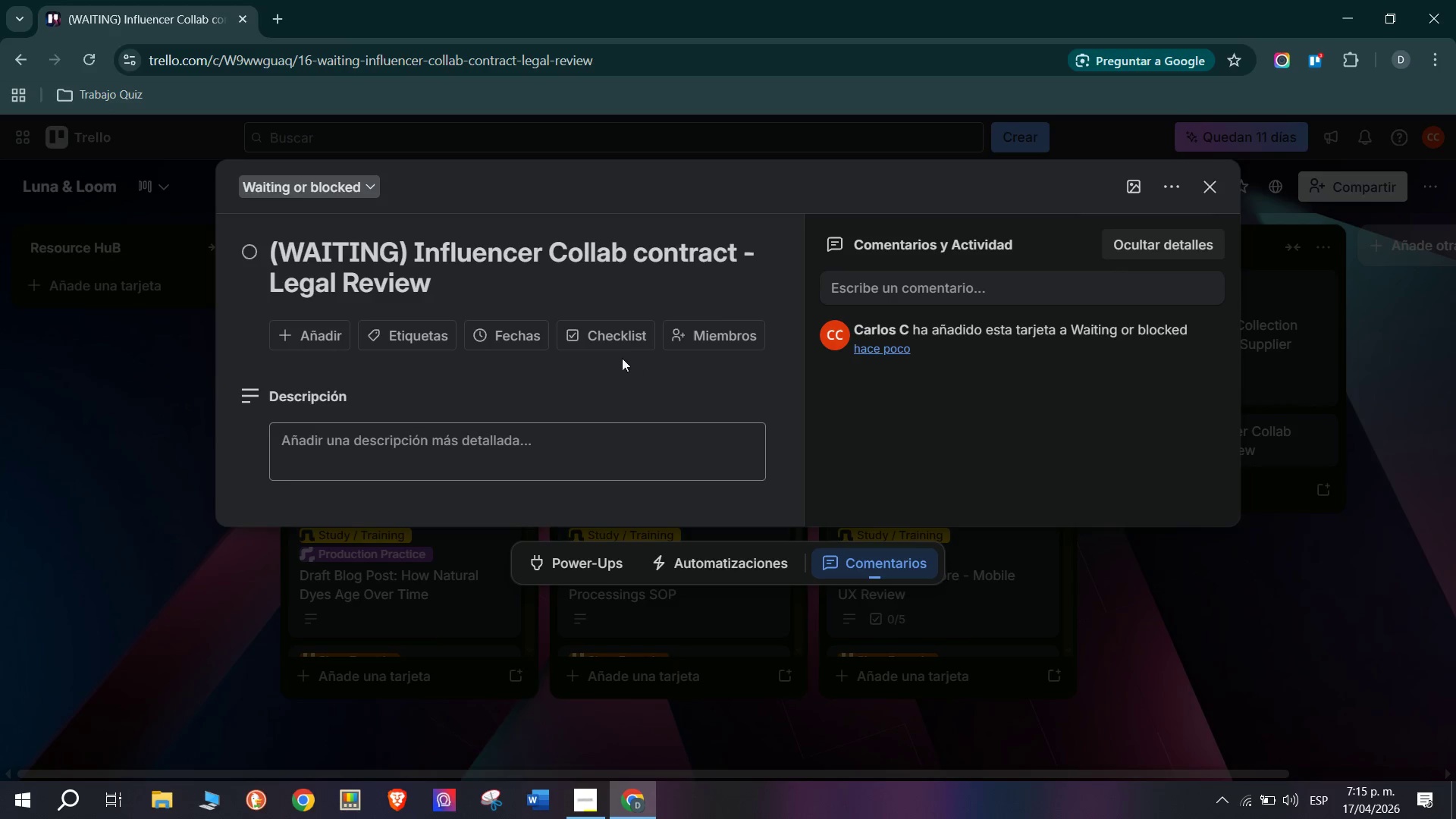 
wait(5.08)
 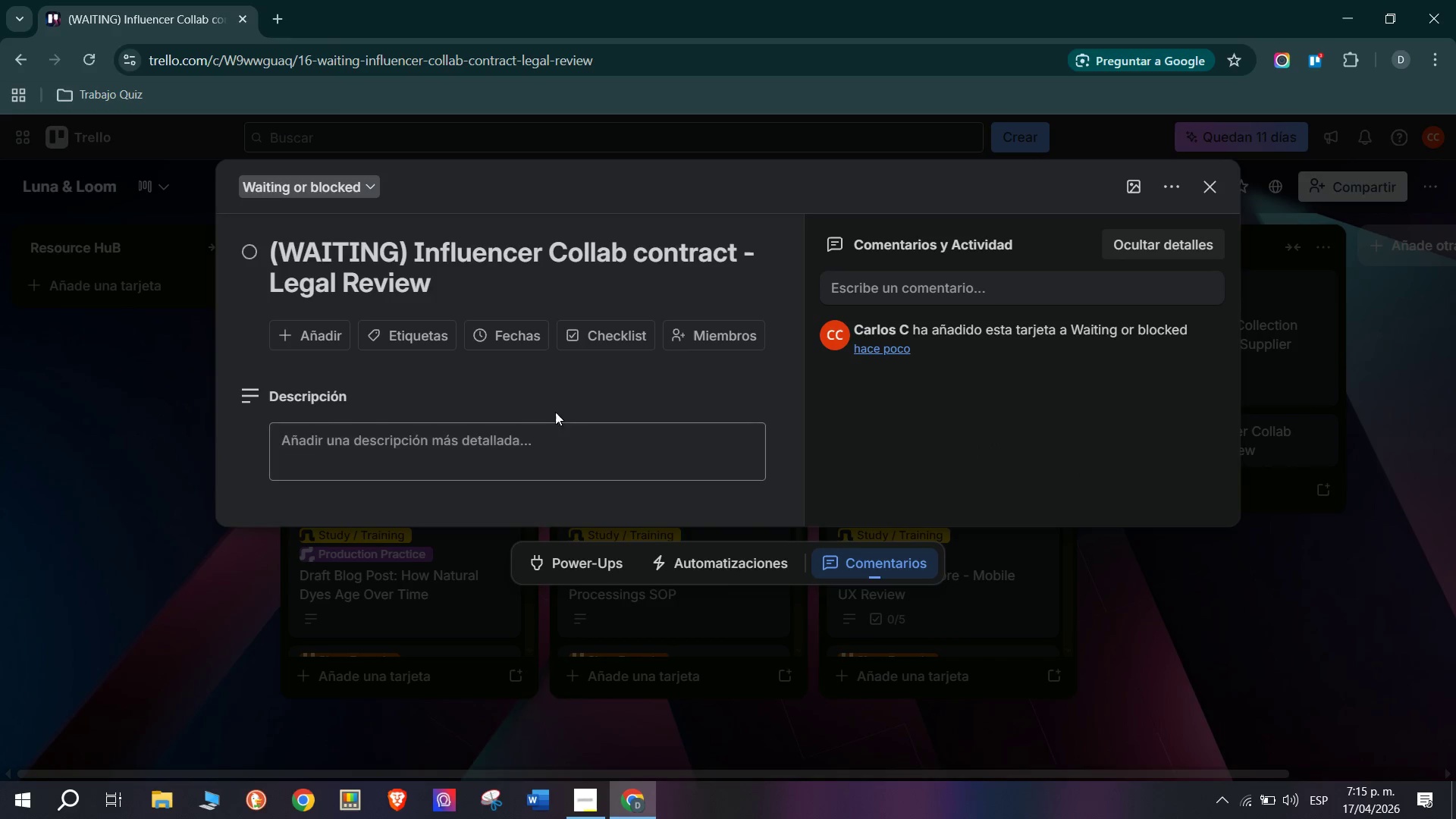 
type(Wa)
key(Backspace)
type(AITING - Contract for 3- month Collaboration with weaving ing)
key(Backspace)
type(fluencer @)
key(Backspace)
 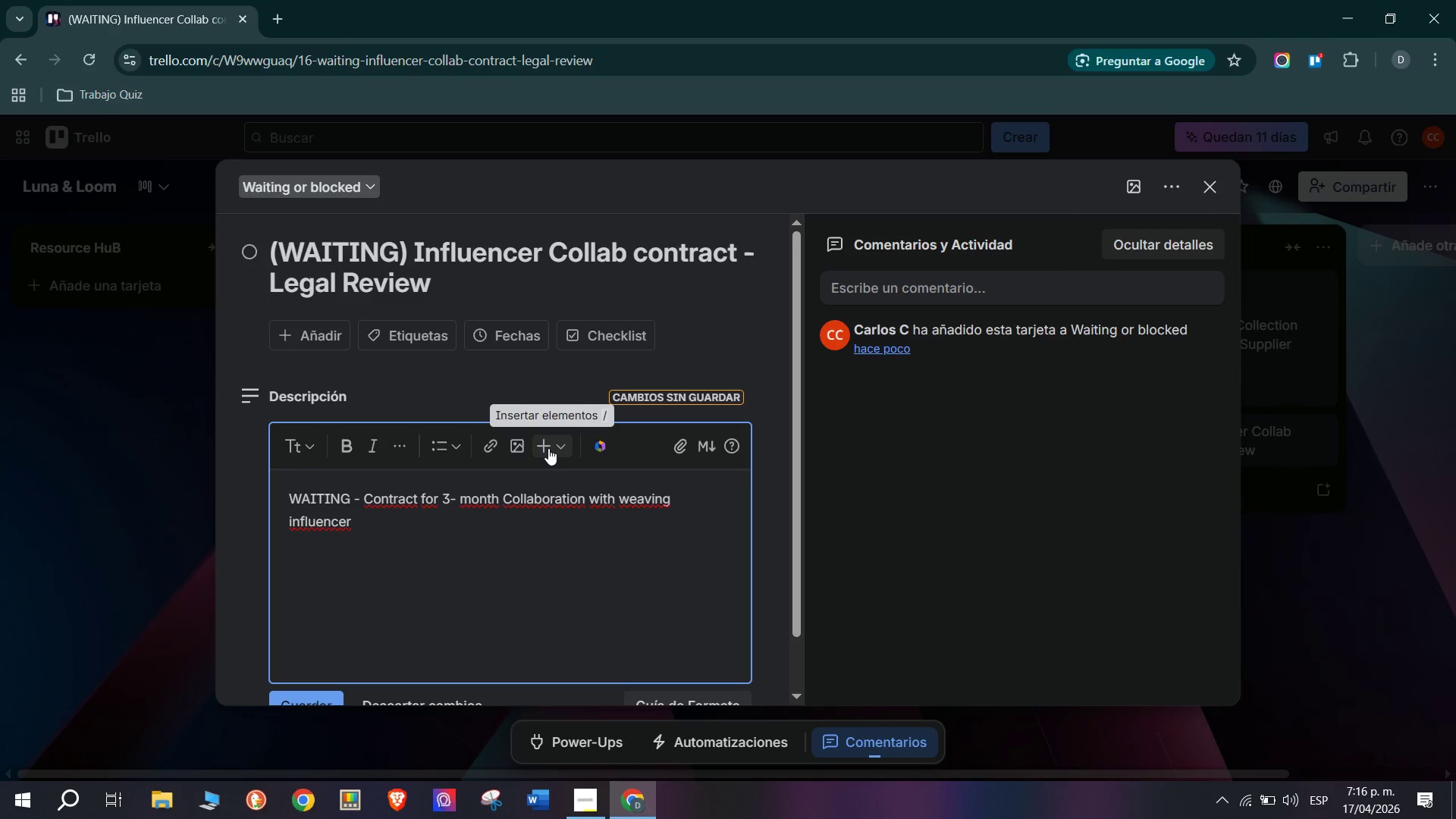 
key(Alt+Control+2)
 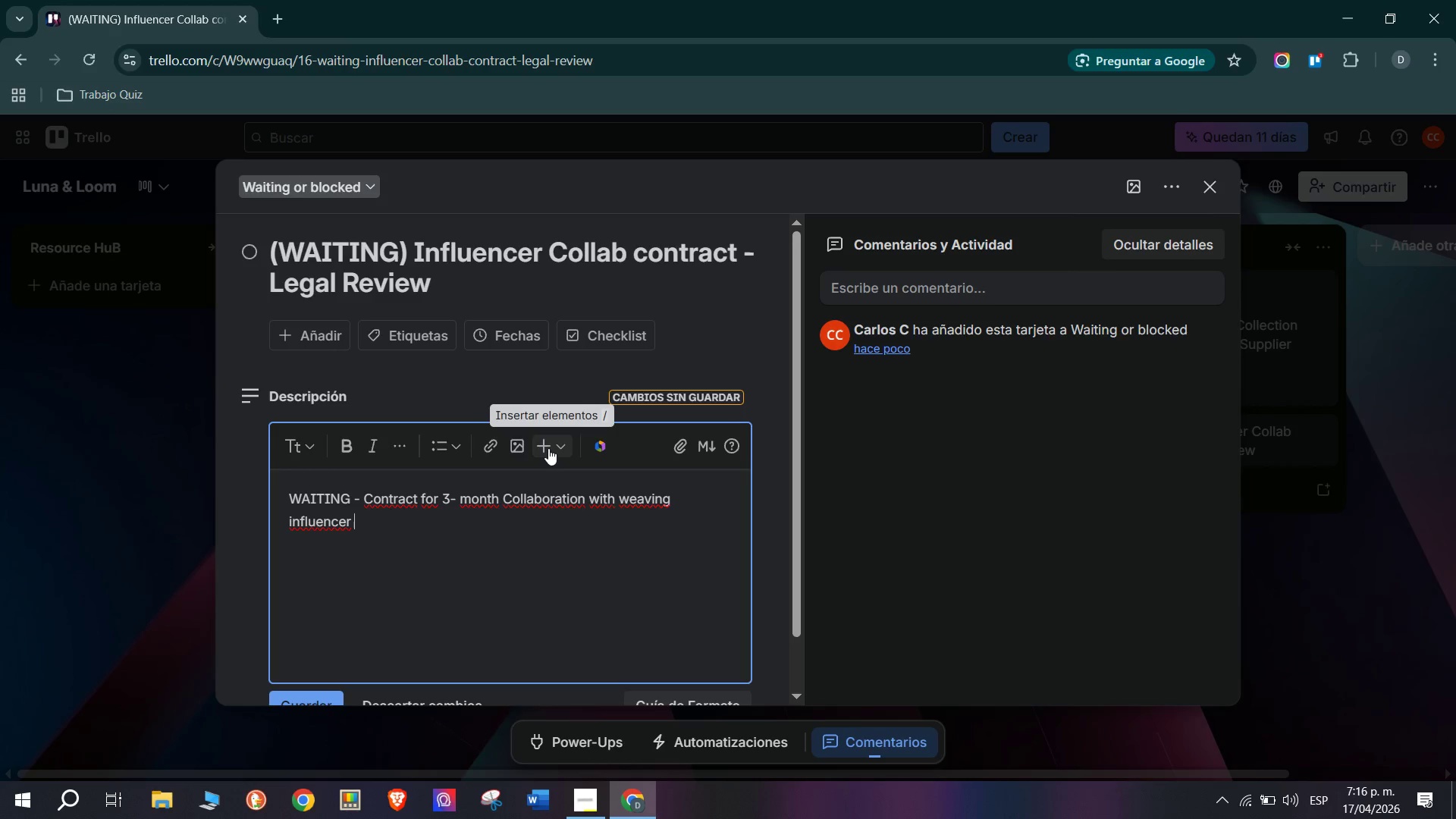 
key(Alt+Control+Q)
 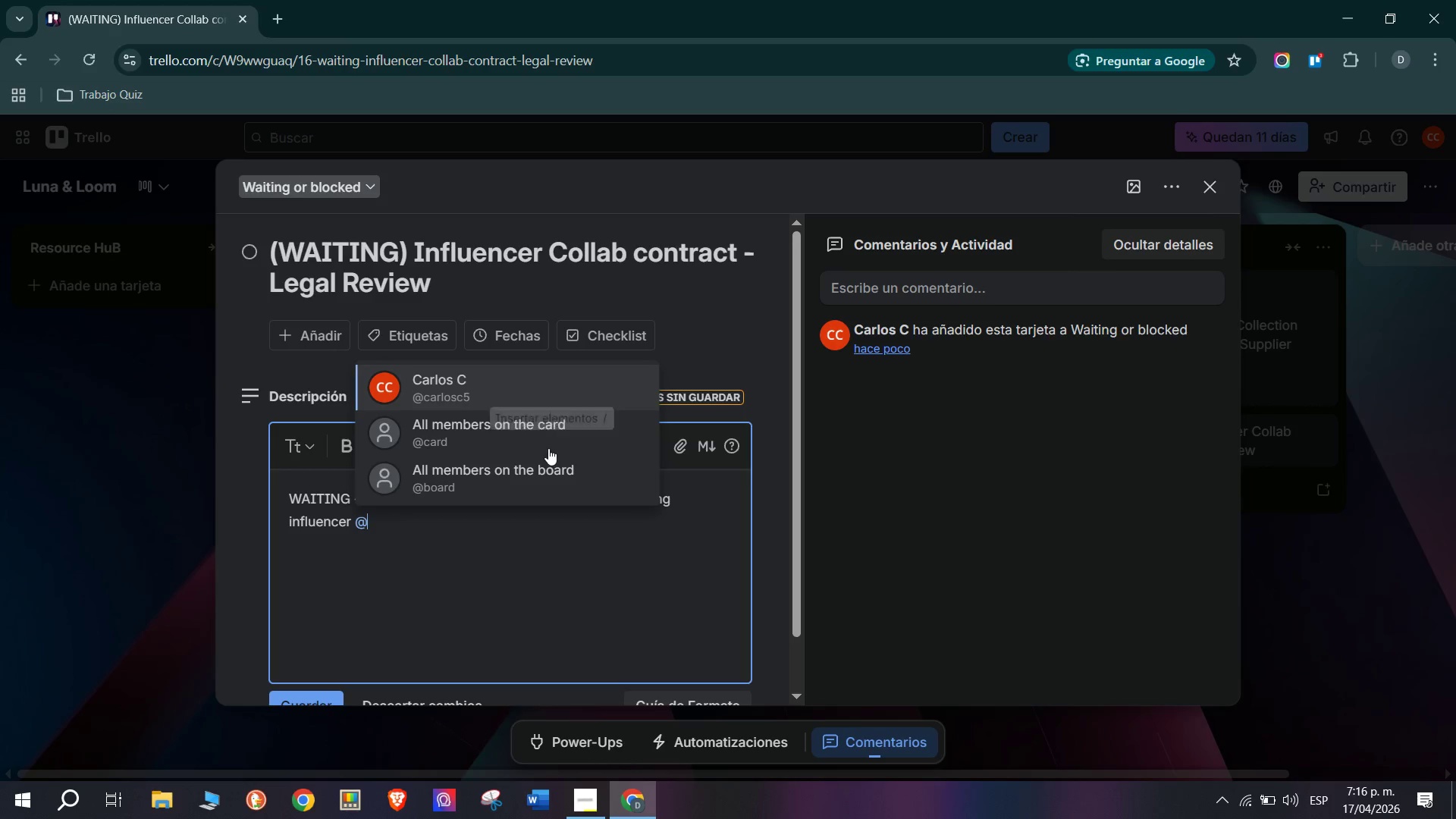 
key(Space)
 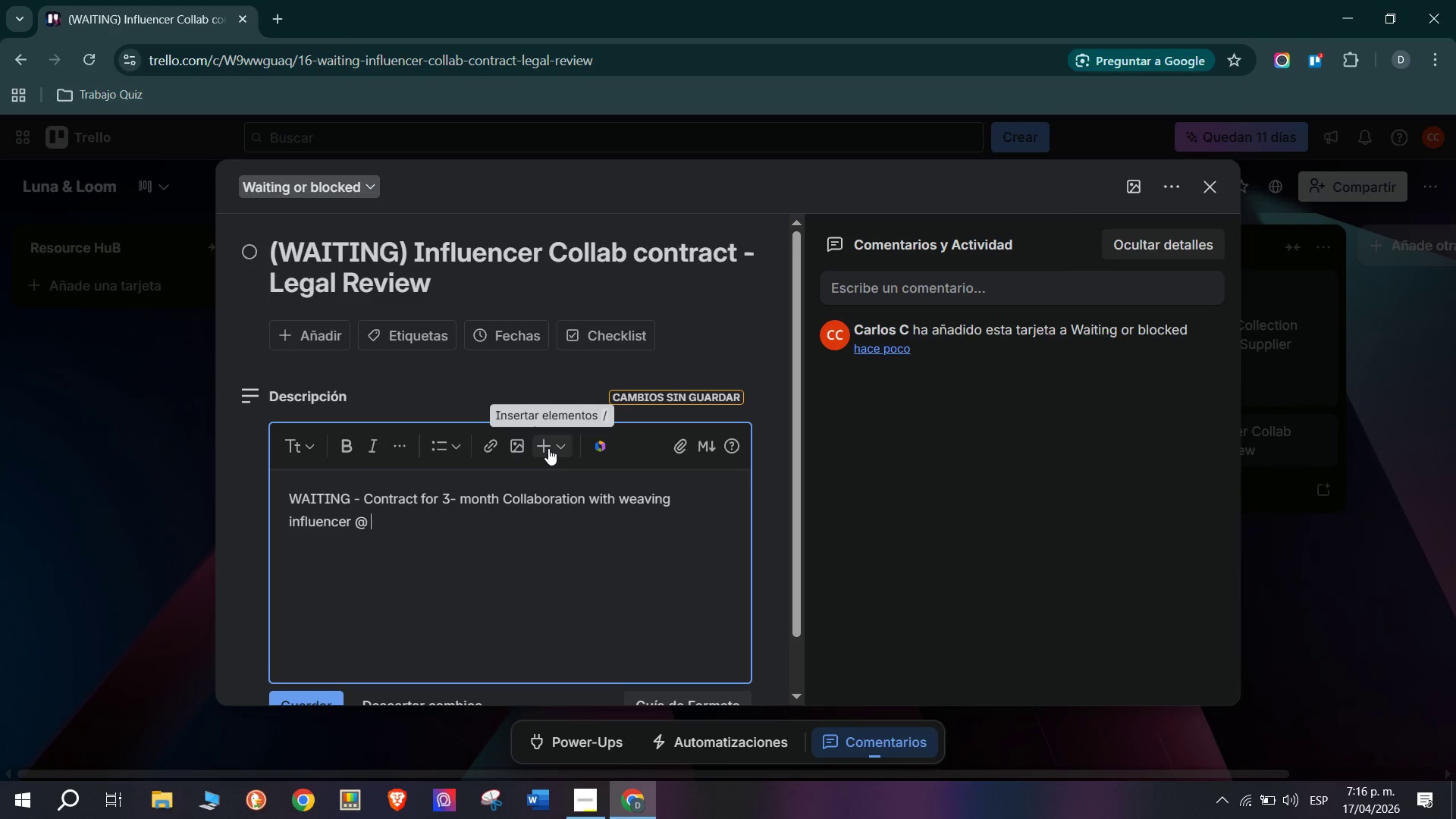 
key(Backspace)
 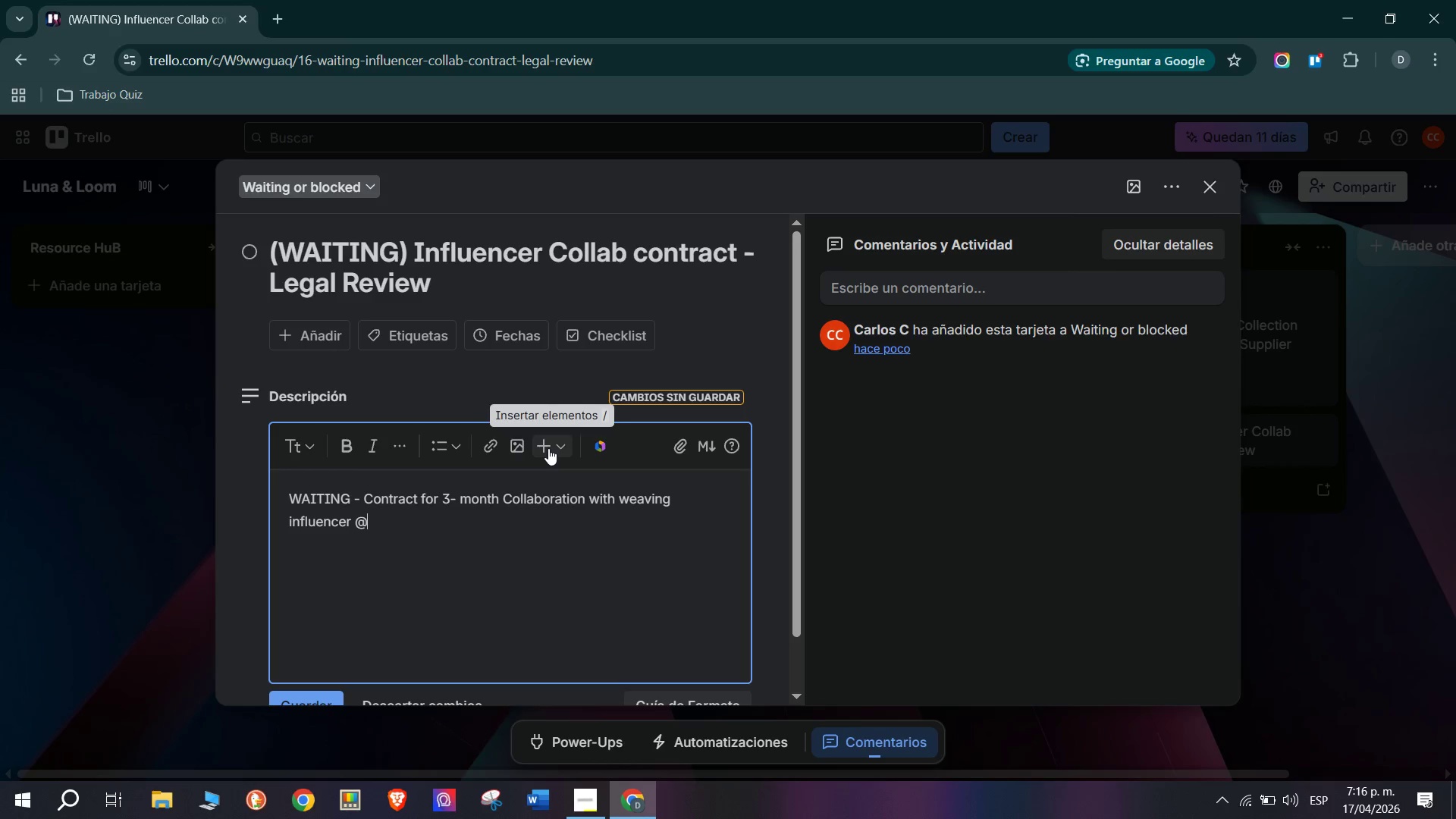 
key(Backspace)
 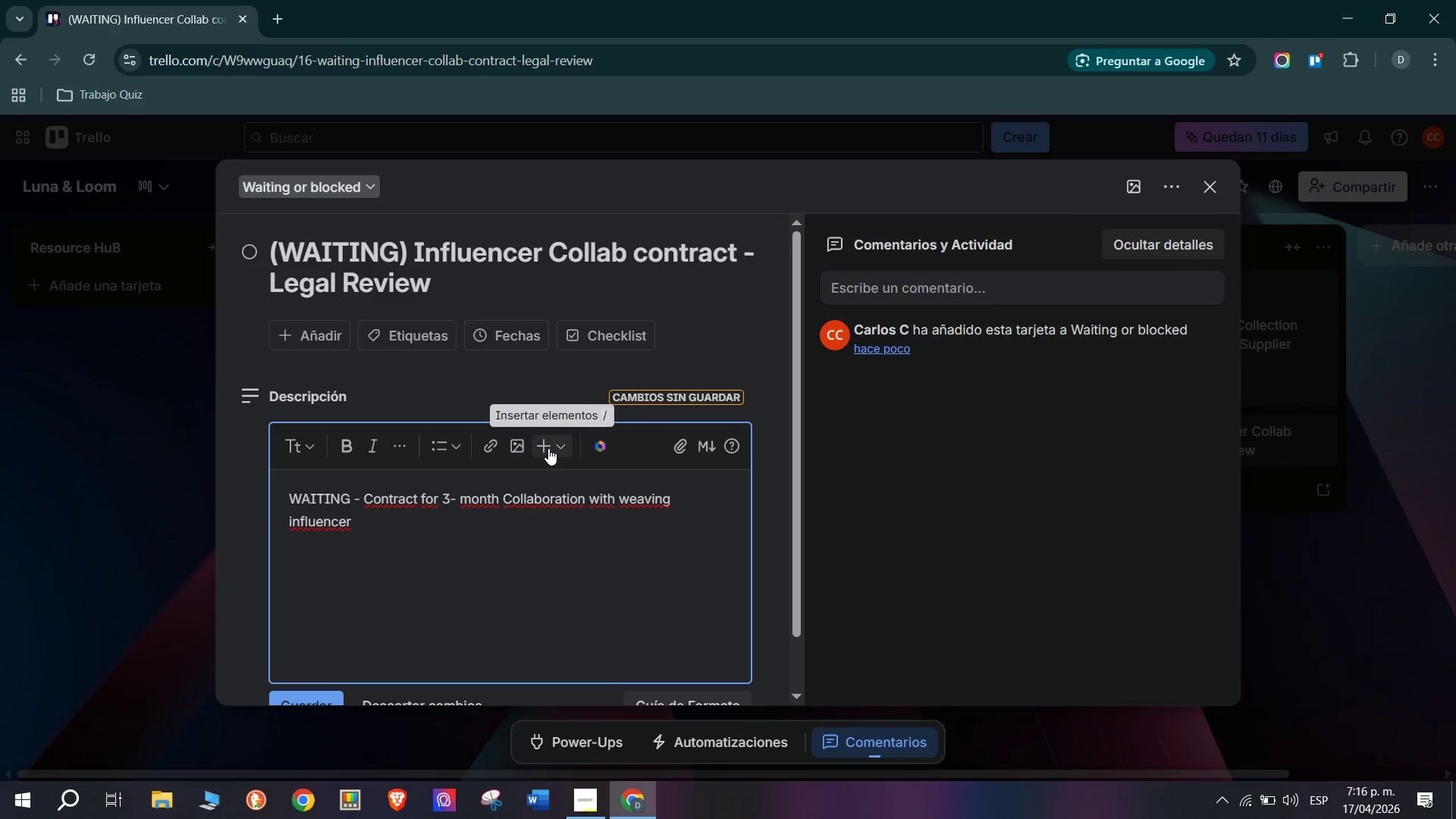 
key(Alt+Control+Q)
 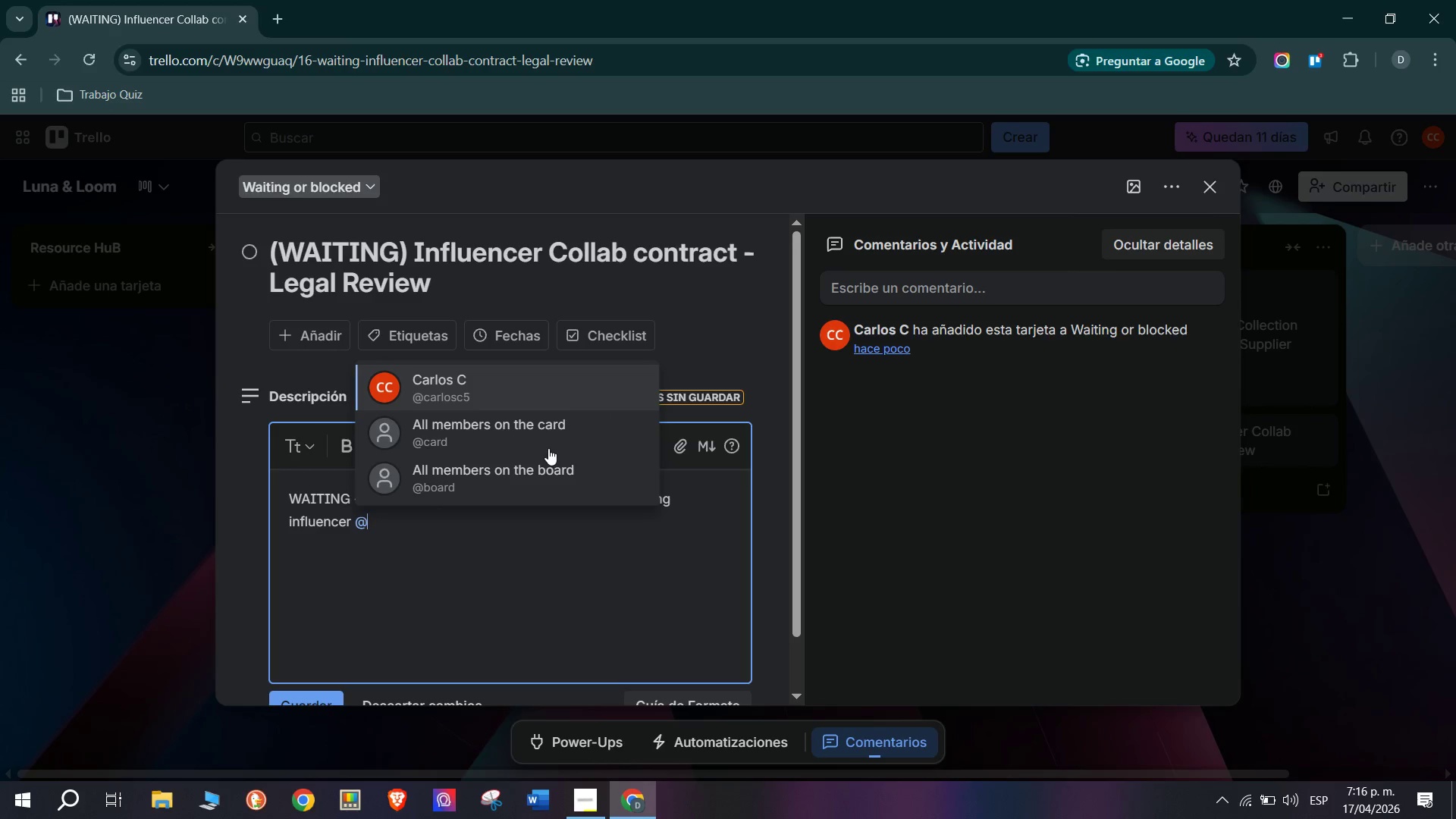 
type( thea)
key(Backspace)
key(Backspace)
type(readsbyn)
key(Backspace)
type(maya *87k followers( is with our legal consultant. Ae)
key(Backspace)
type(waiting redline review. Cannot brief)
 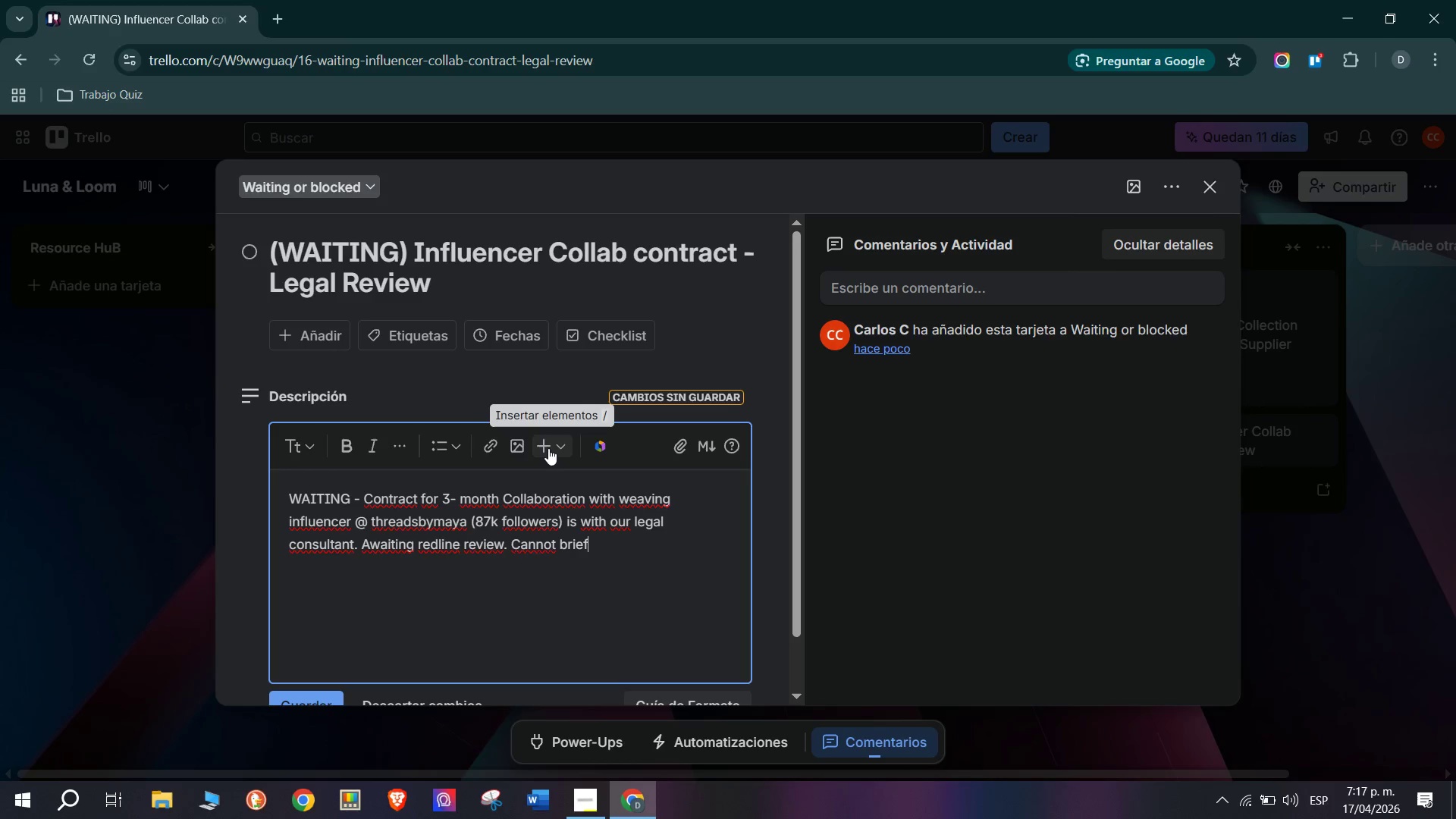 
type( Maya or begin content planning until contract is executed.)
 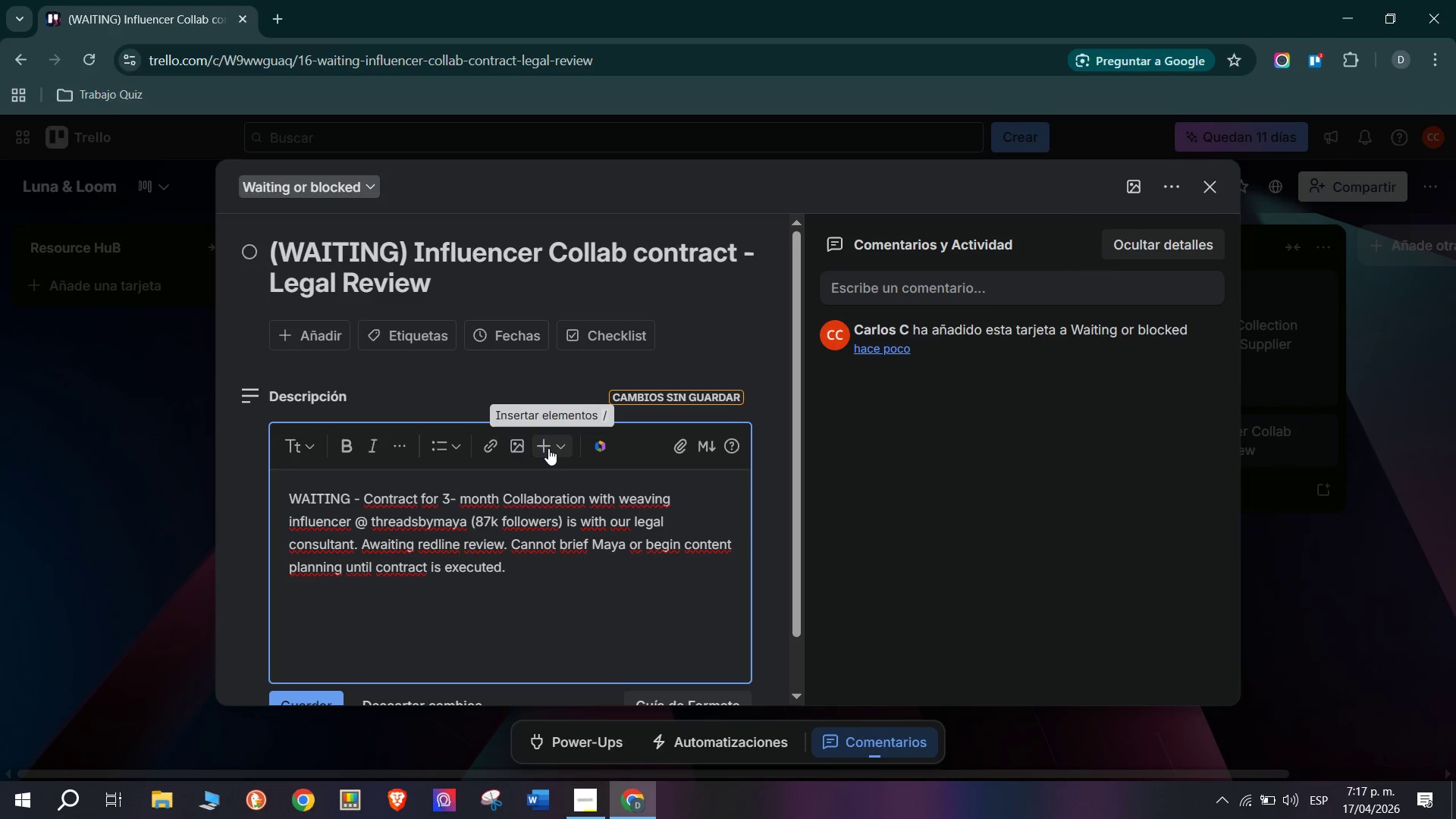 
key(Enter)
 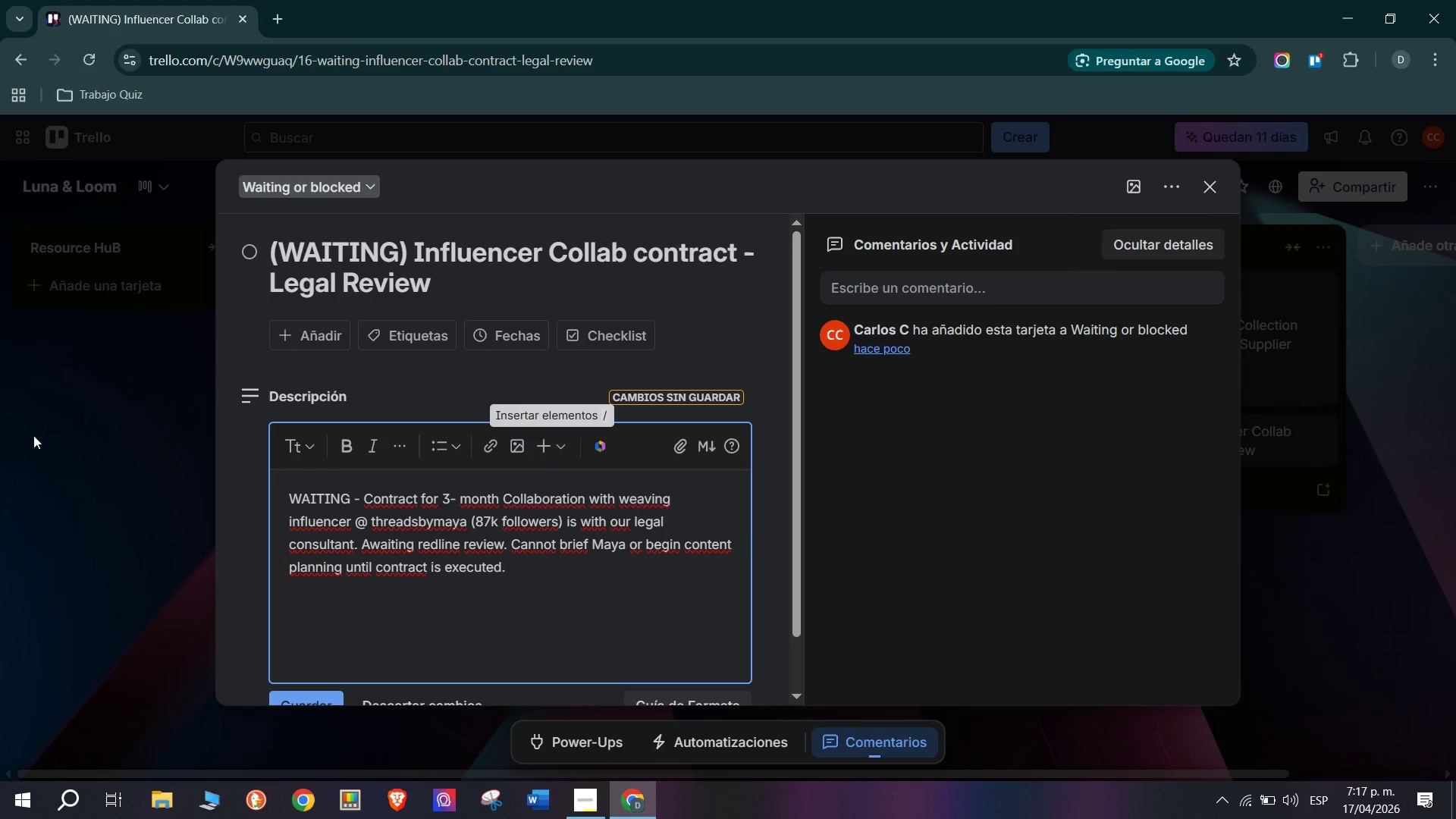 
scroll: coordinate [284, 465], scroll_direction: down, amount: 4.0
 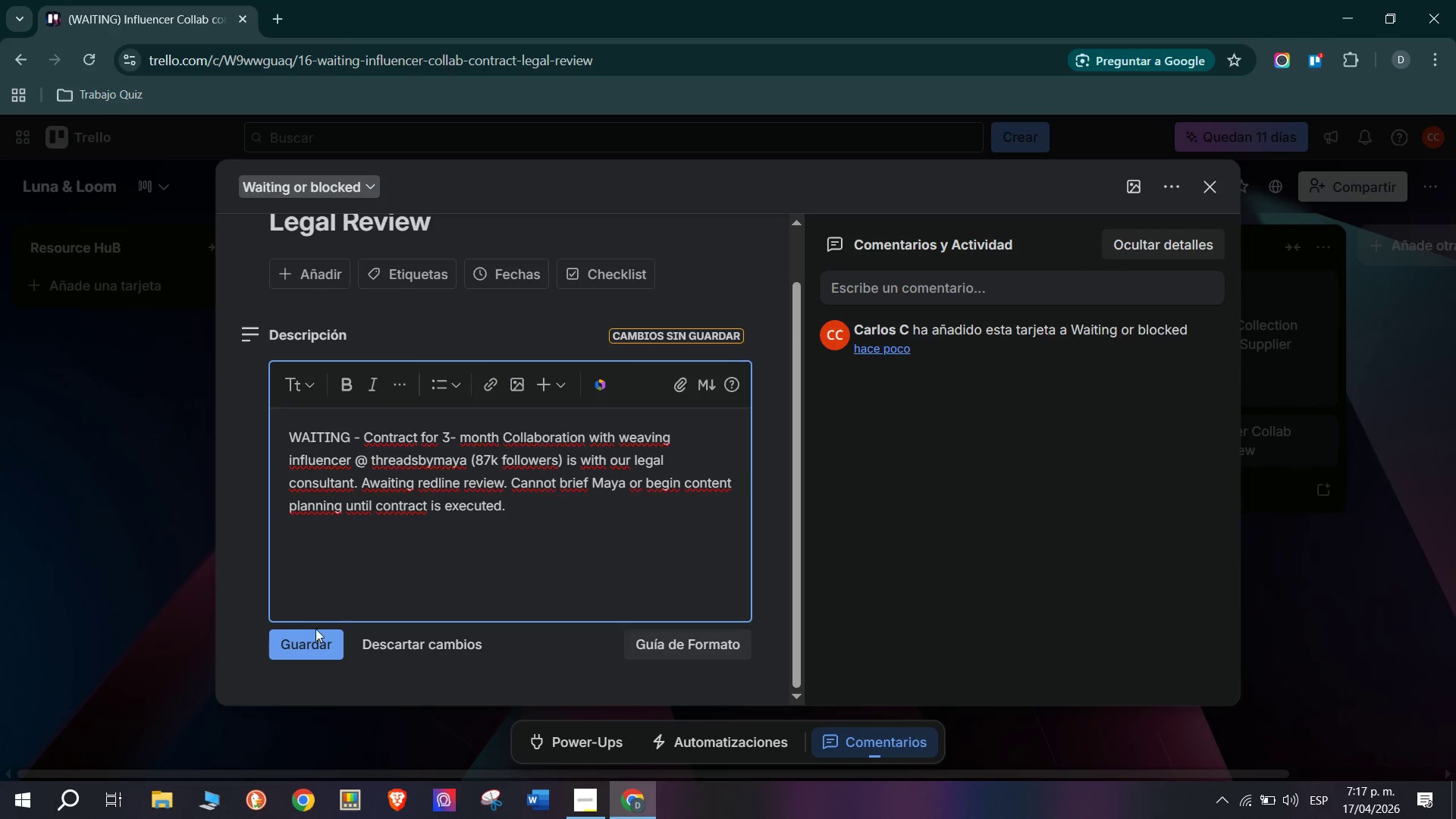 
left_click([324, 645])
 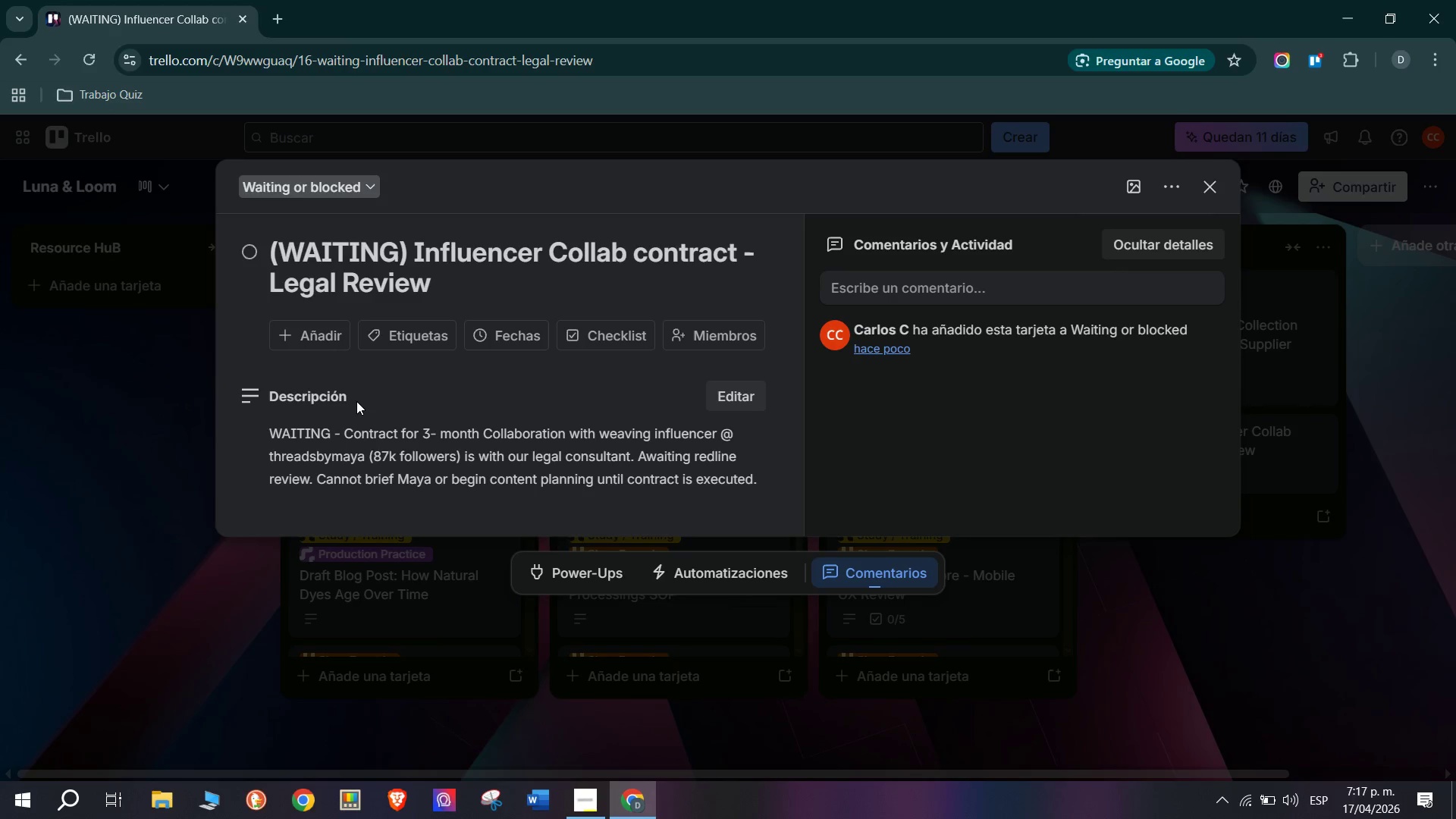 
wait(8.52)
 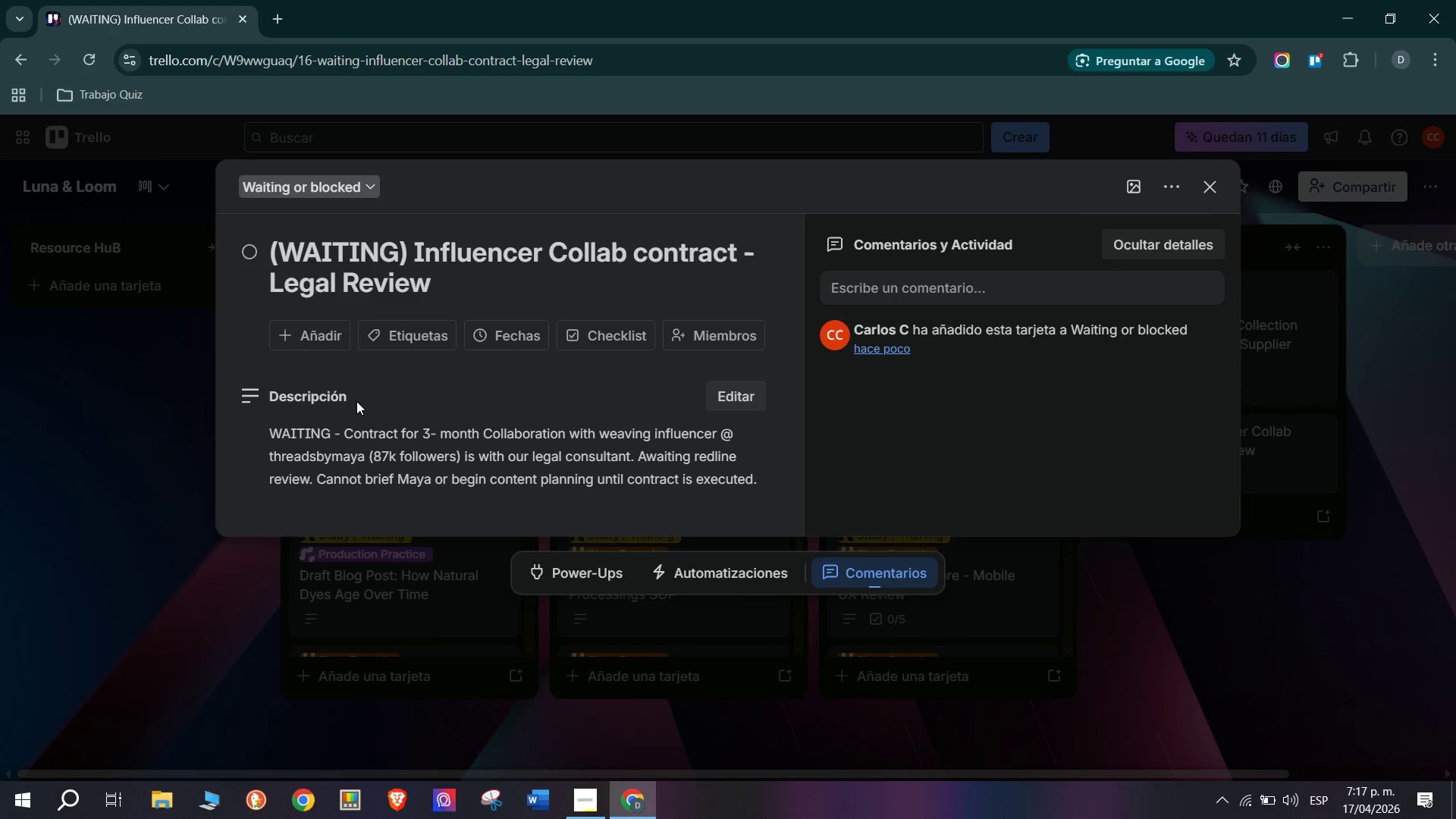 
mouse_move([401, 367])
 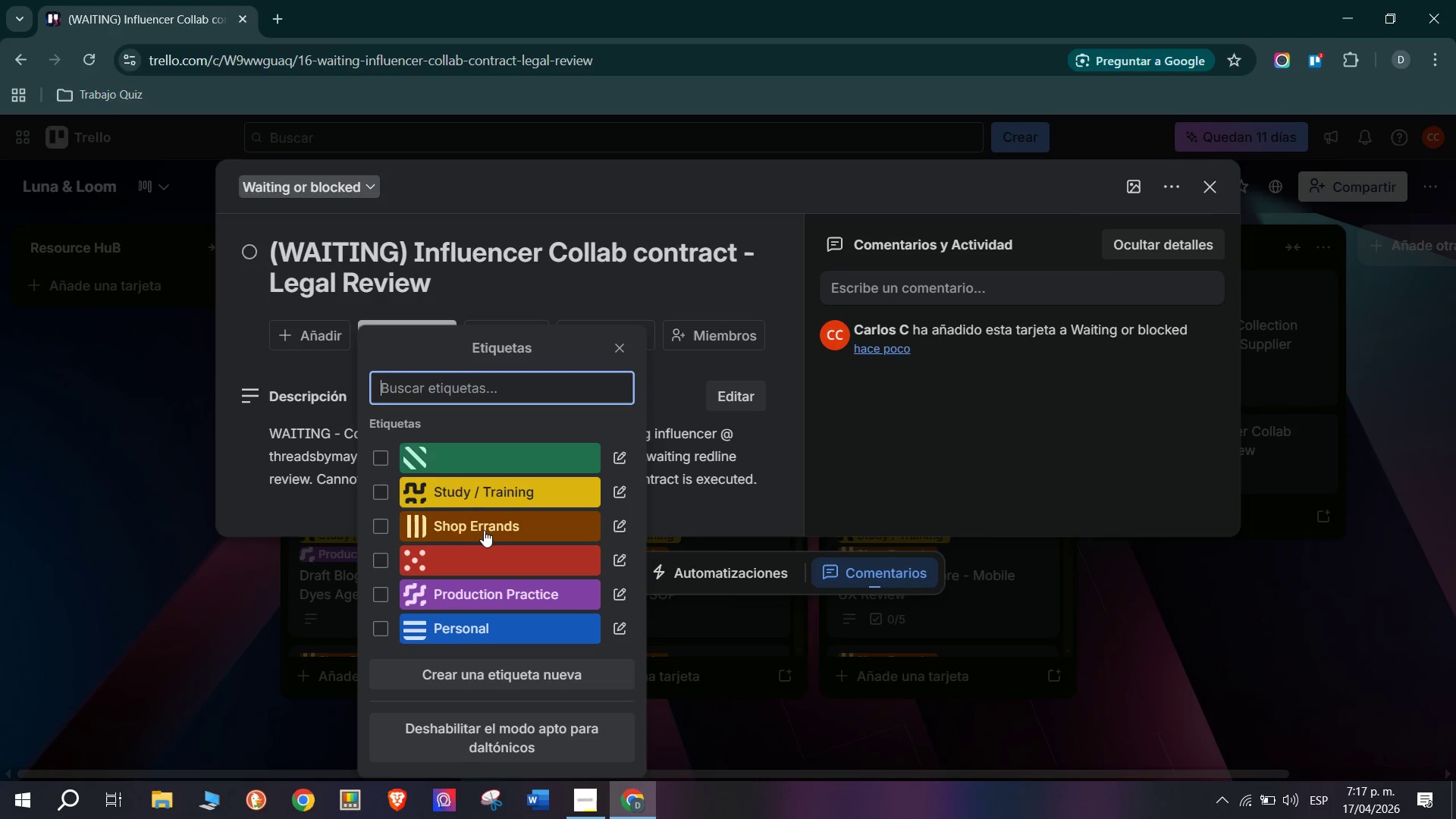 
left_click([485, 531])
 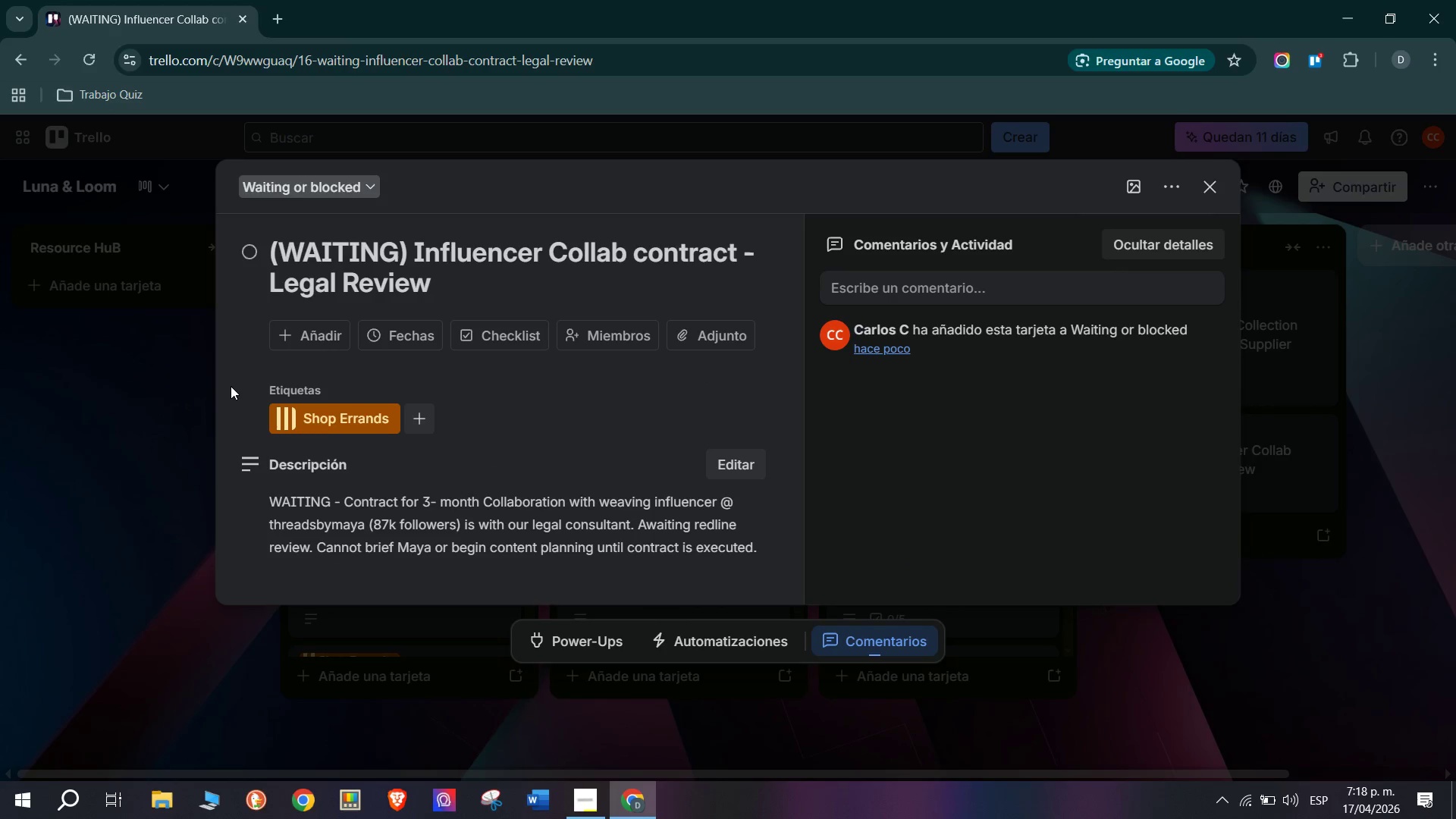 
left_click([209, 381])
 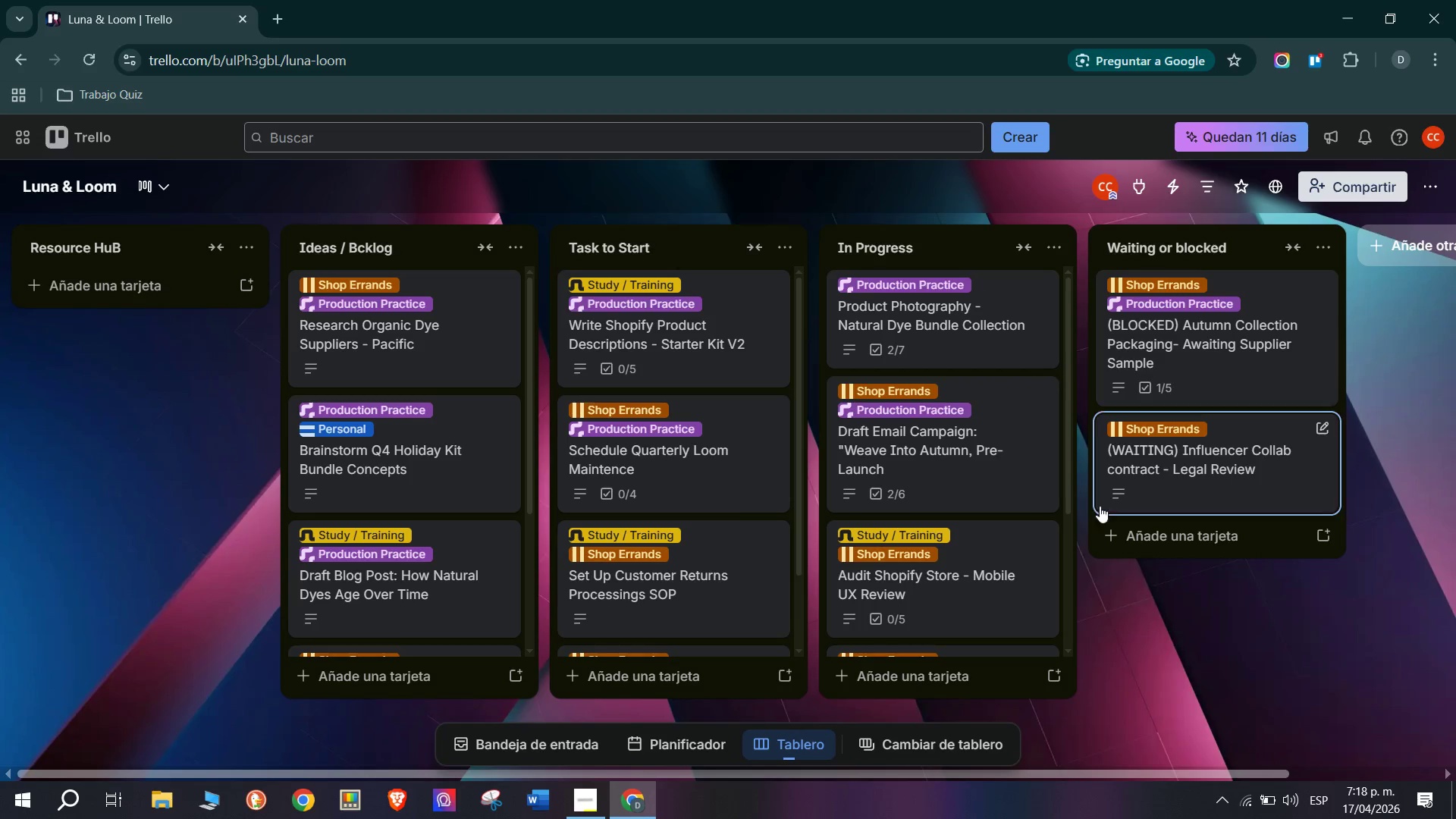 
left_click([1208, 475])
 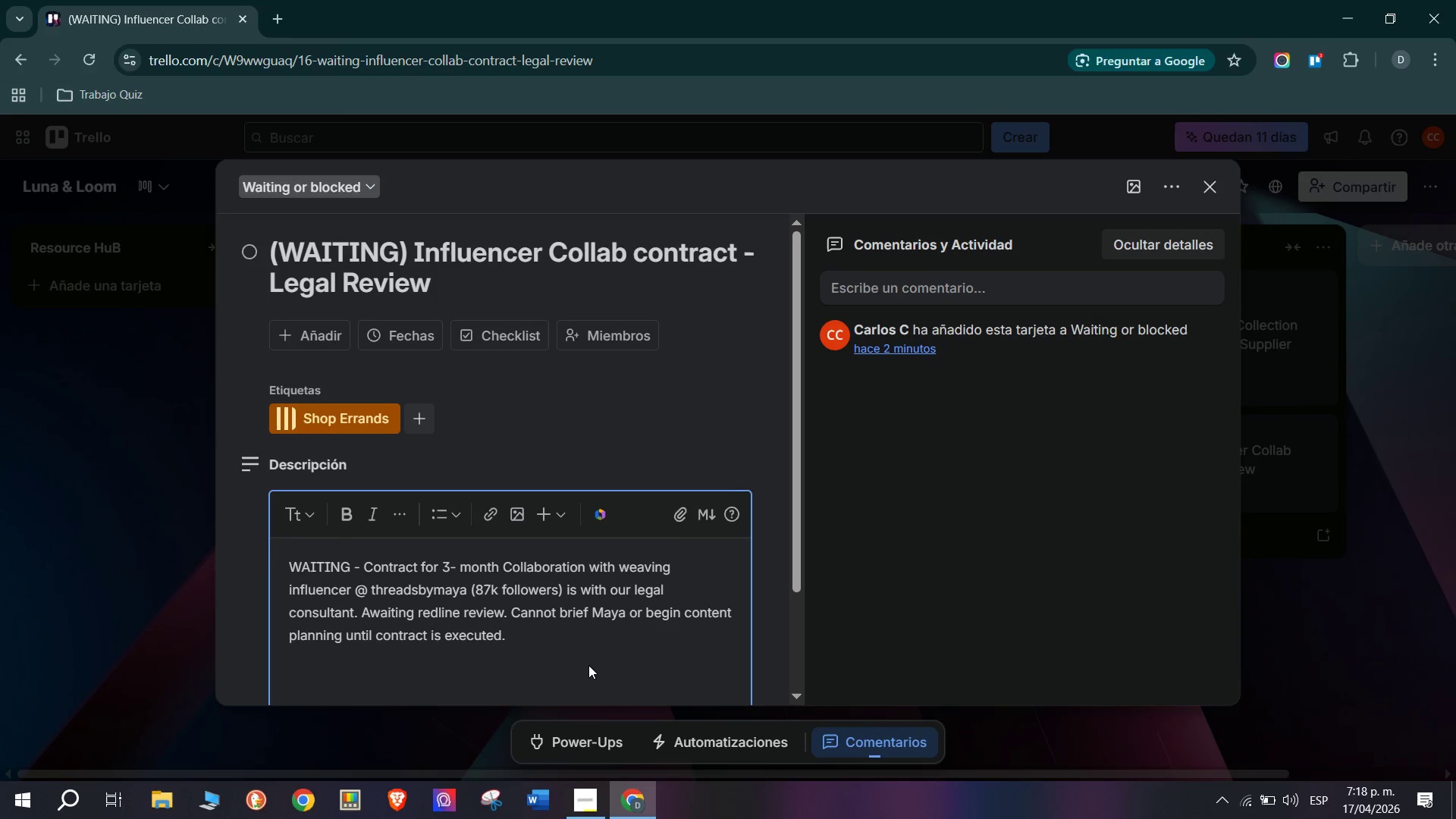 
key(Enter)
 